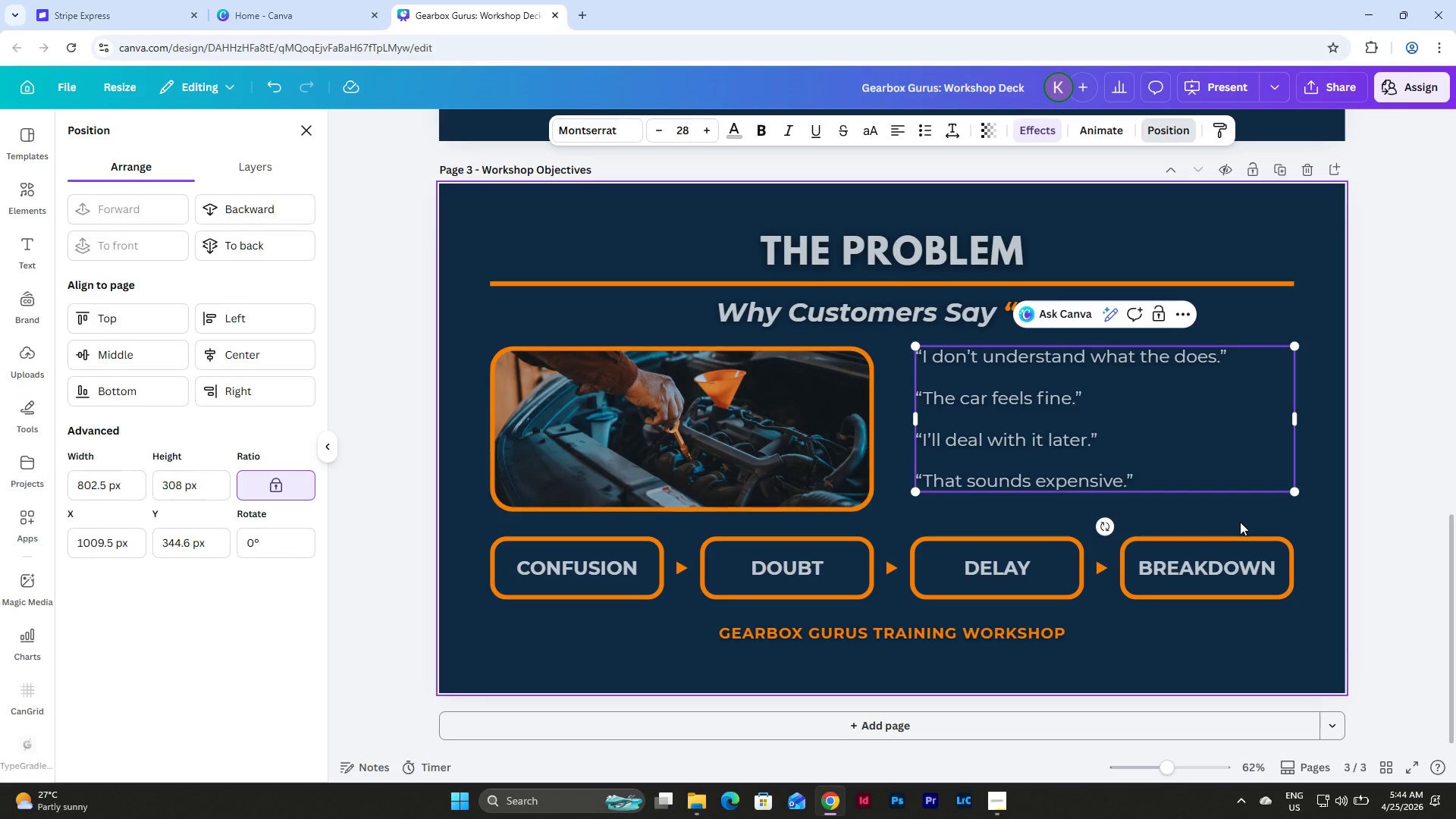 
left_click([1000, 379])
 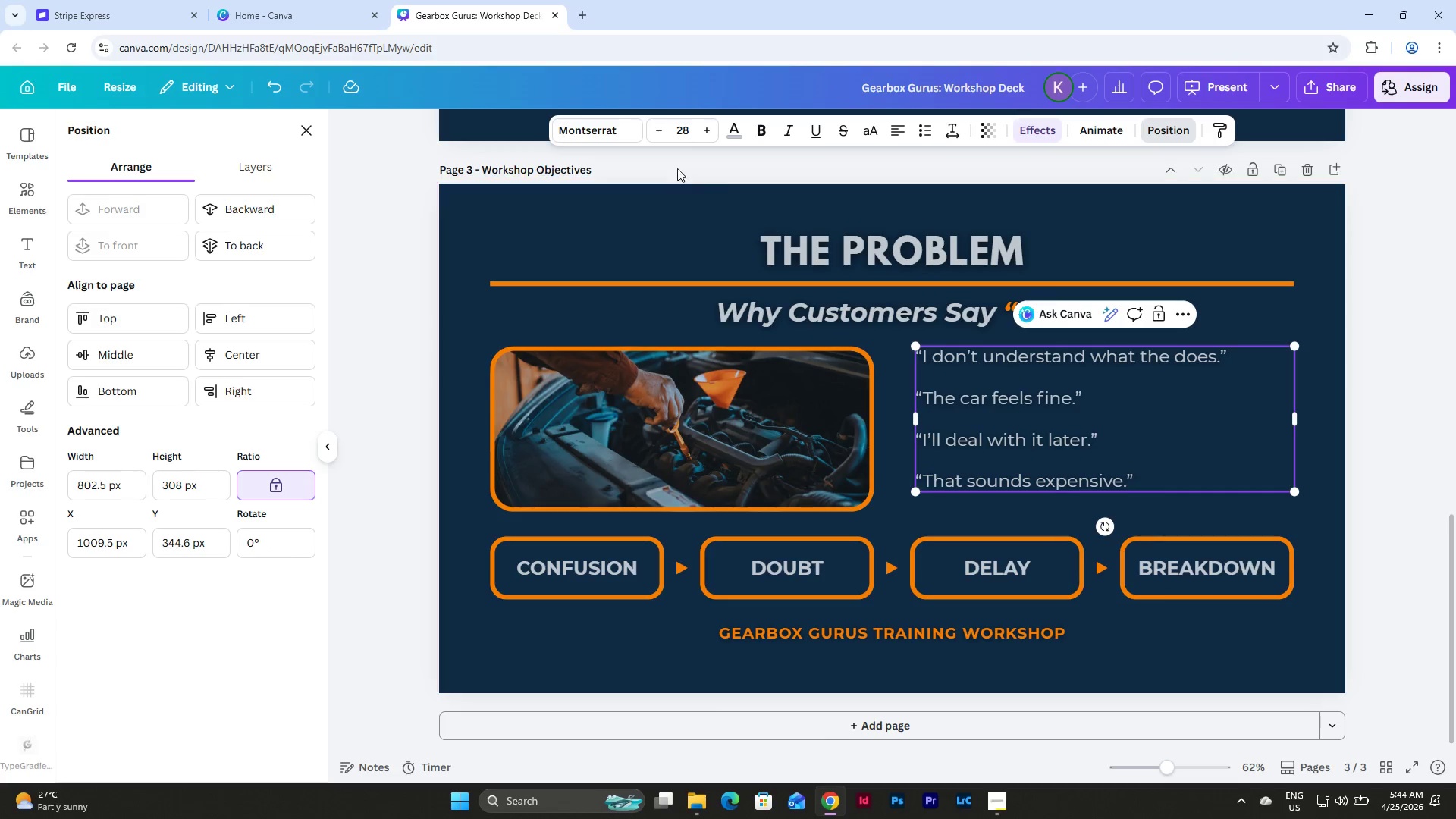 
left_click([686, 137])
 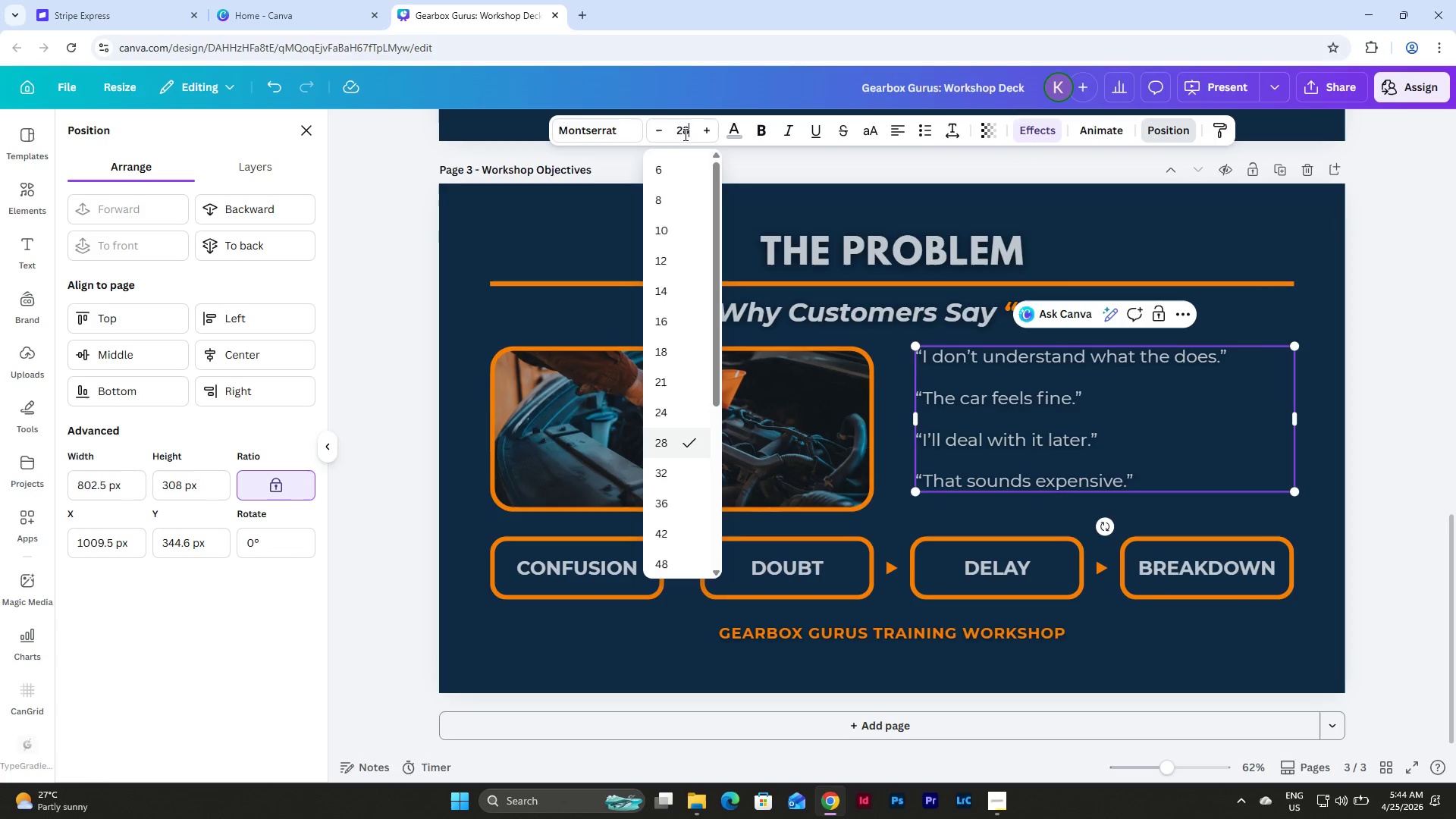 
left_click_drag(start_coordinate=[689, 127], to_coordinate=[671, 133])
 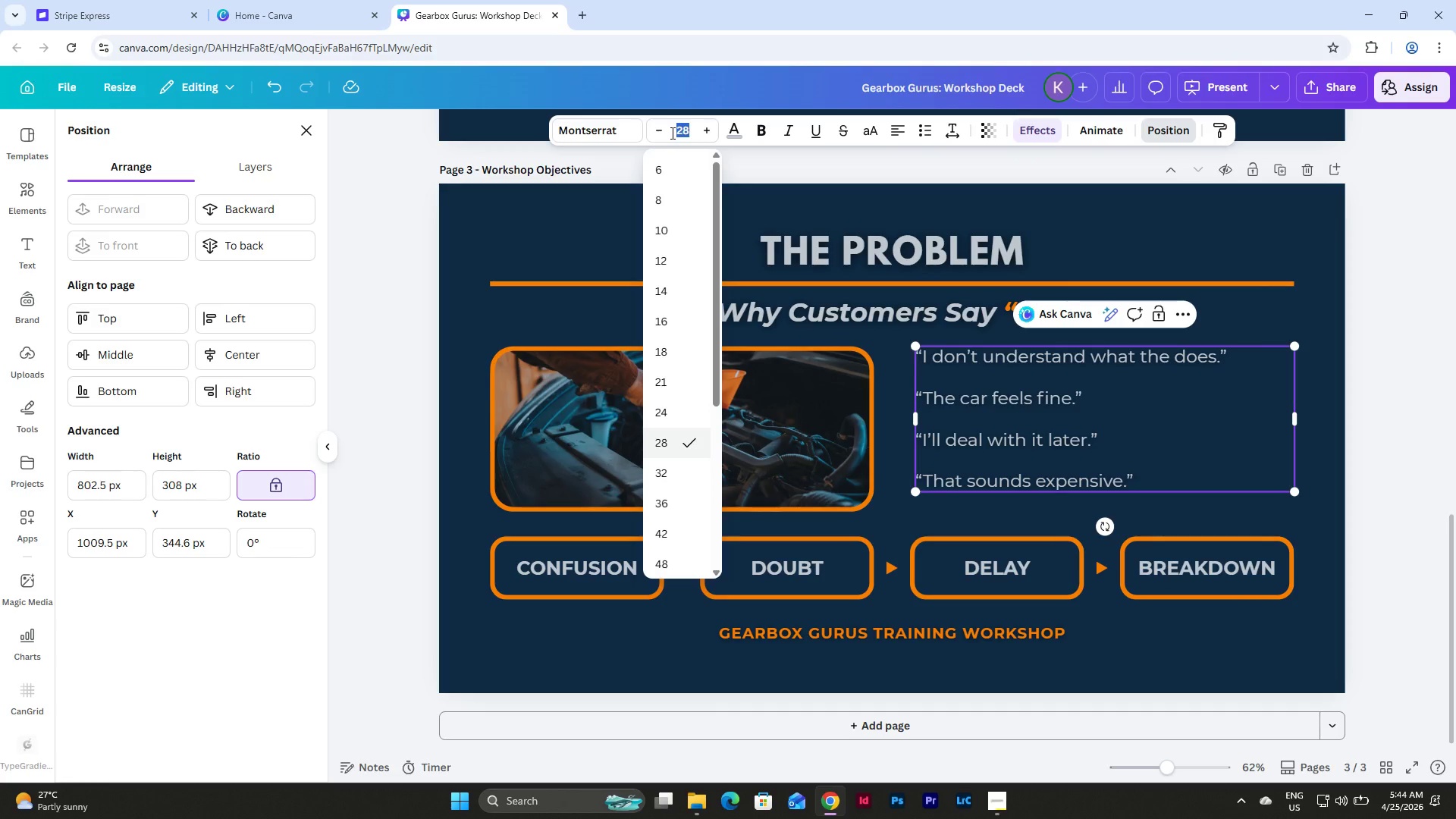 
key(Numpad1)
 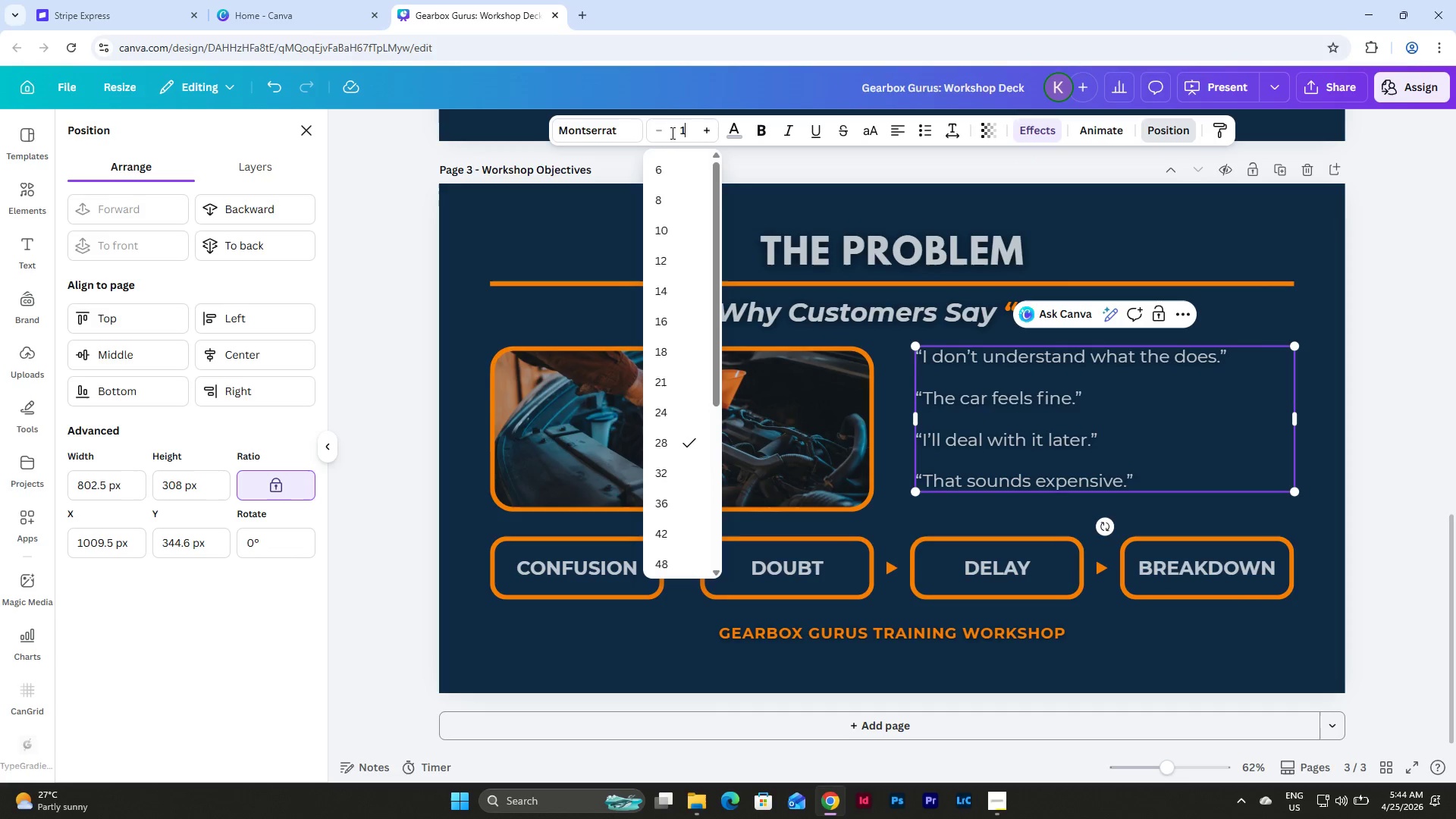 
key(Numpad5)
 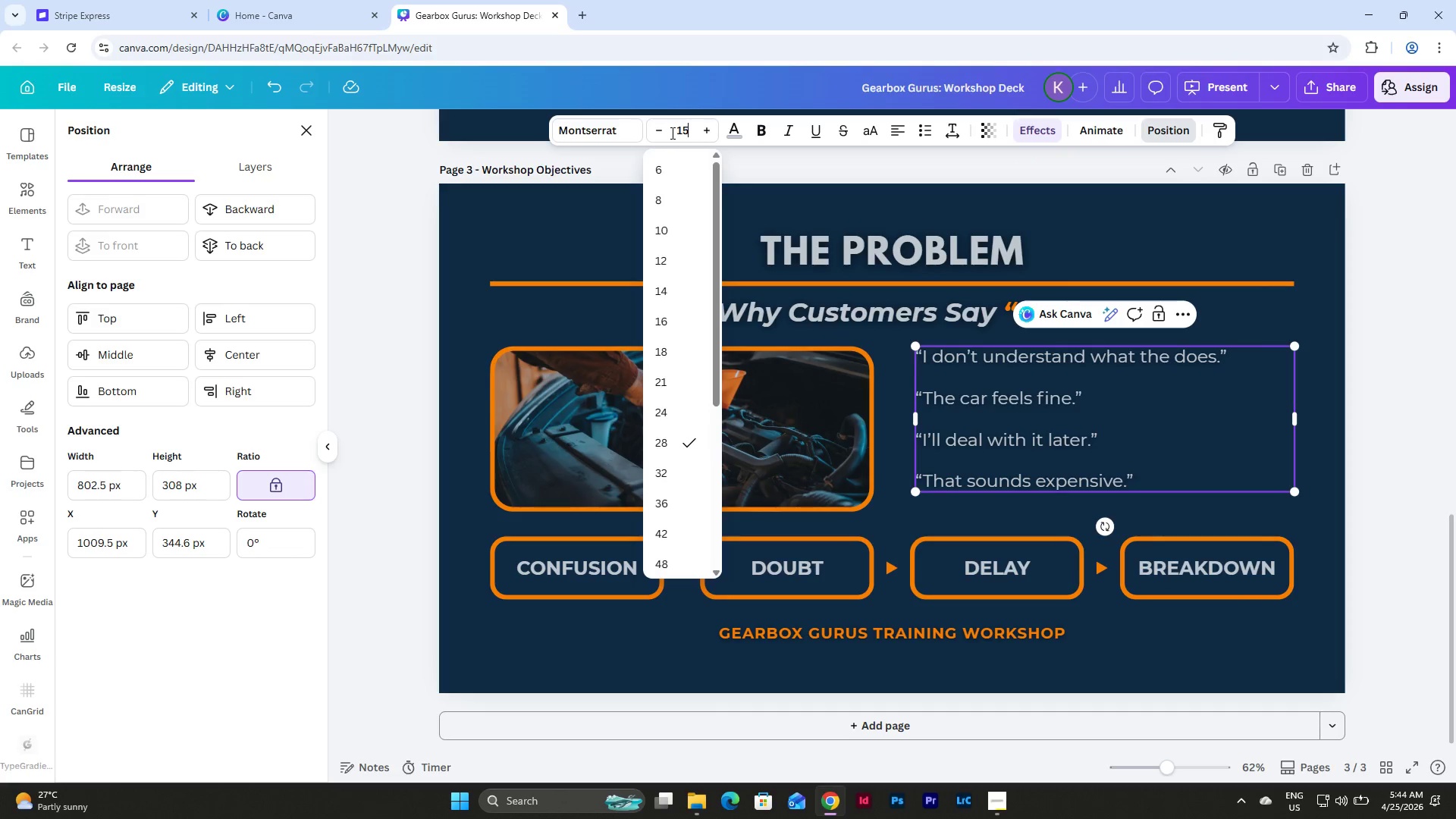 
key(NumpadEnter)
 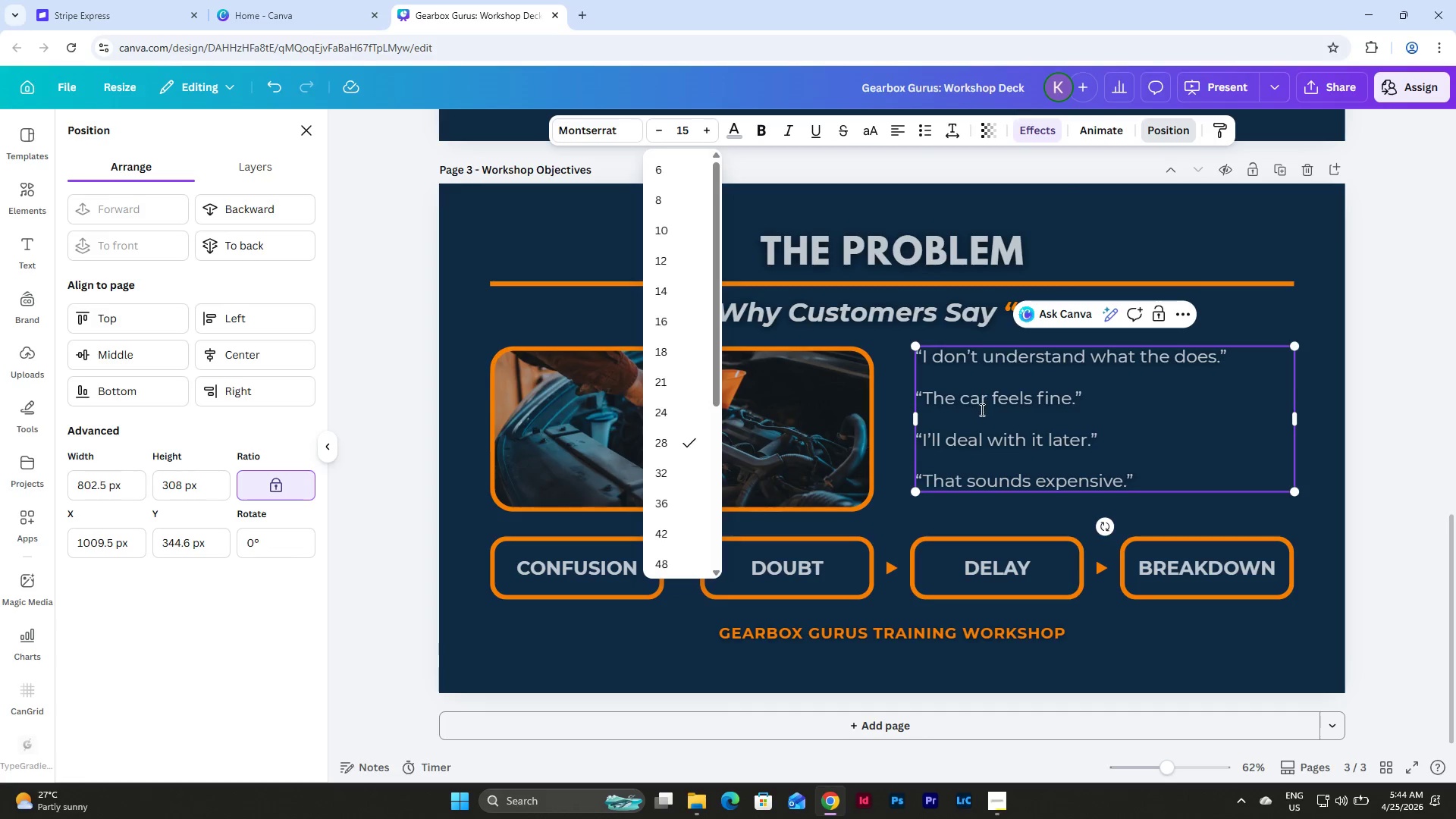 
left_click([971, 419])
 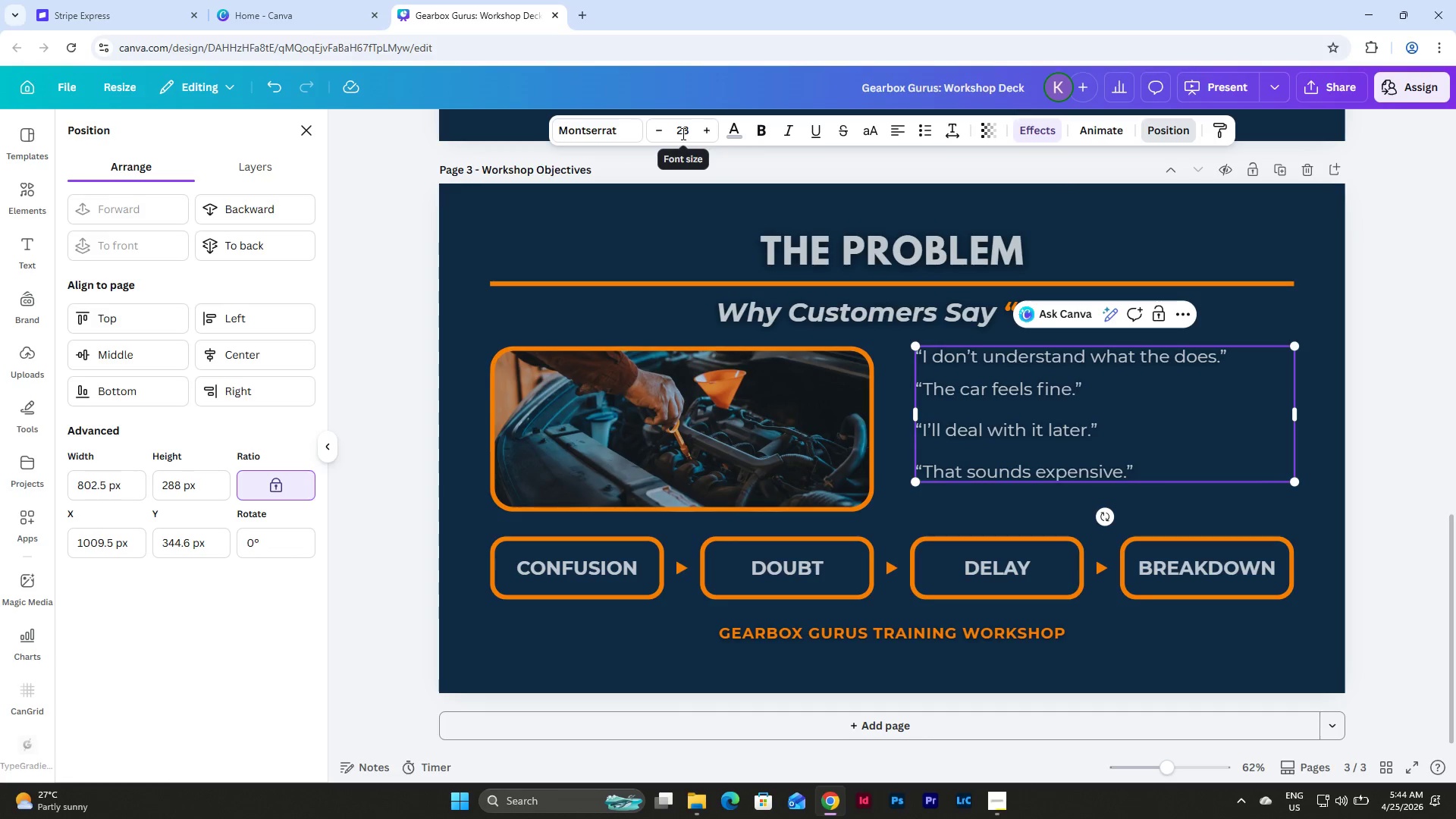 
left_click_drag(start_coordinate=[676, 128], to_coordinate=[691, 129])
 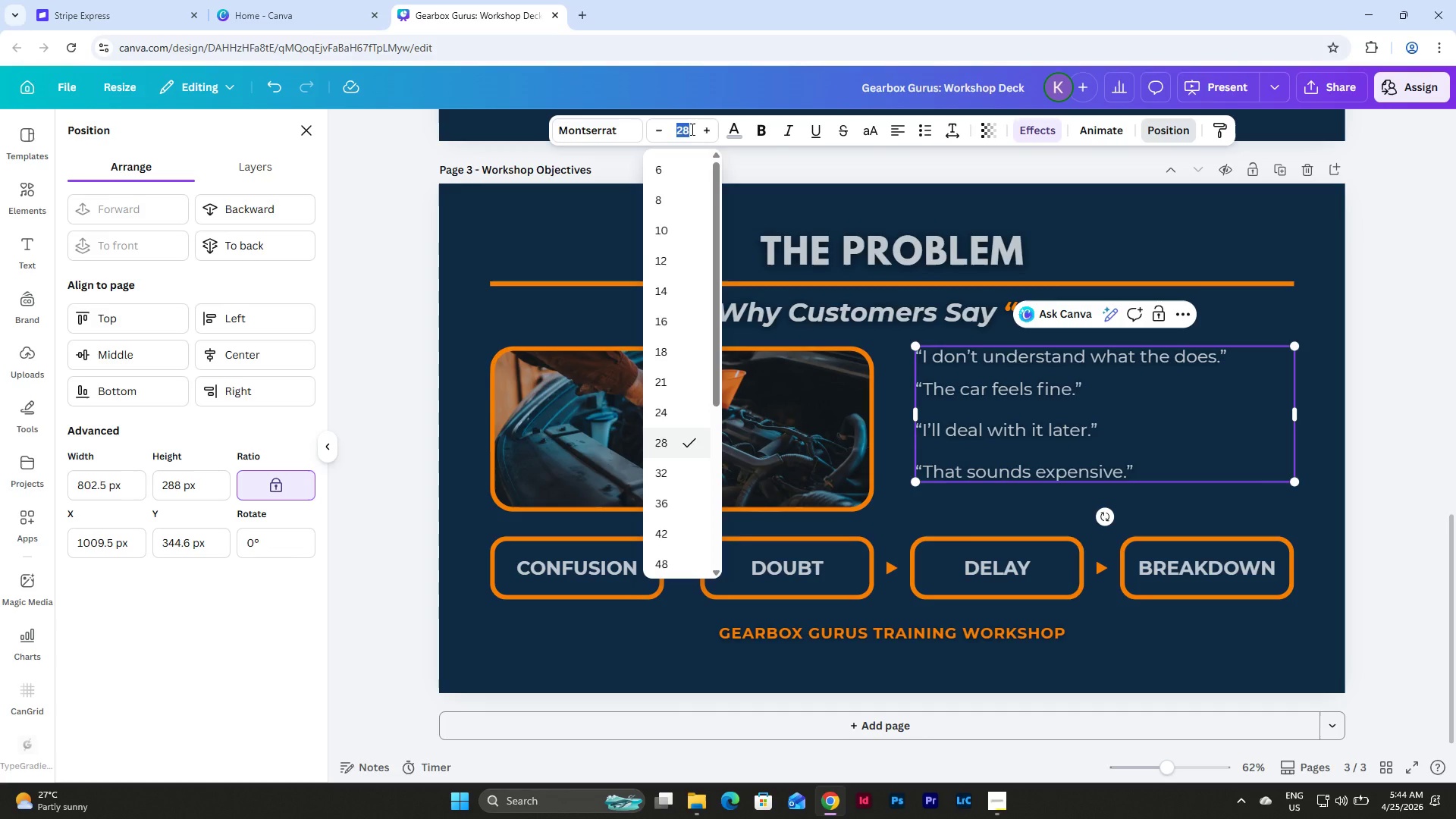 
key(Numpad1)
 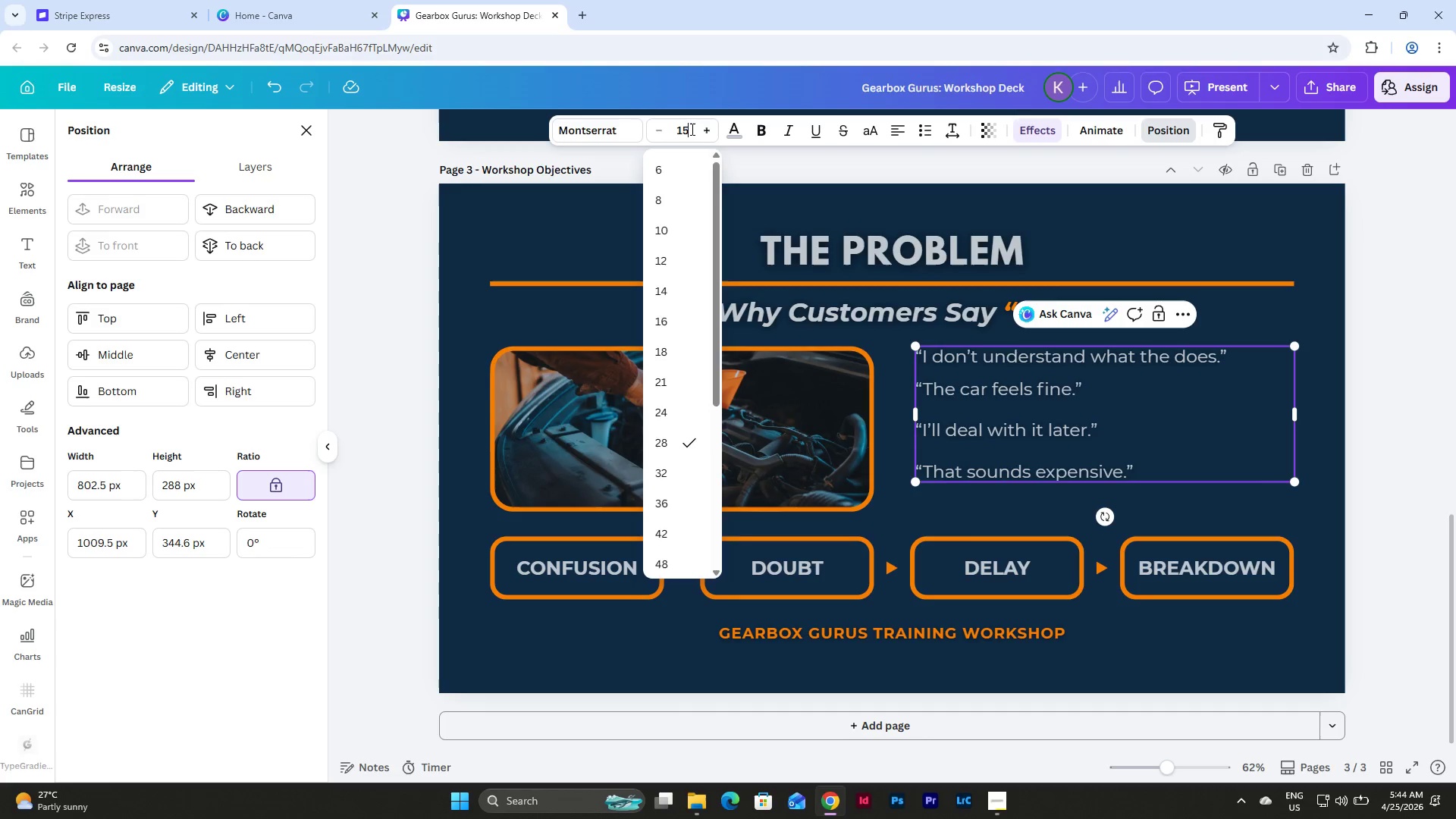 
key(Numpad5)
 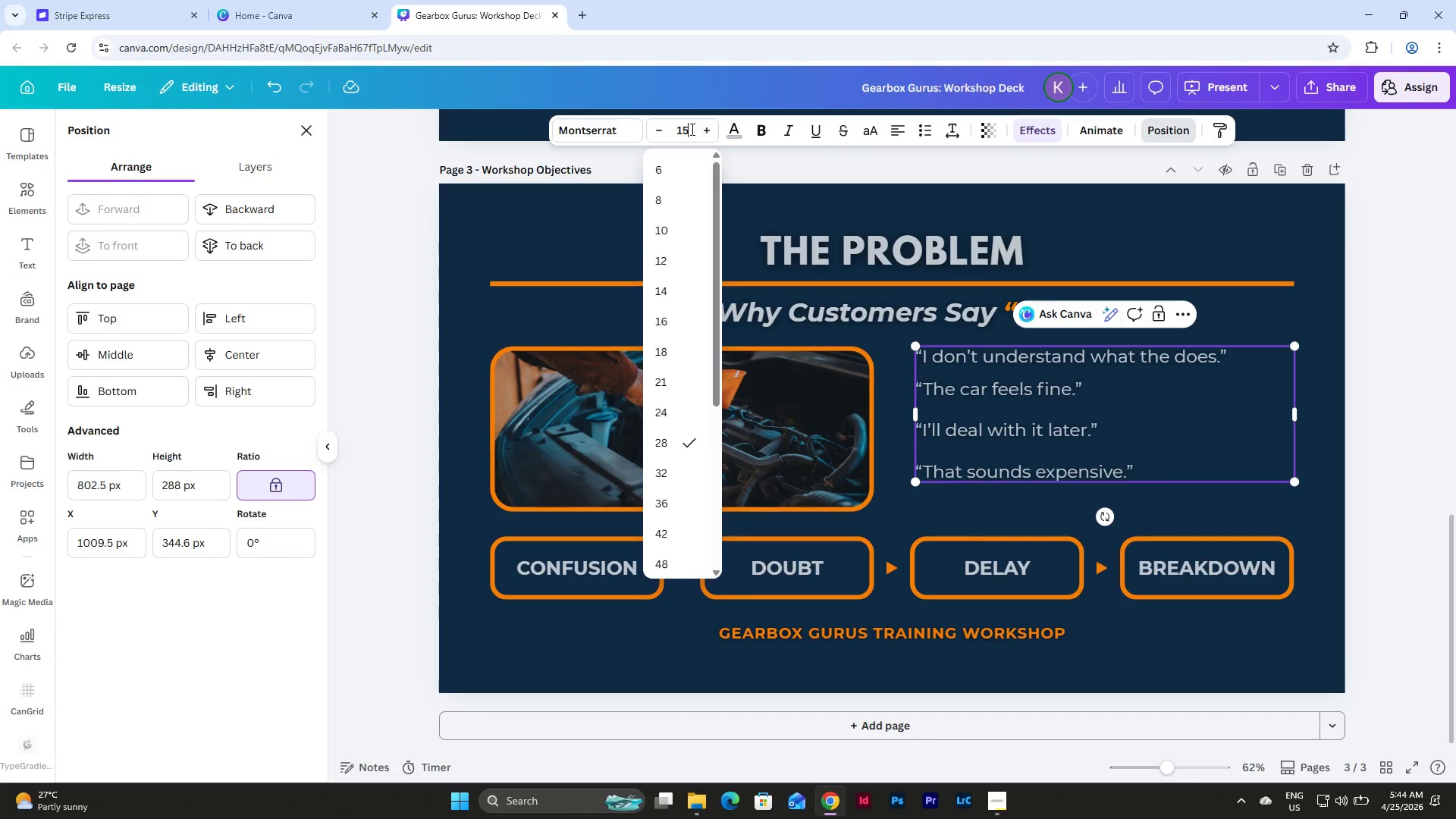 
key(NumpadEnter)
 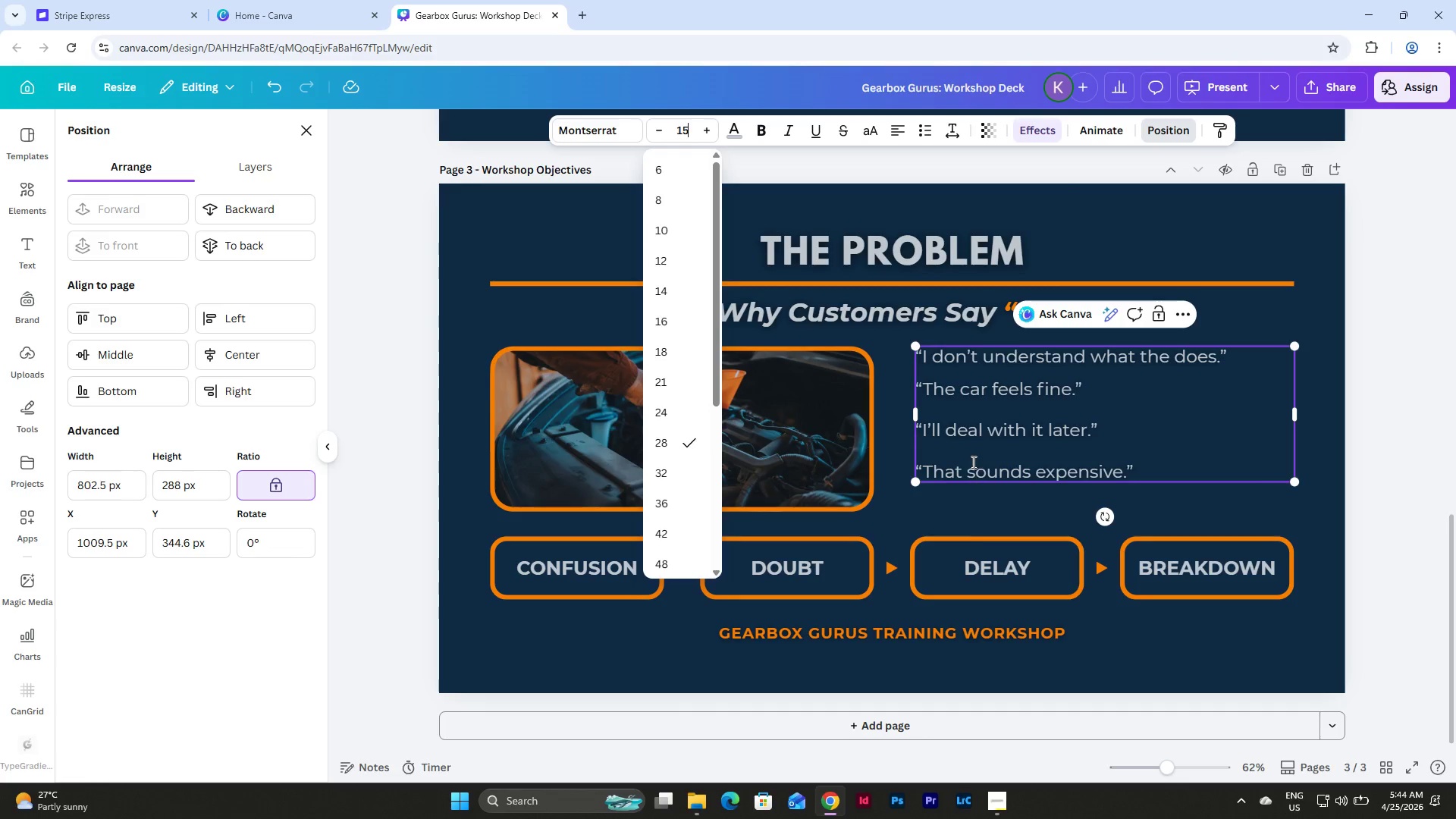 
left_click([969, 446])
 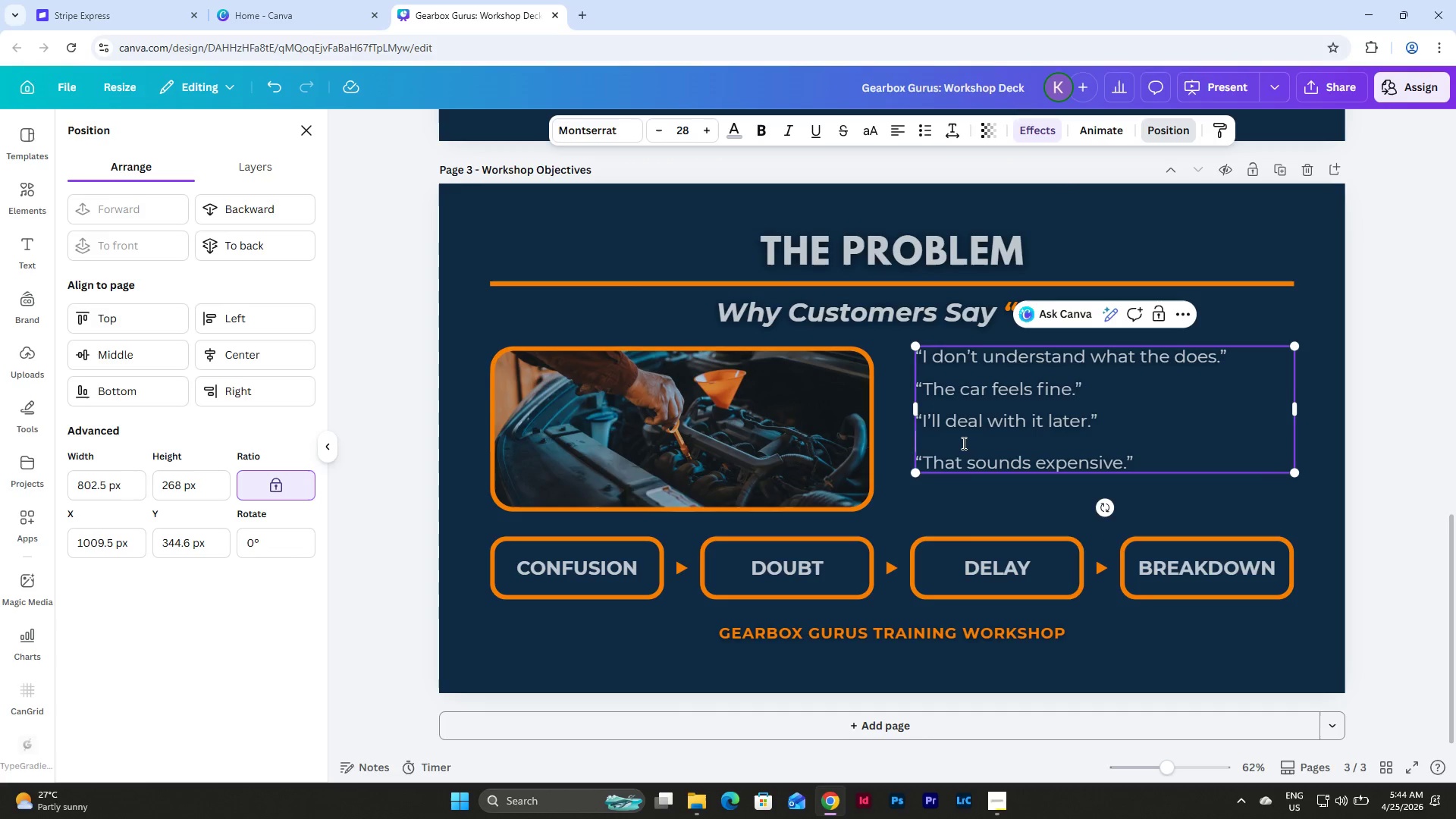 
left_click([962, 443])
 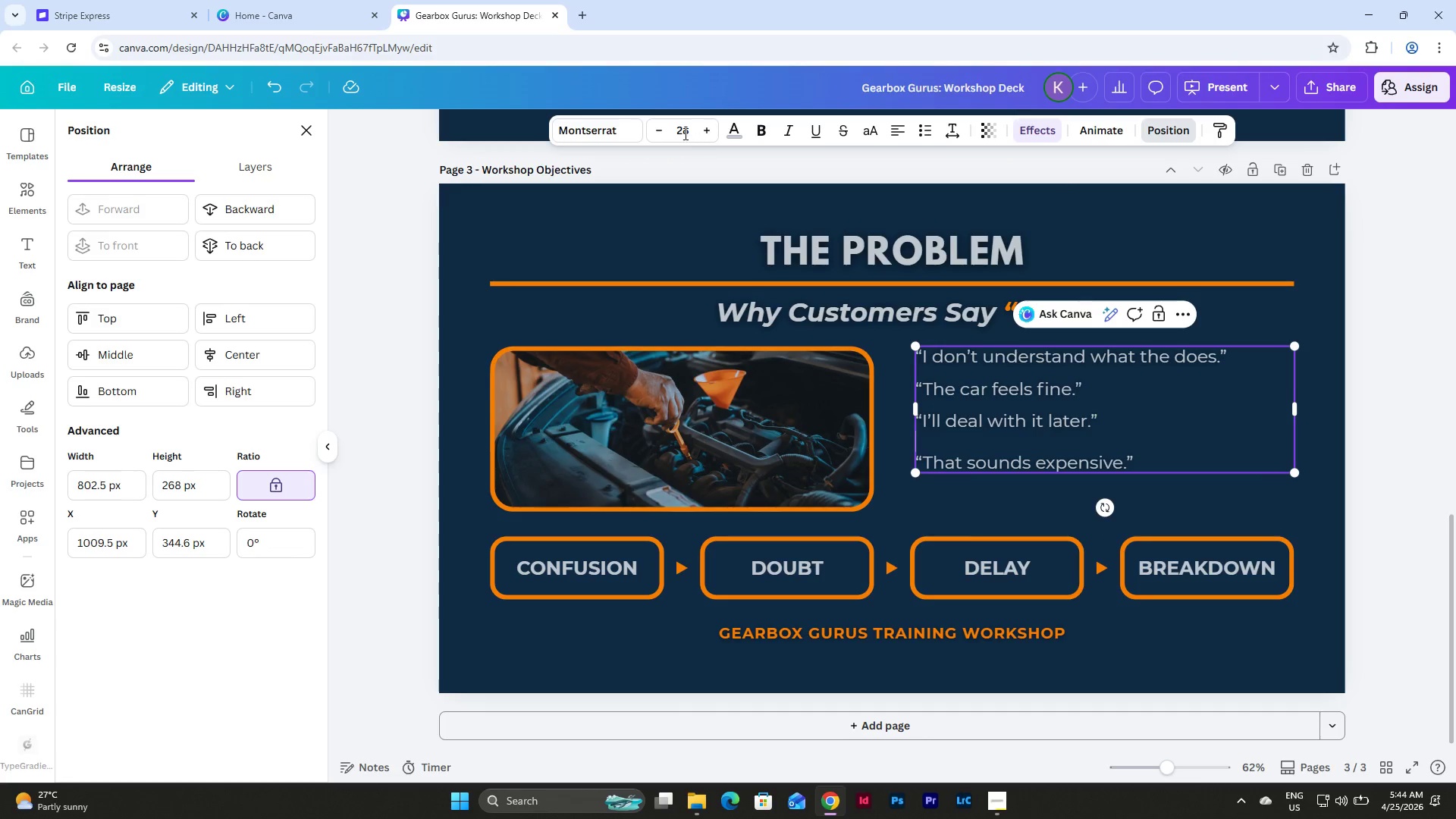 
left_click([681, 131])
 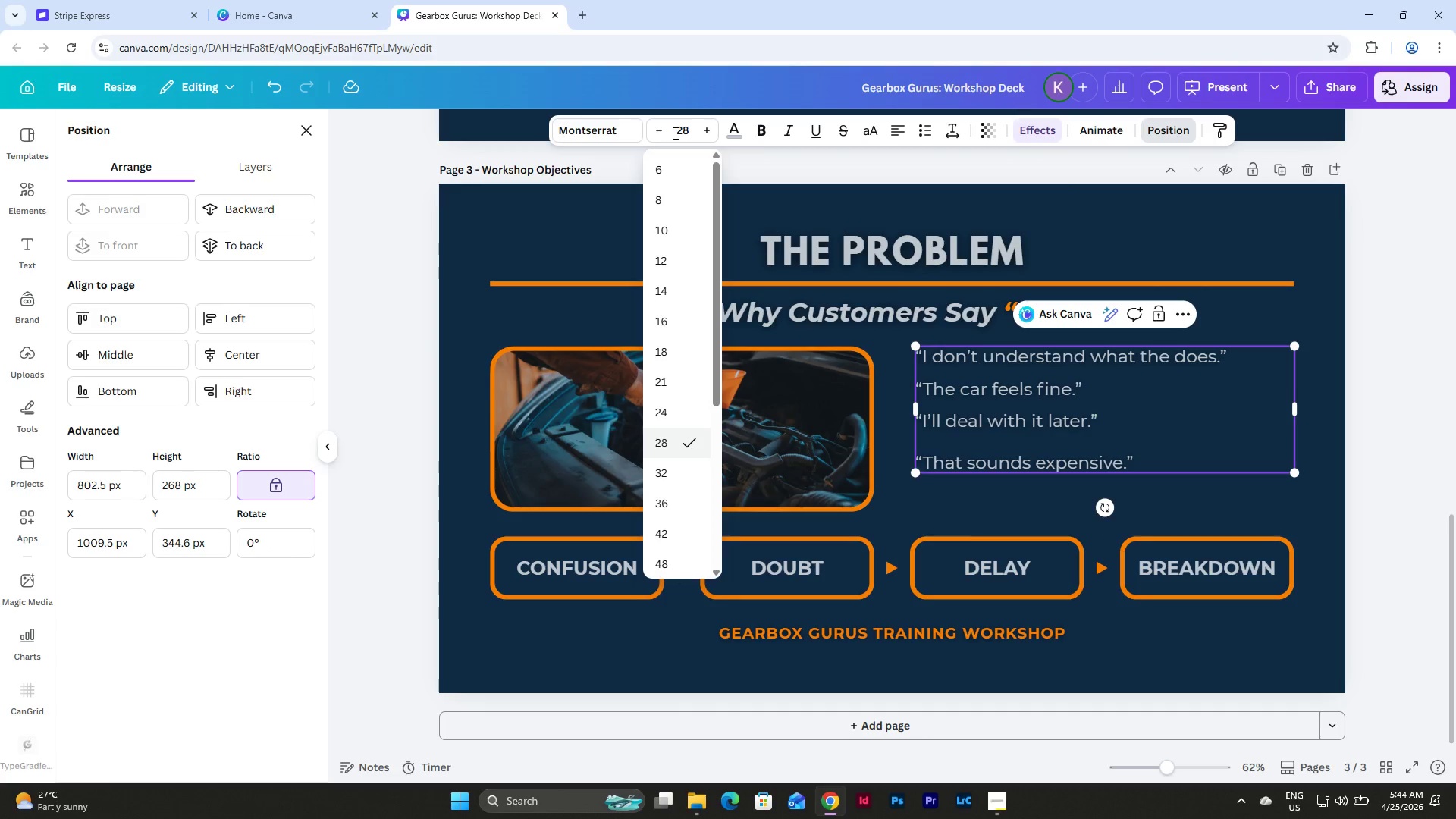 
left_click_drag(start_coordinate=[675, 133], to_coordinate=[693, 133])
 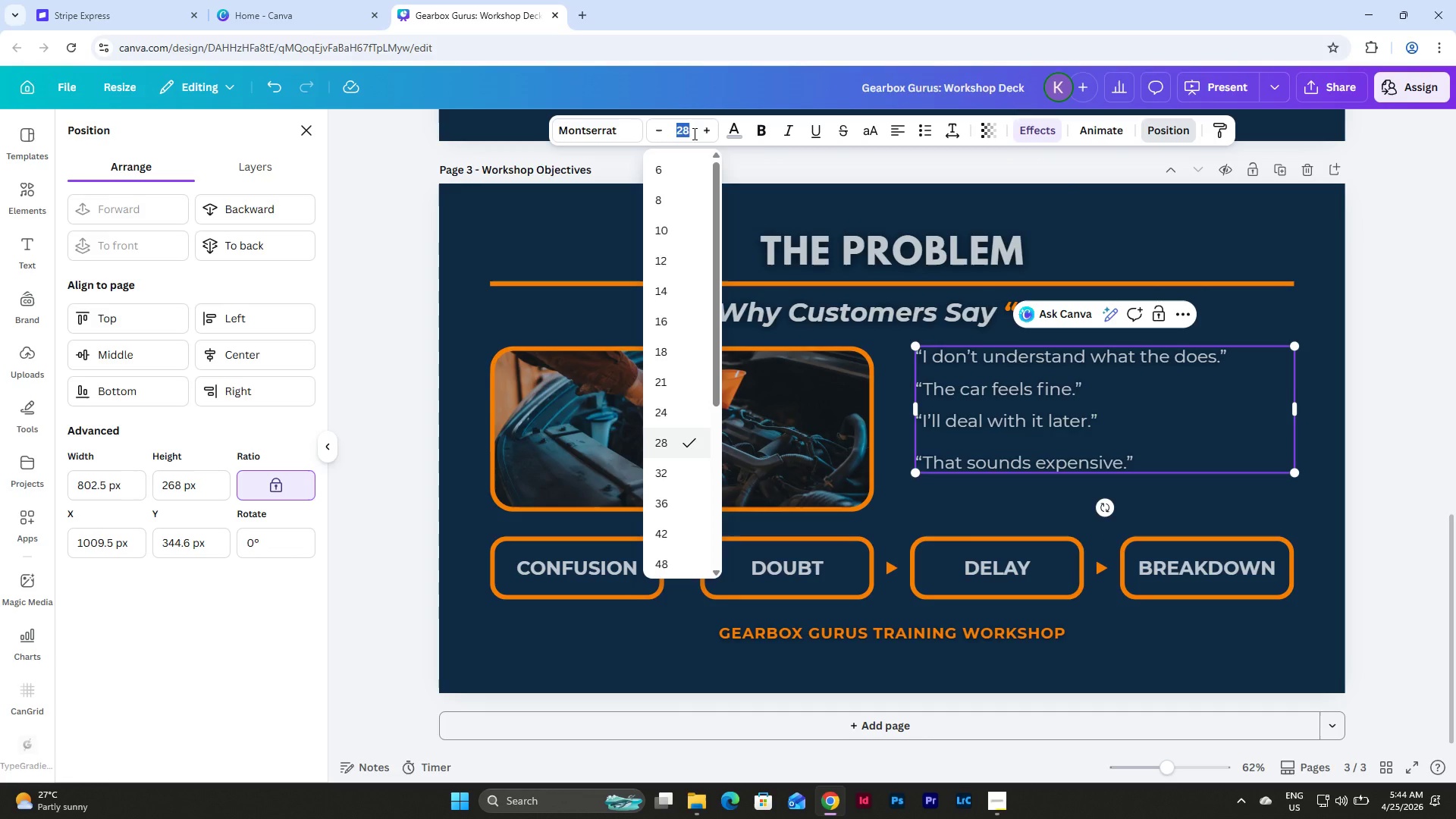 
key(Numpad1)
 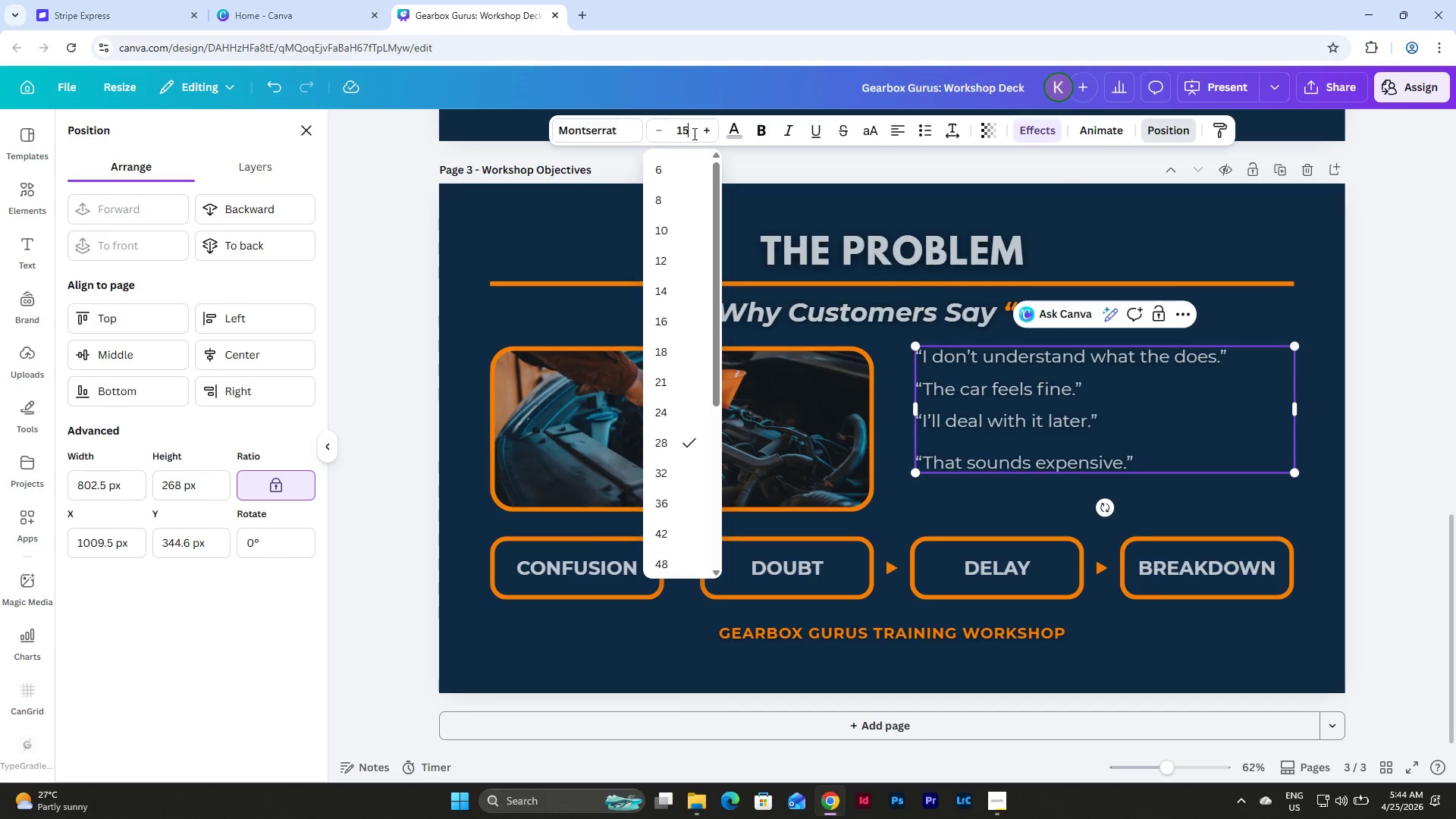 
key(Numpad5)
 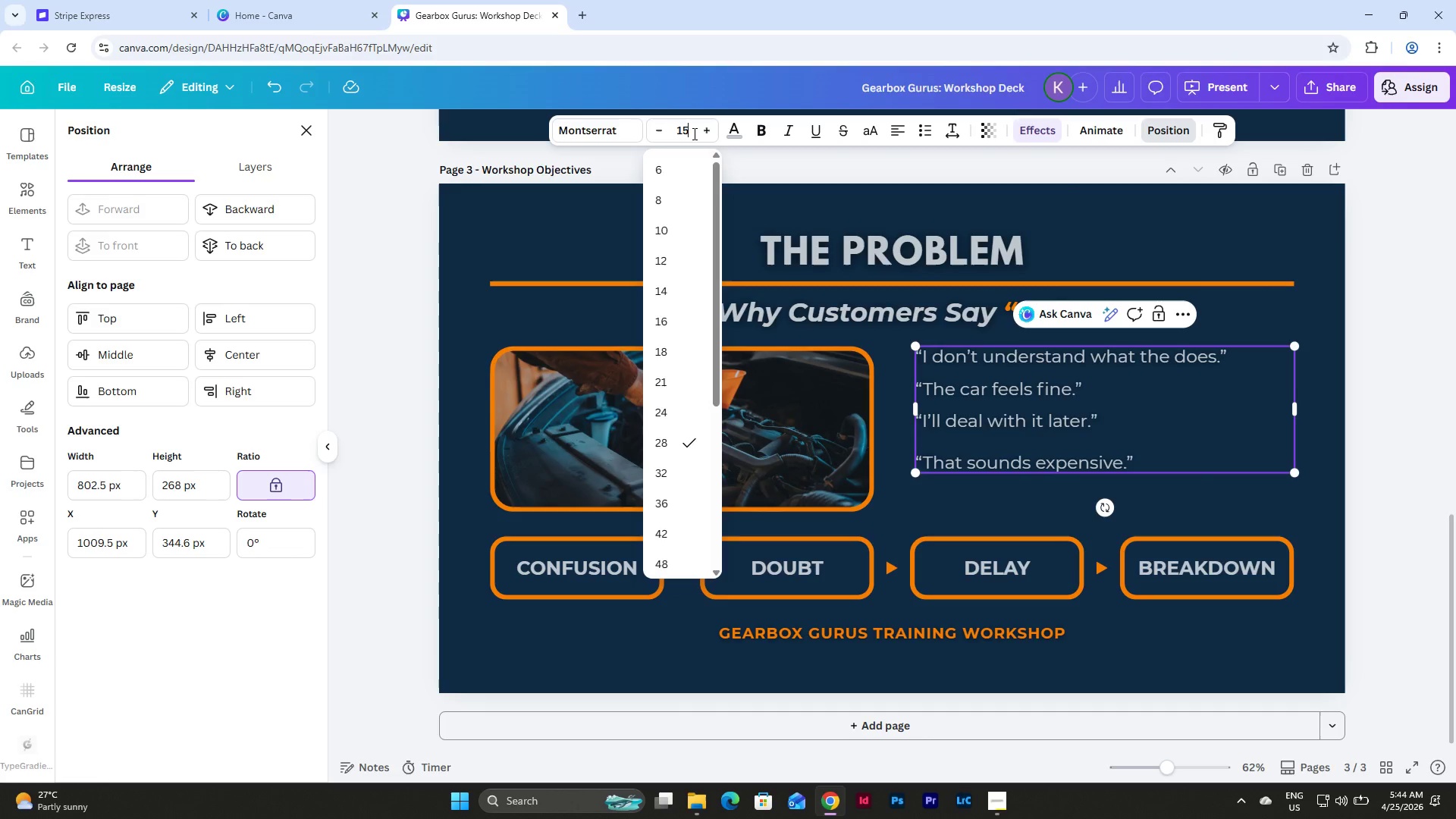 
key(NumpadEnter)
 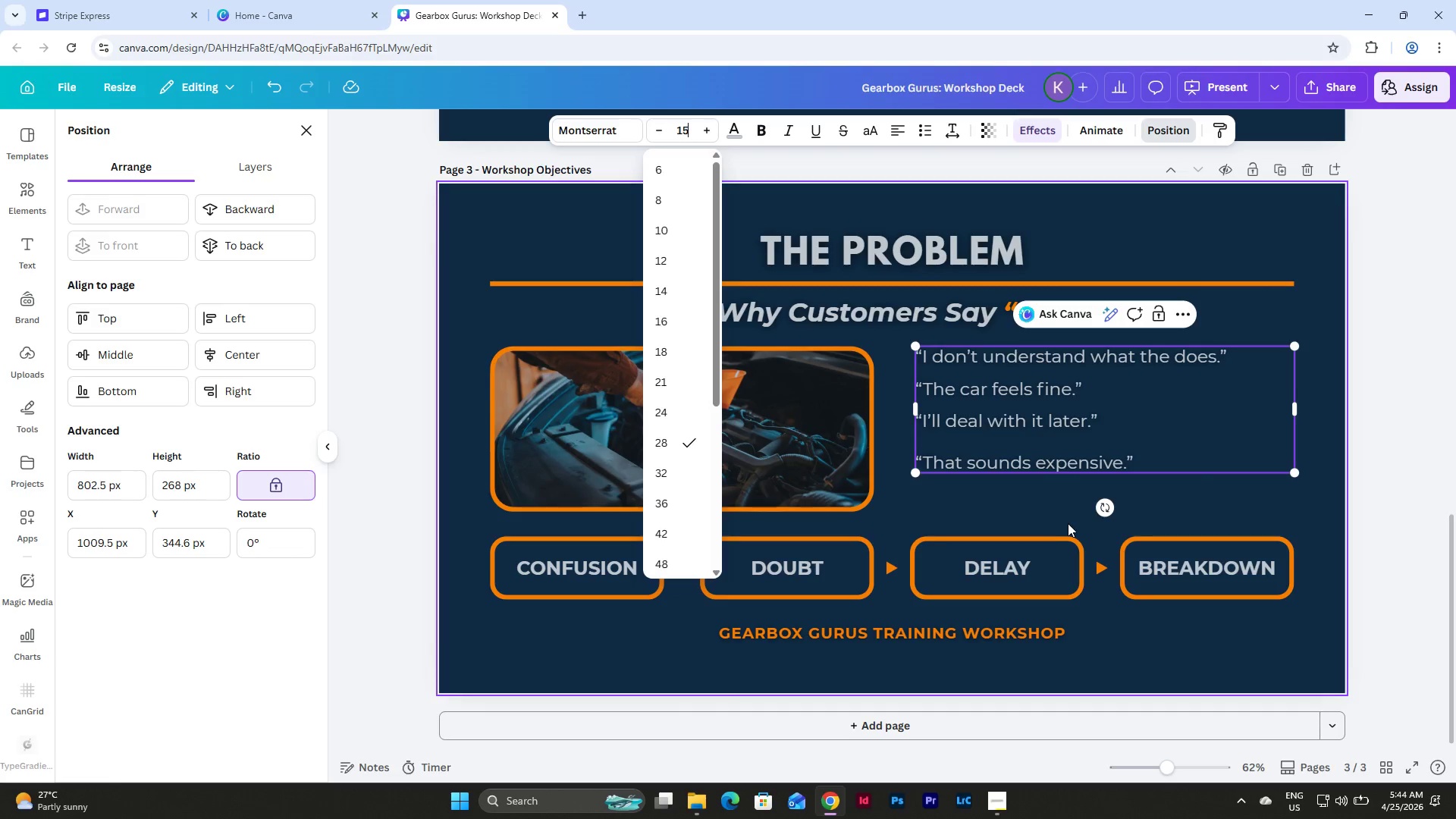 
left_click([1030, 501])
 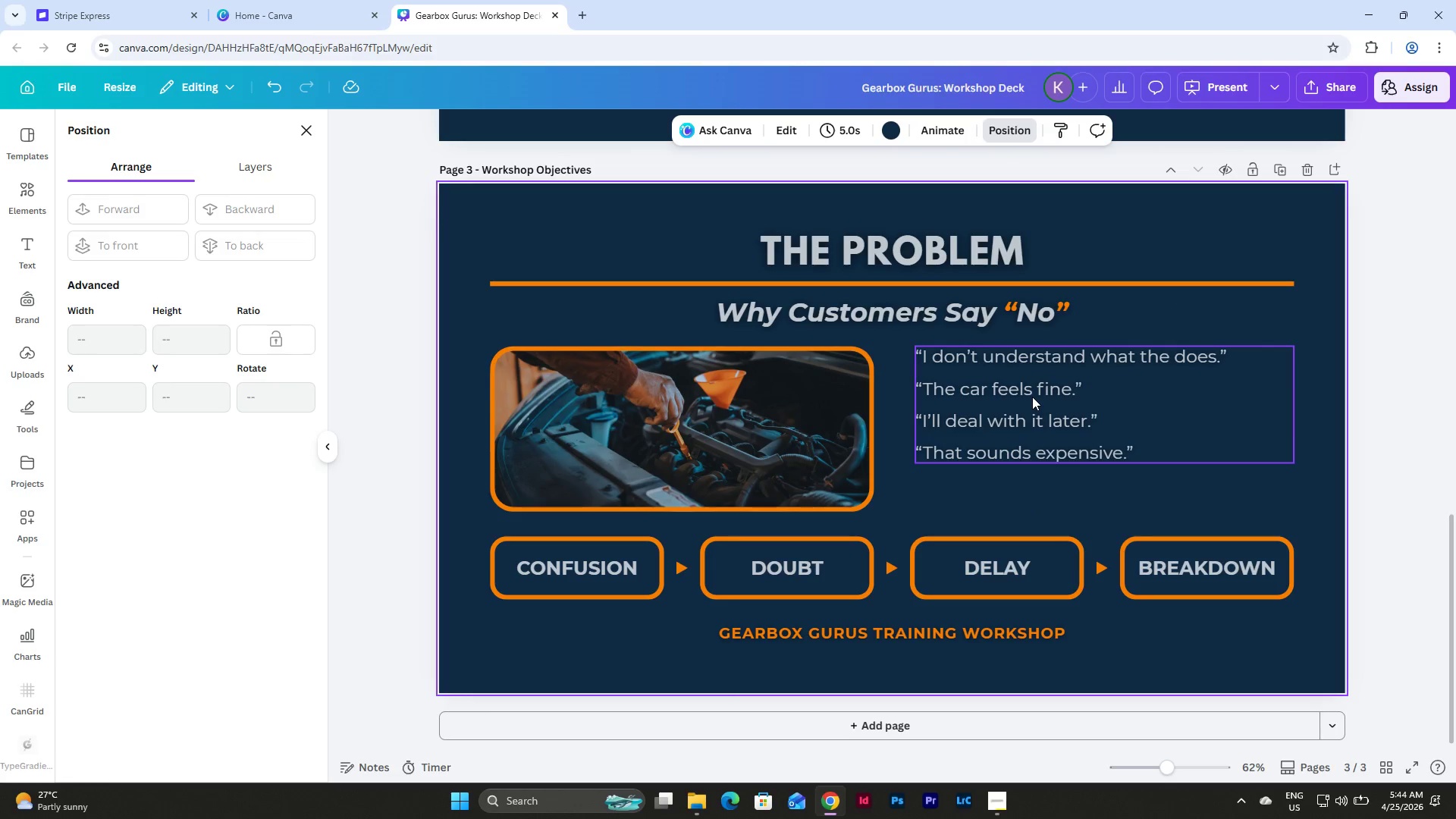 
left_click_drag(start_coordinate=[1032, 397], to_coordinate=[1032, 421])
 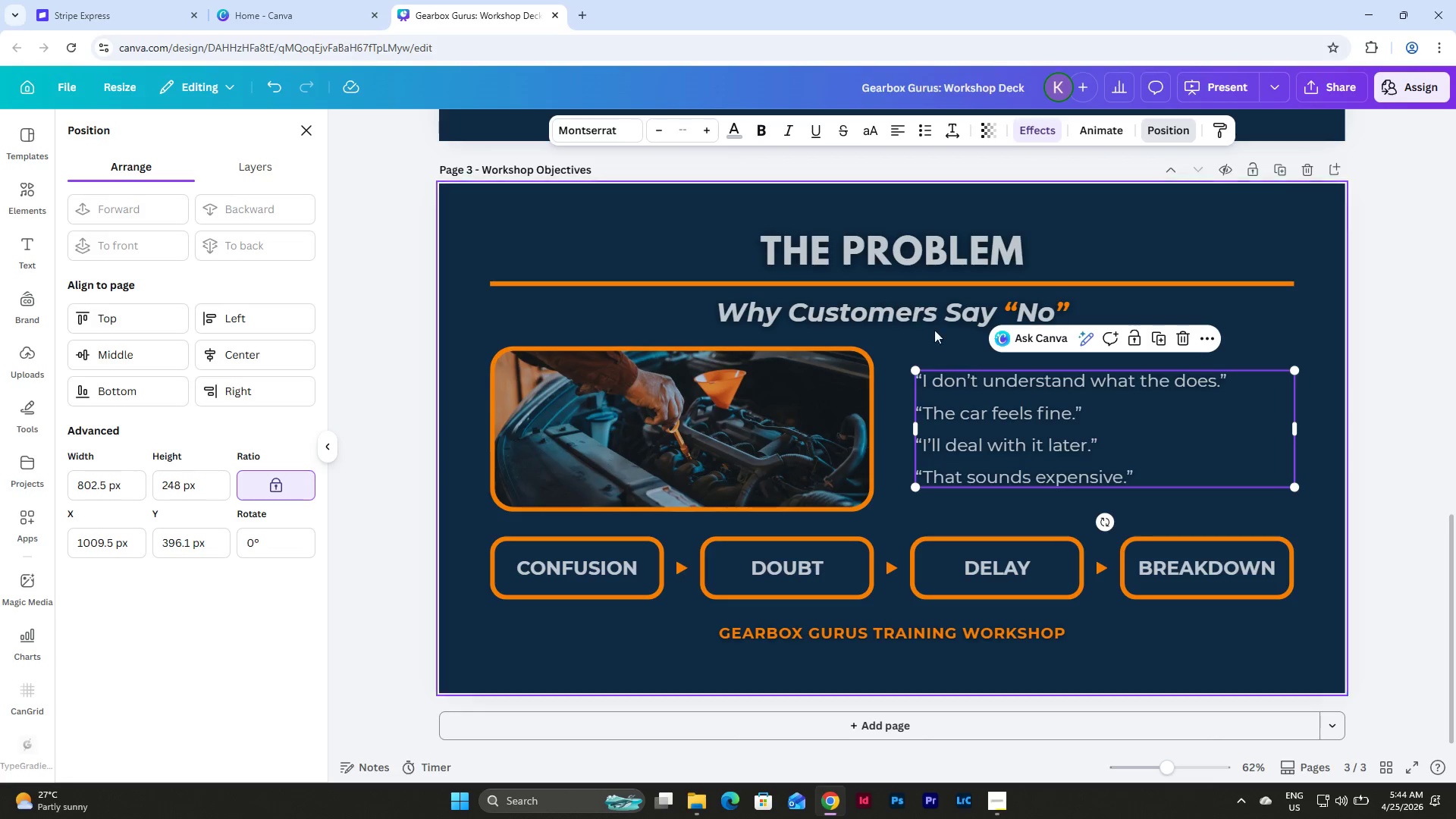 
left_click([895, 133])
 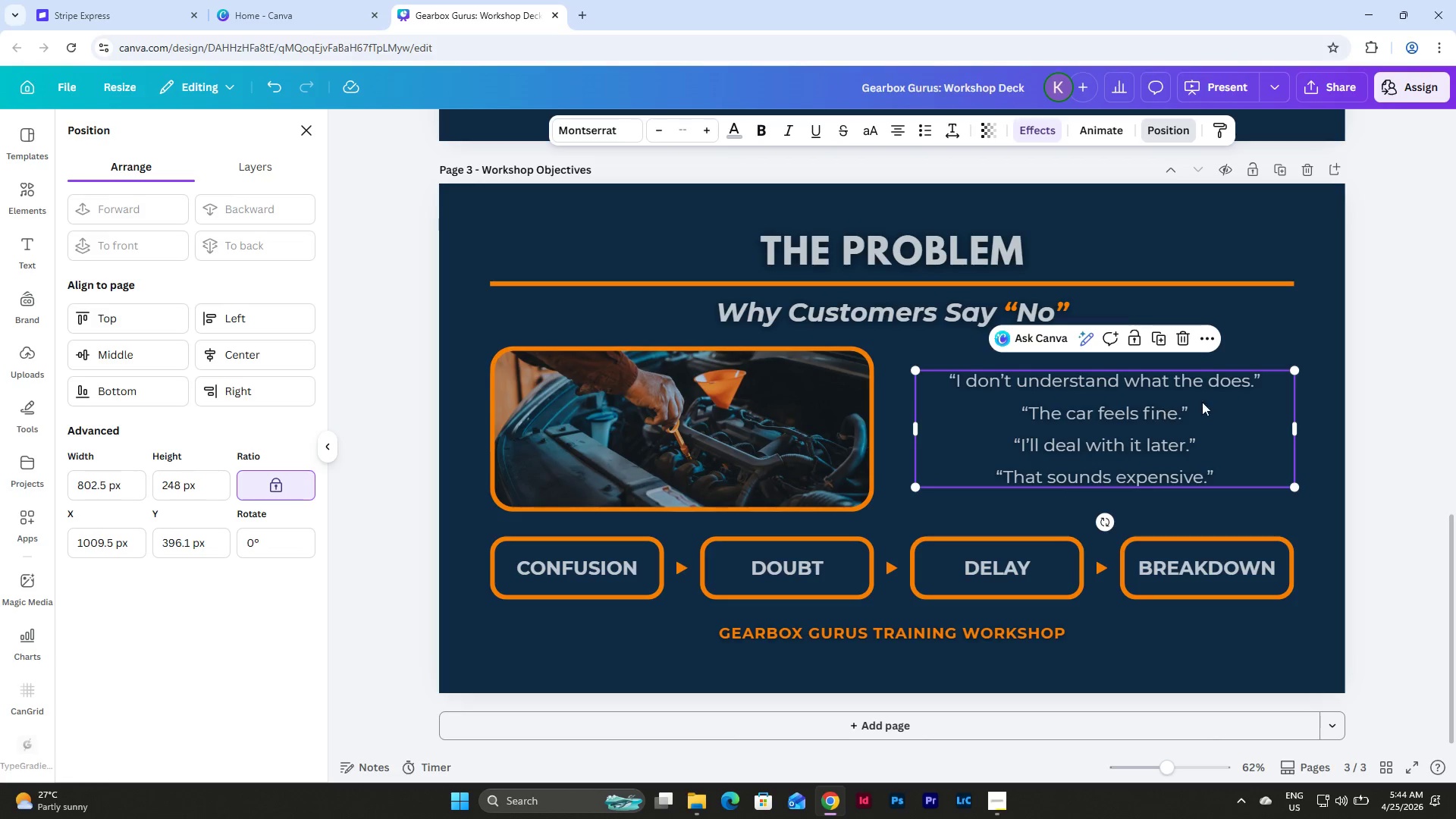 
left_click([949, 374])
 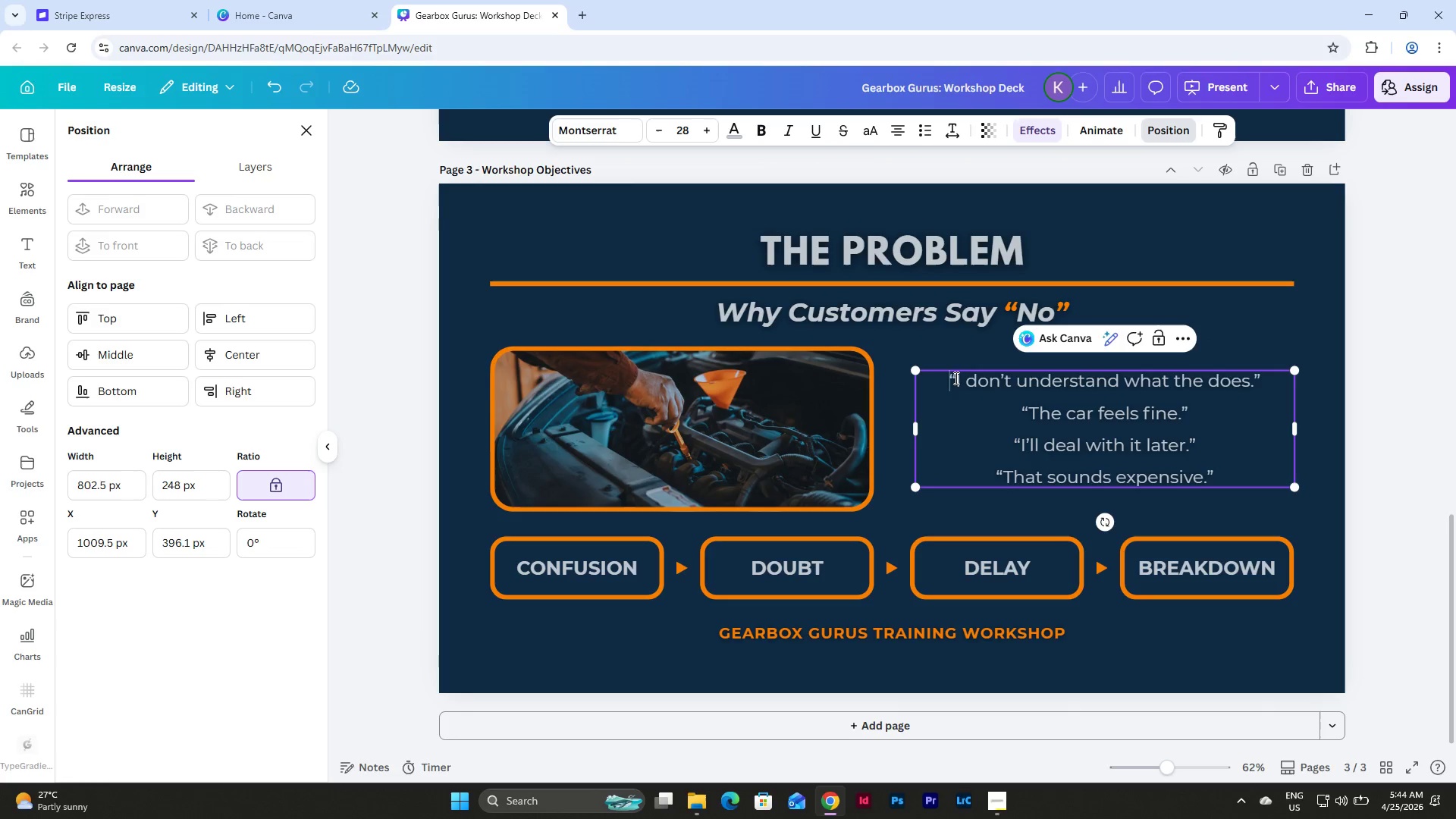 
left_click_drag(start_coordinate=[955, 378], to_coordinate=[950, 377])
 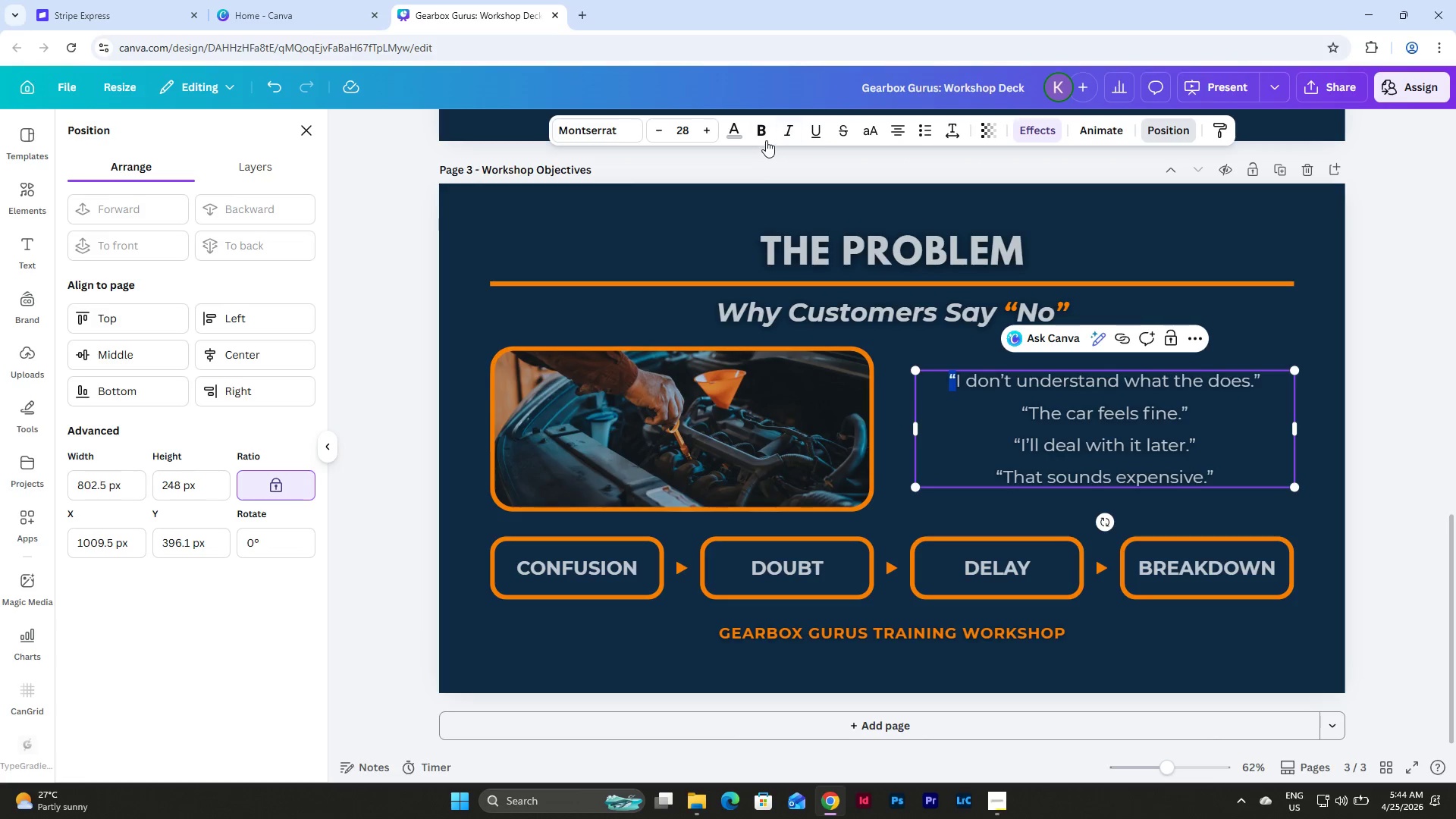 
left_click([766, 140])
 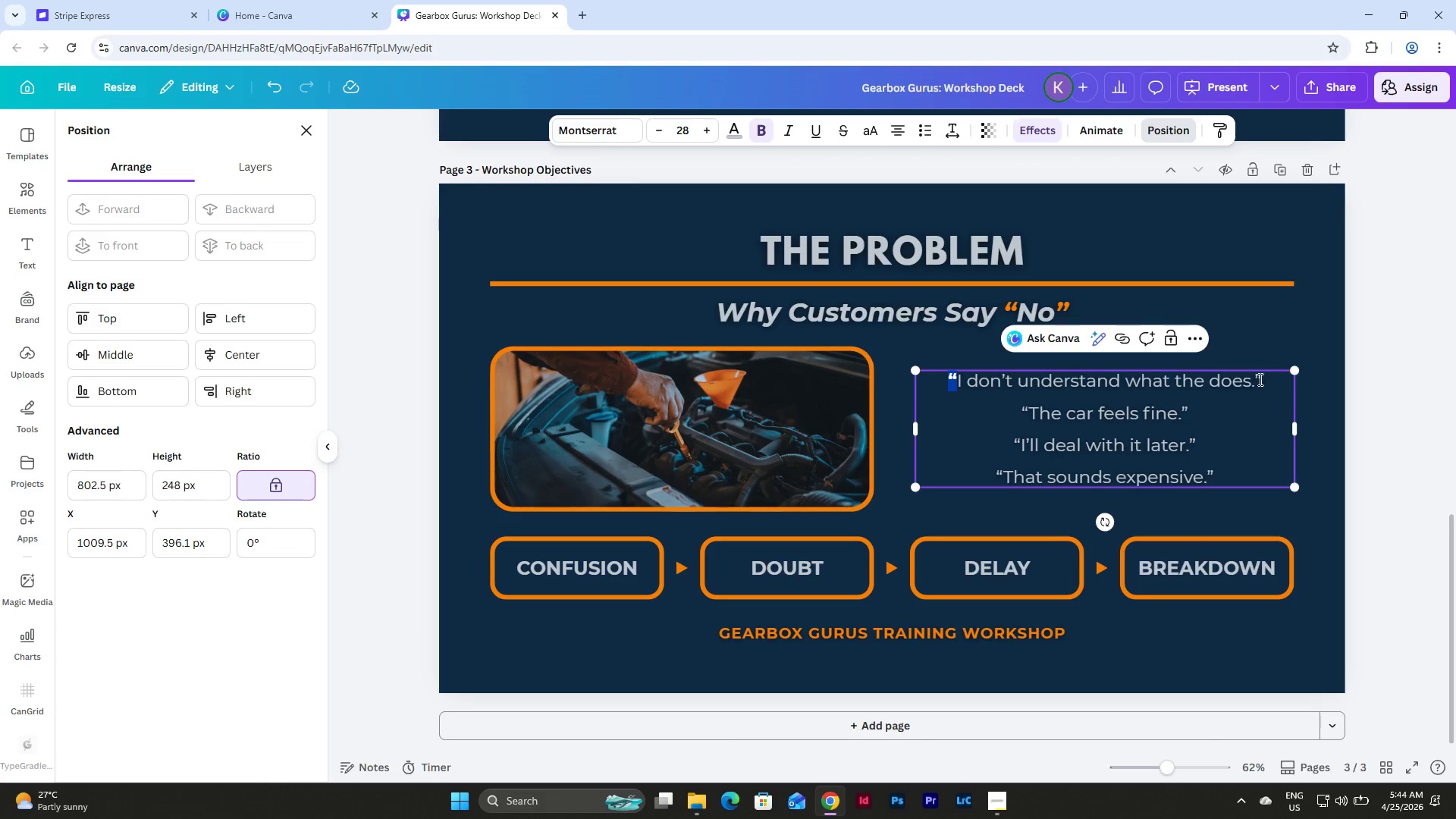 
left_click_drag(start_coordinate=[1257, 376], to_coordinate=[1263, 379])
 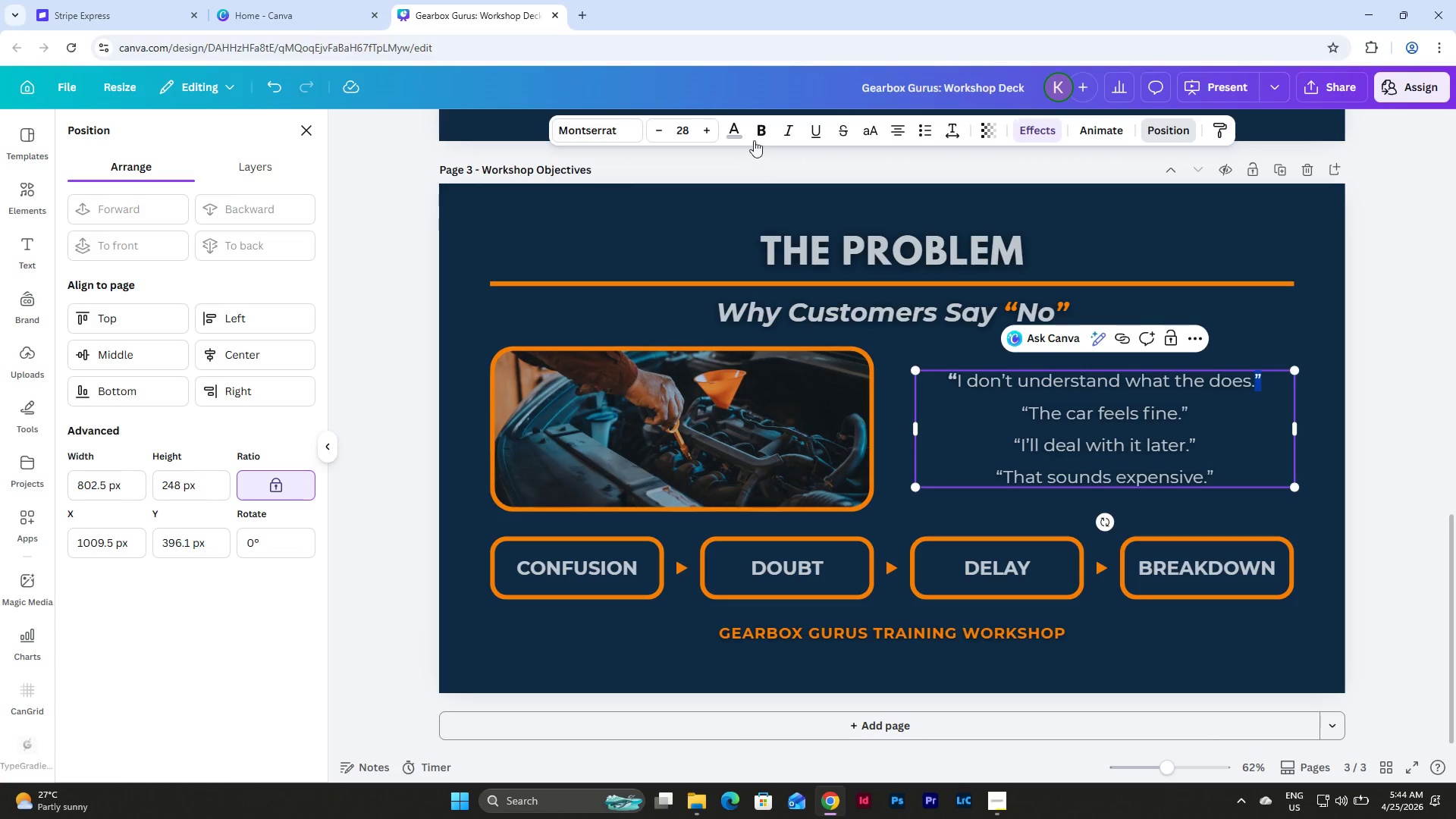 
left_click([758, 127])
 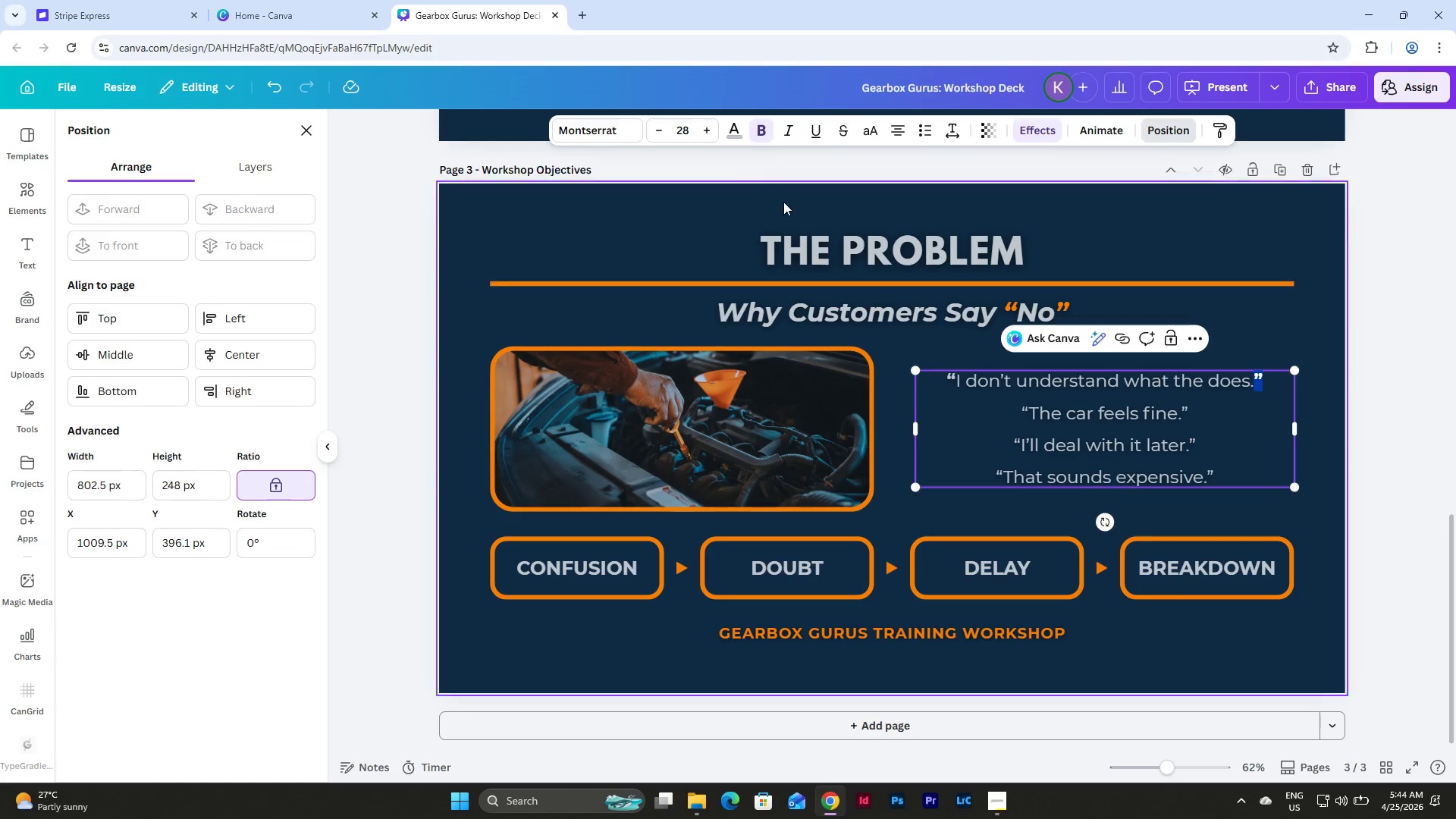 
left_click([737, 123])
 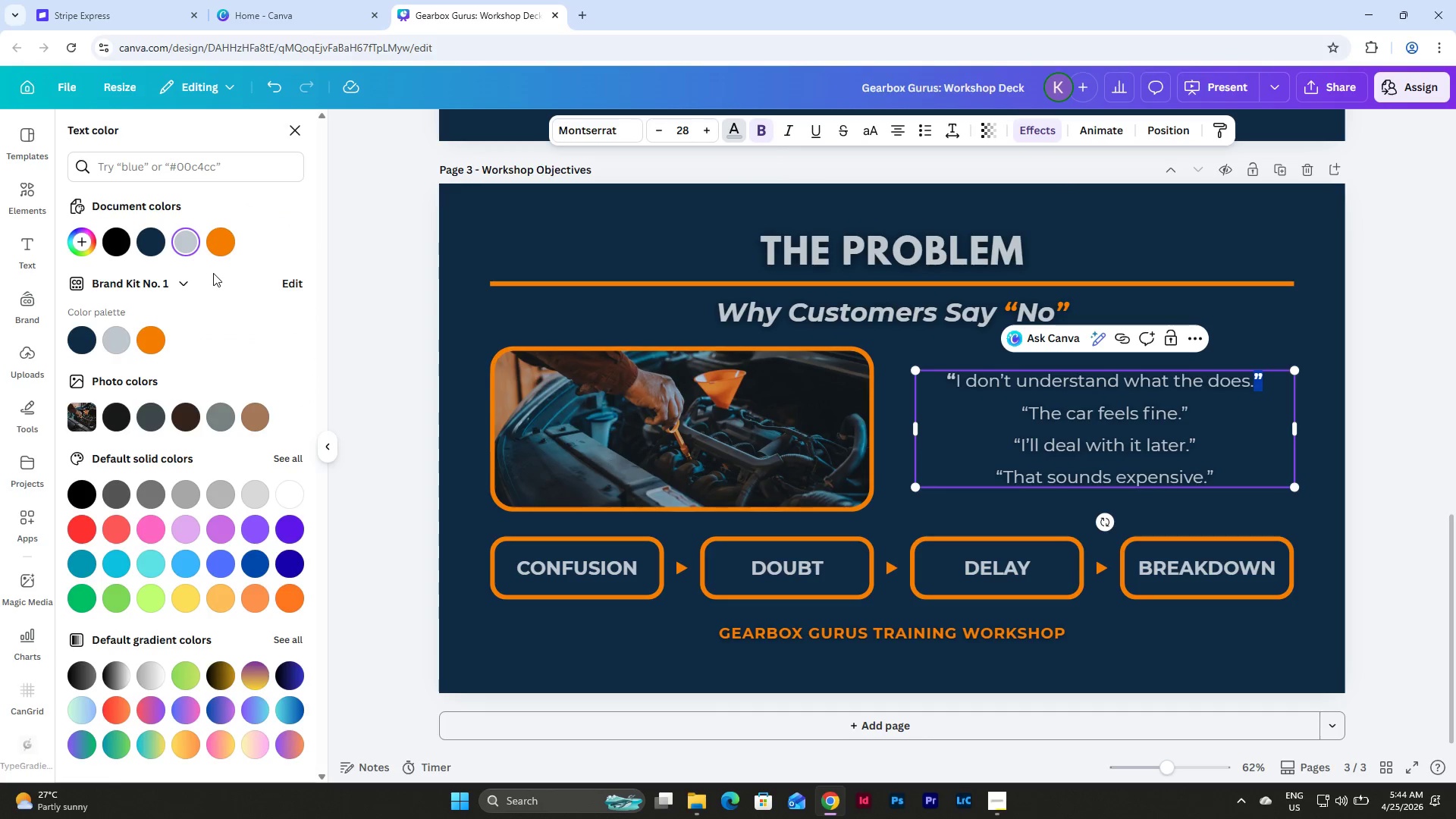 
left_click([232, 235])
 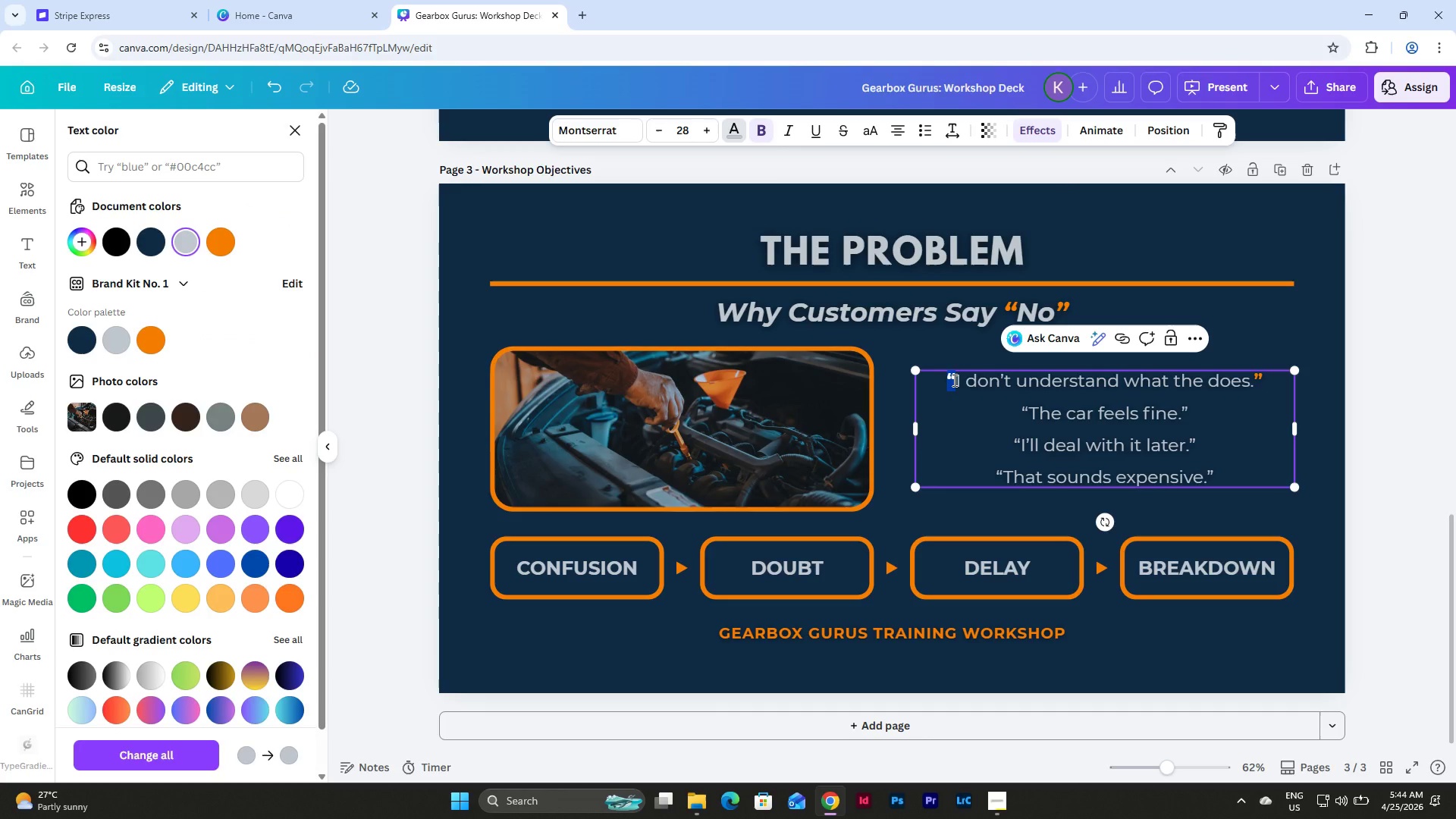 
left_click([226, 244])
 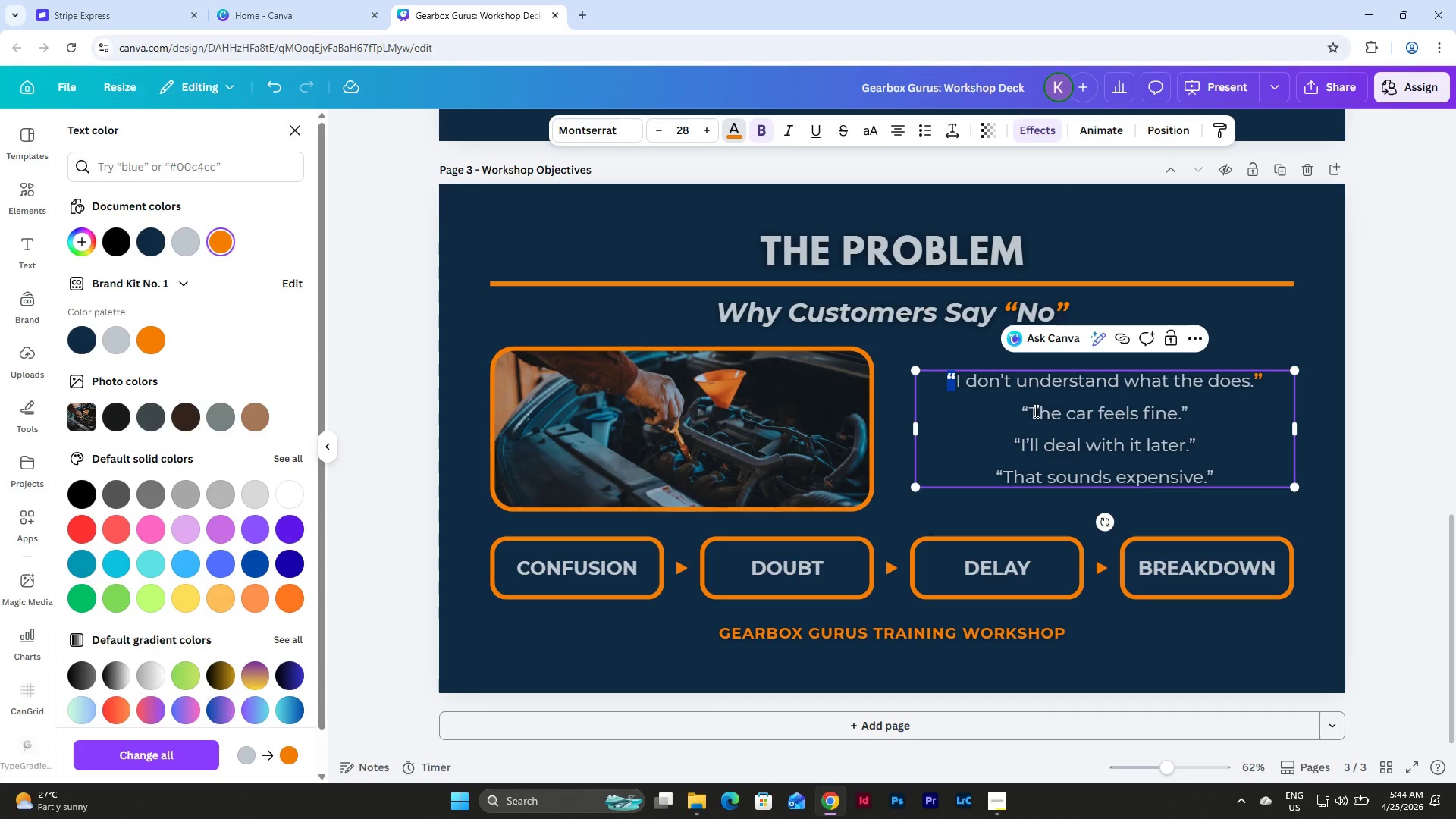 
left_click_drag(start_coordinate=[1031, 413], to_coordinate=[1023, 413])
 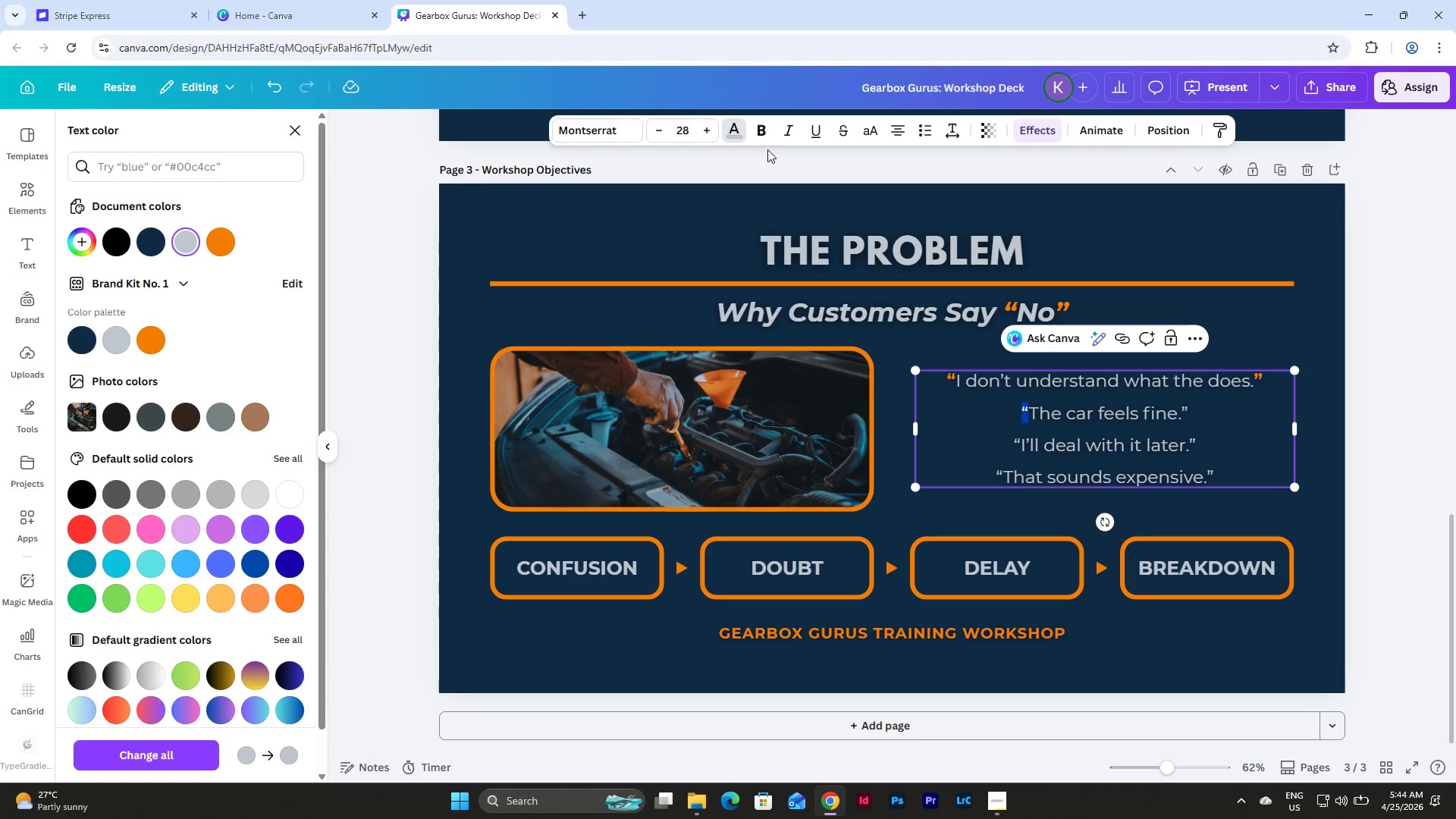 
left_click([761, 130])
 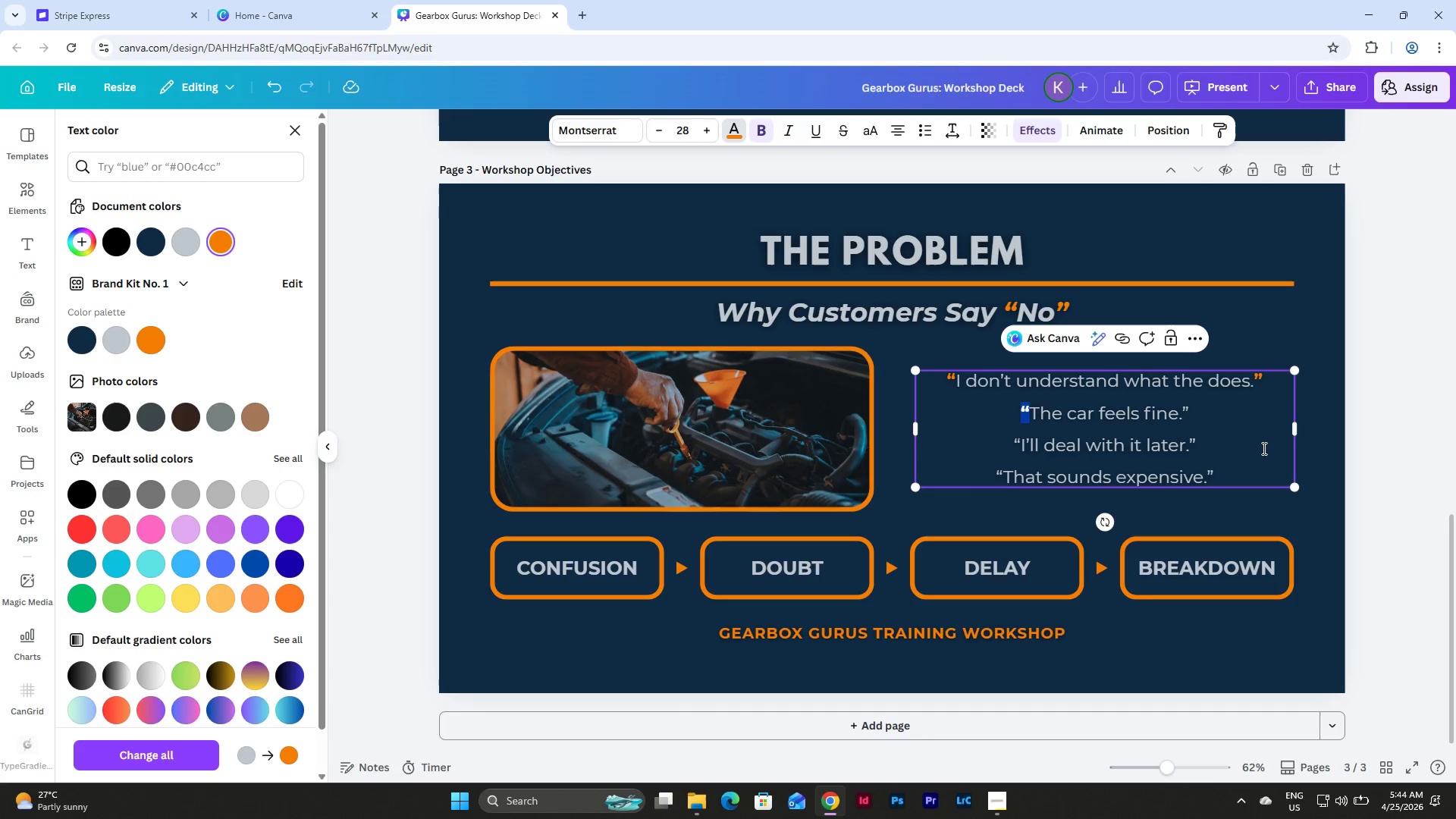 
left_click_drag(start_coordinate=[1183, 411], to_coordinate=[1187, 411])
 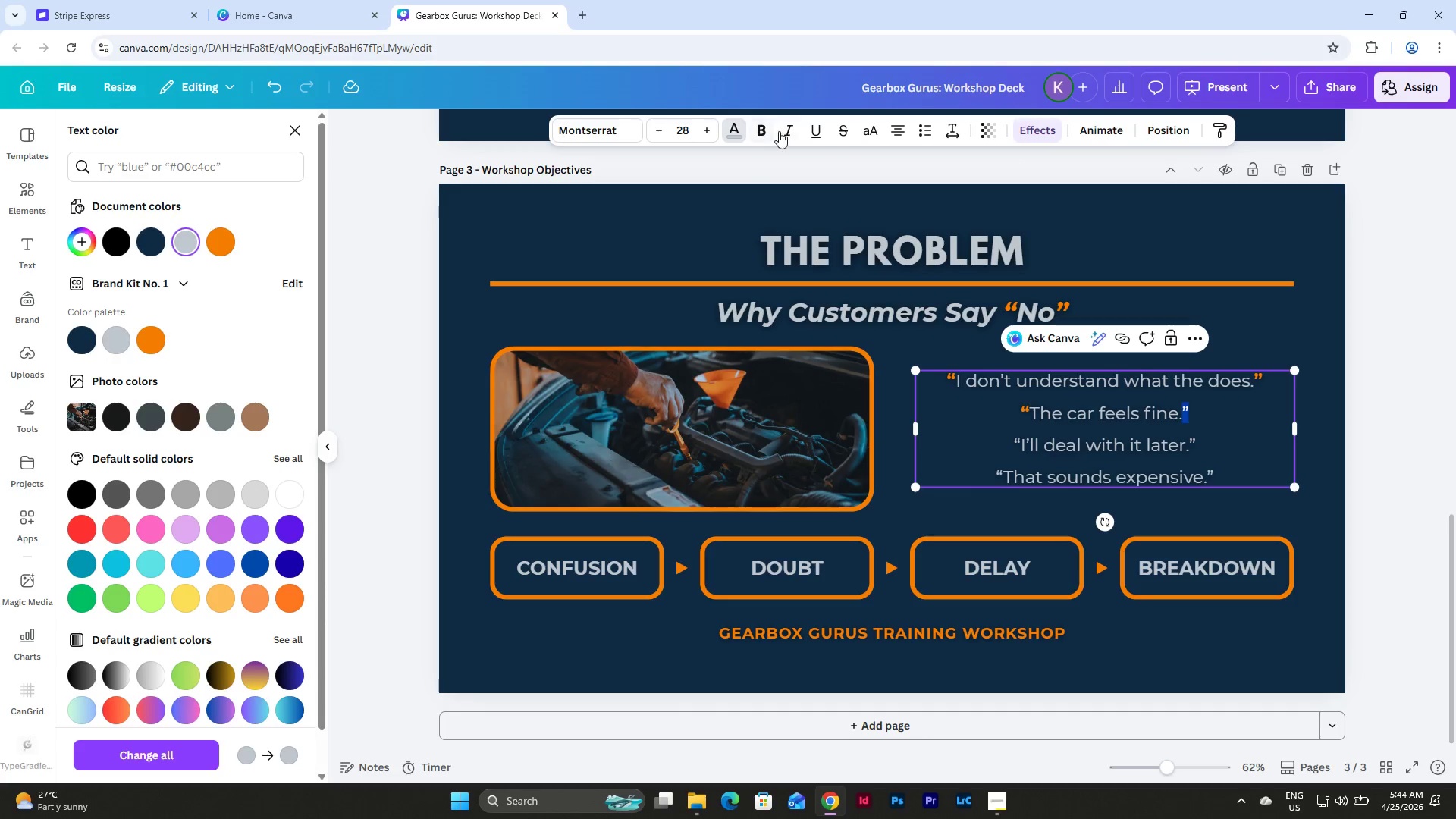 
left_click([760, 131])
 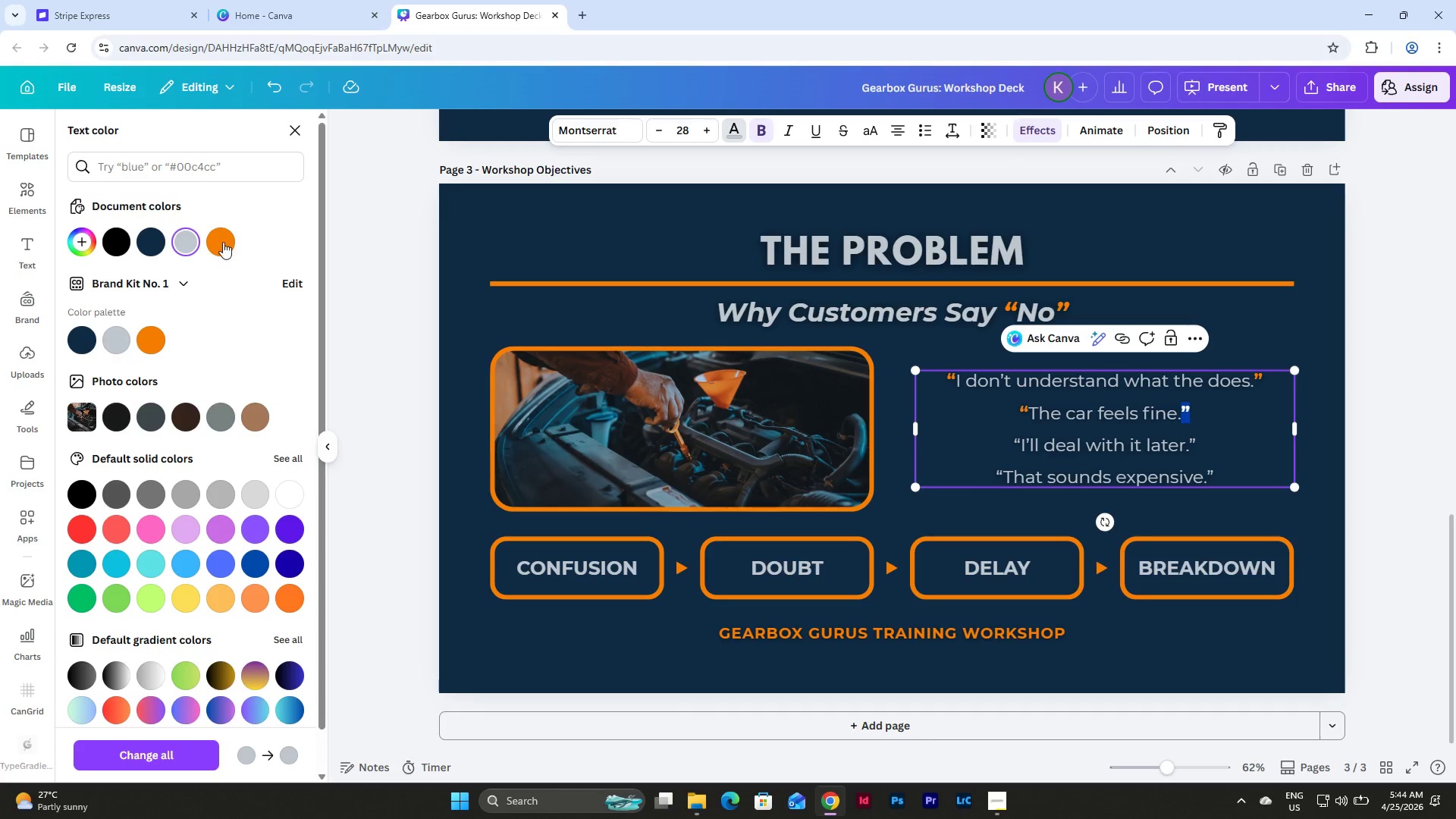 
left_click([219, 243])
 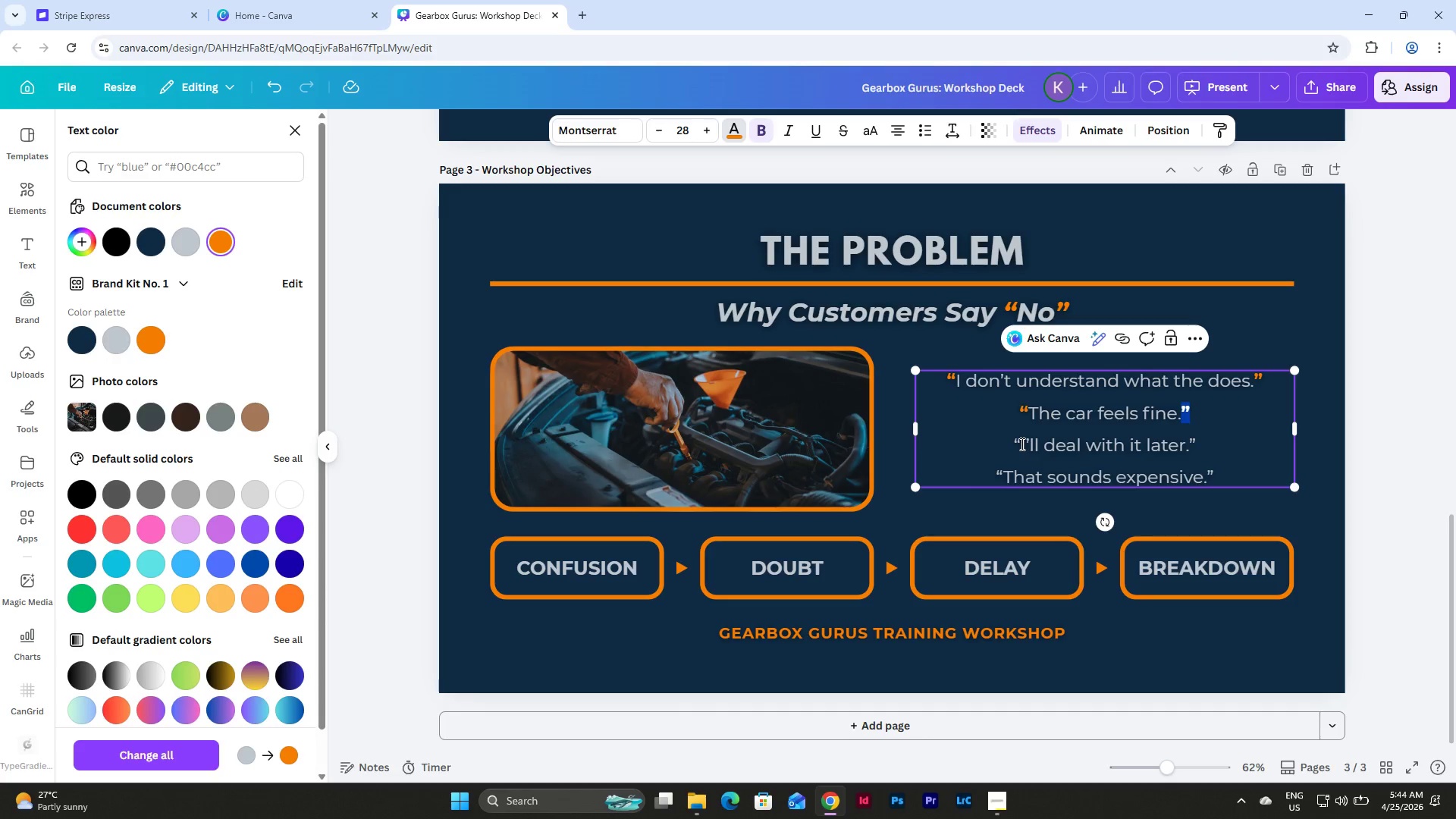 
left_click_drag(start_coordinate=[1021, 444], to_coordinate=[1010, 443])
 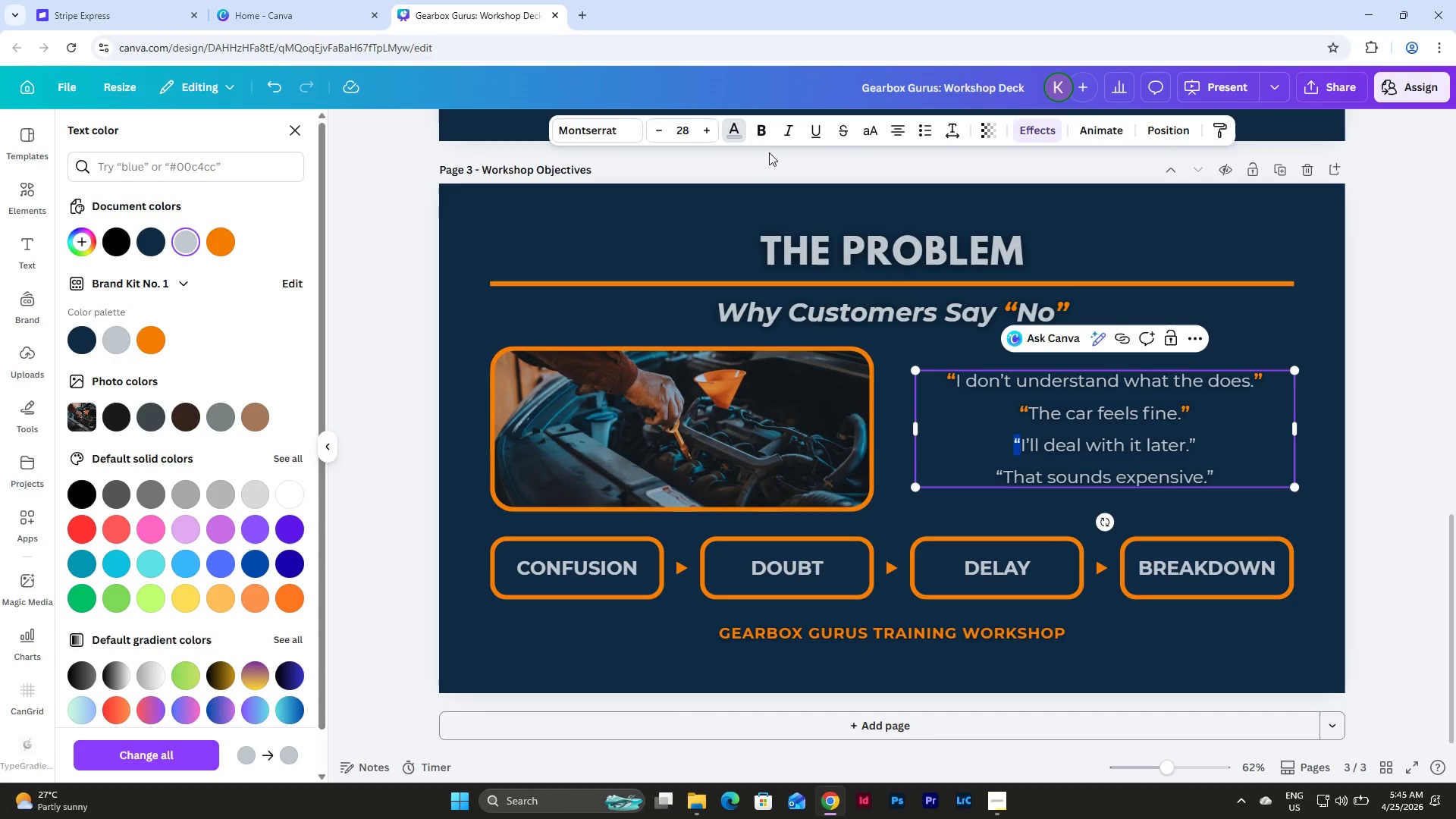 
left_click([761, 127])
 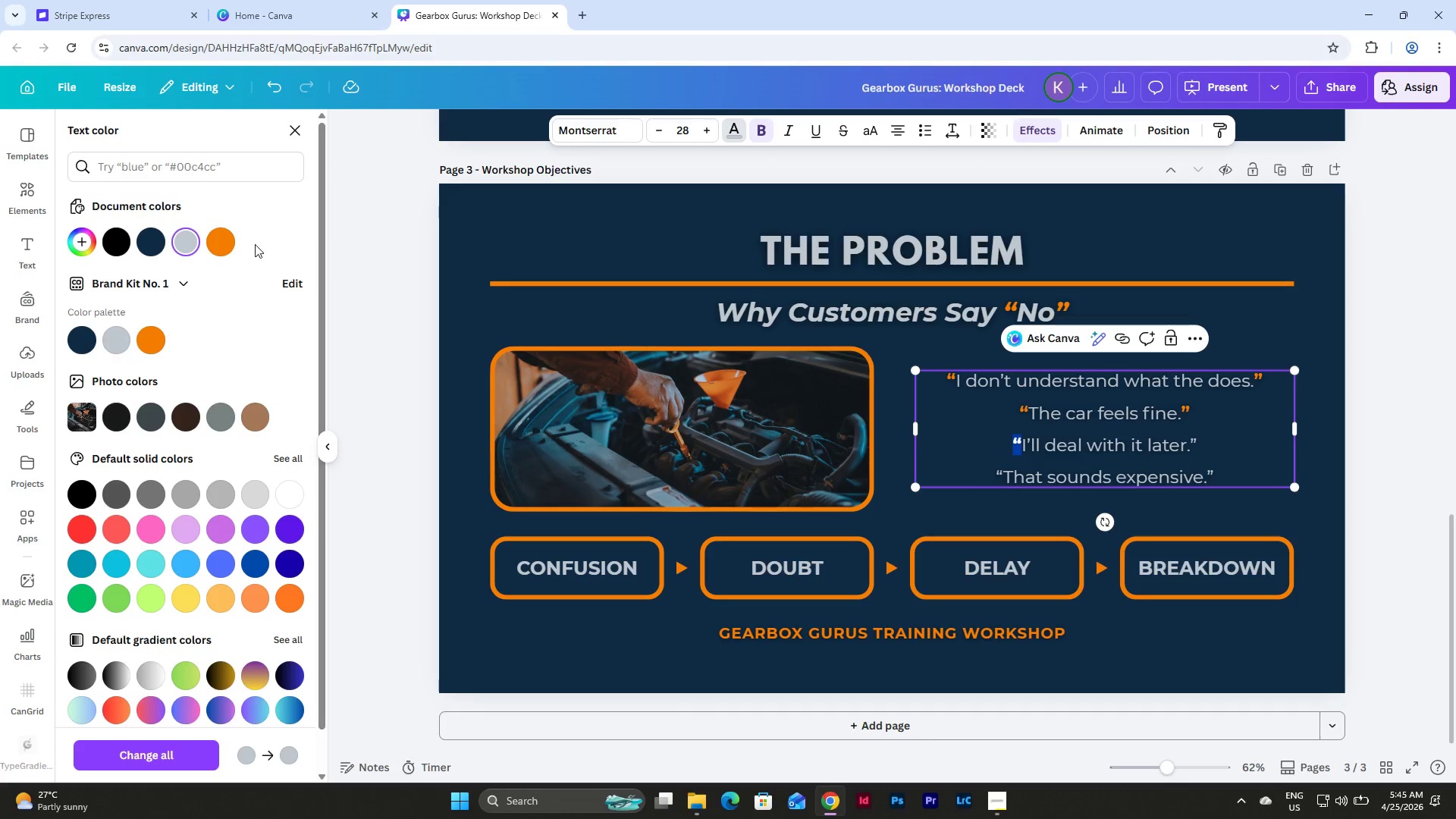 
left_click([213, 242])
 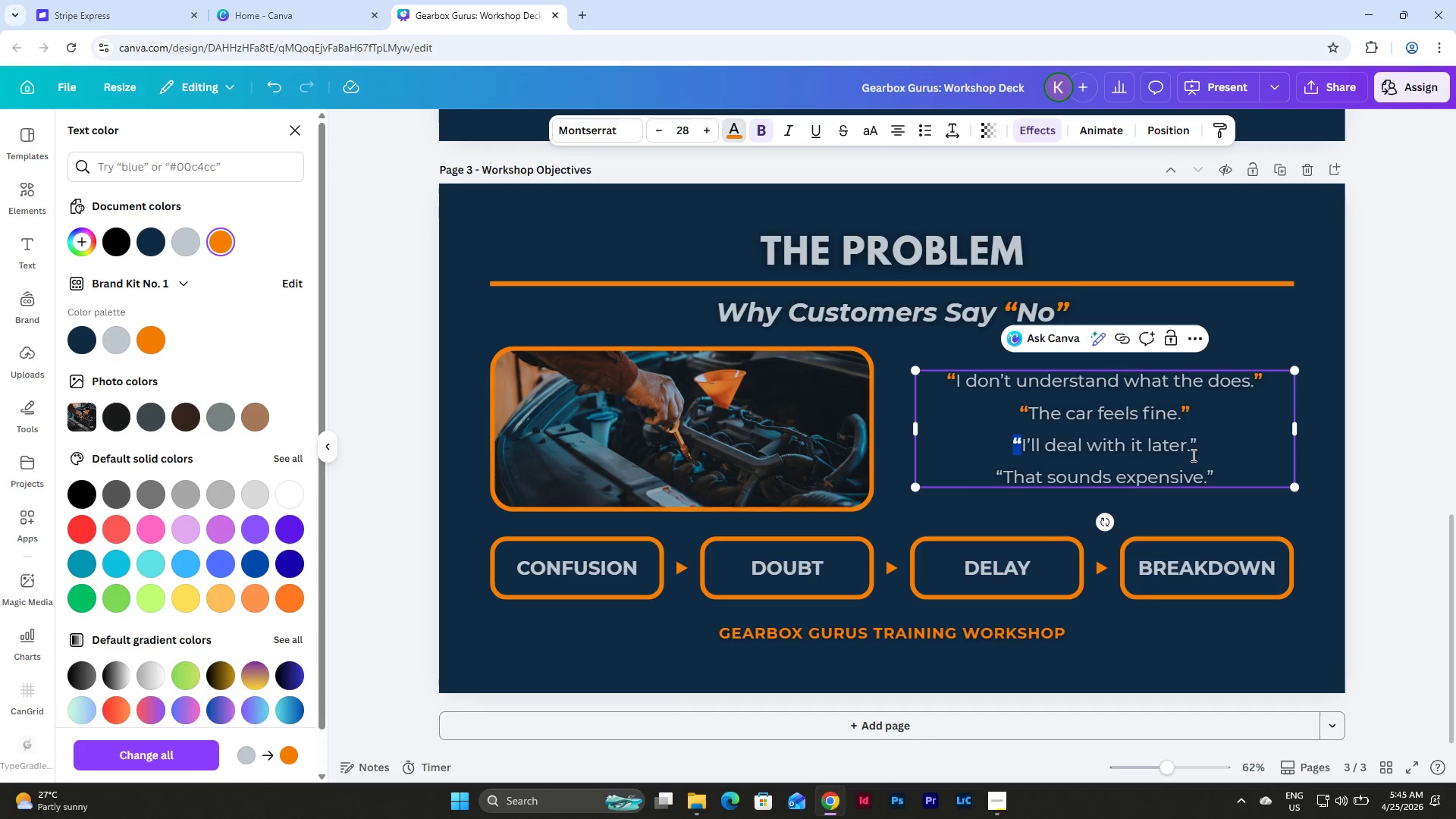 
left_click_drag(start_coordinate=[1191, 447], to_coordinate=[1197, 447])
 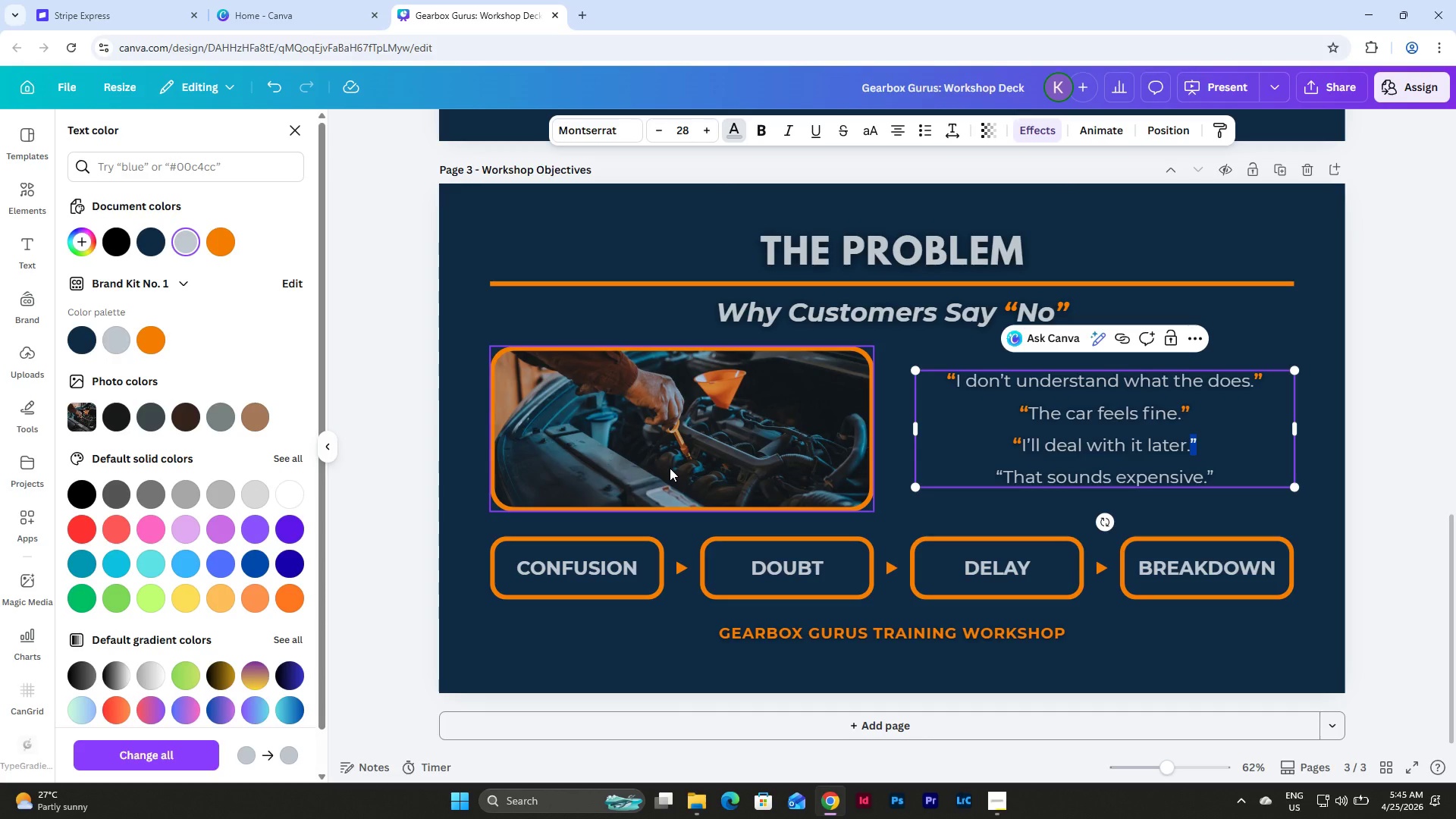 
wait(7.97)
 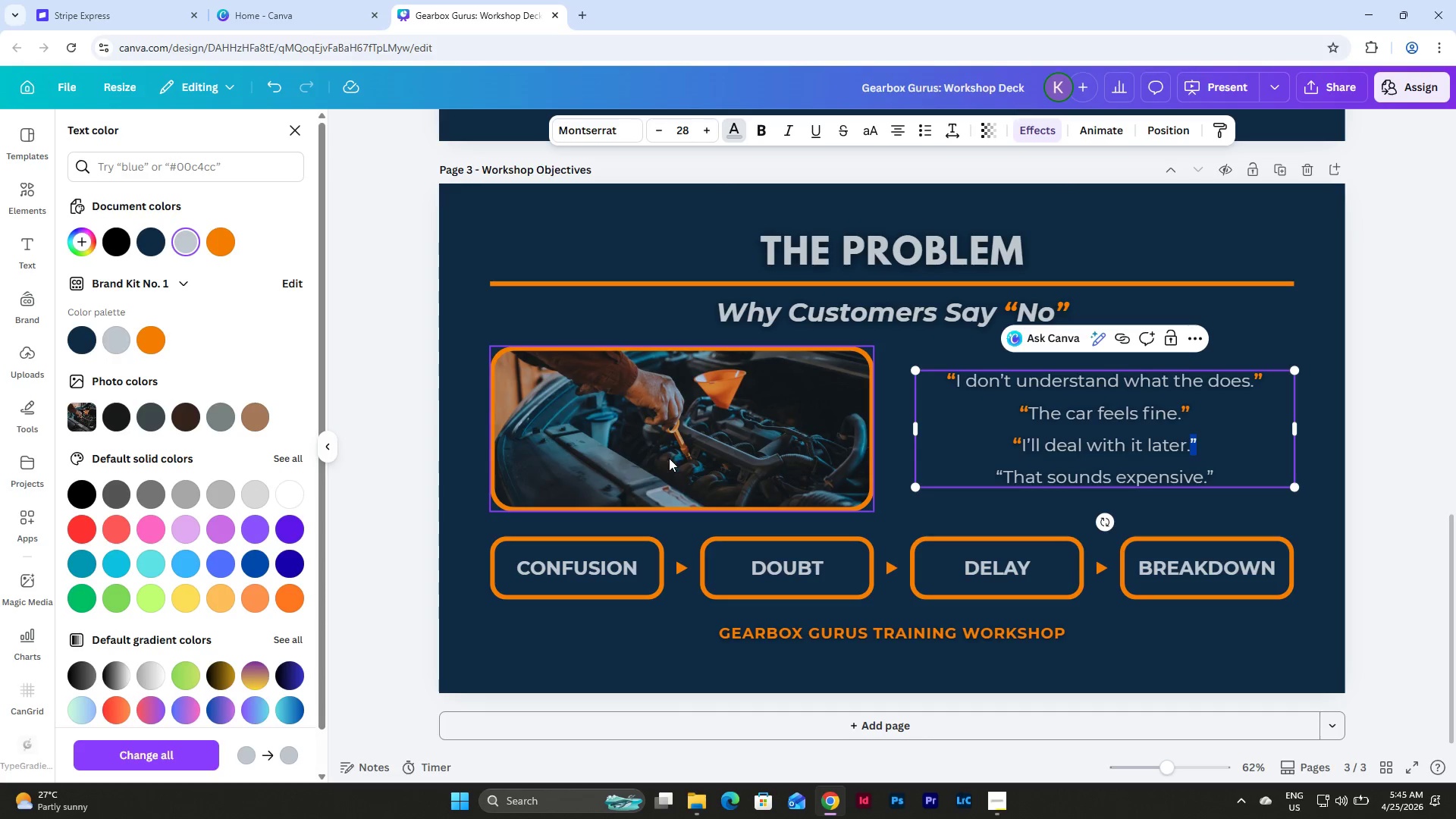 
left_click([225, 244])
 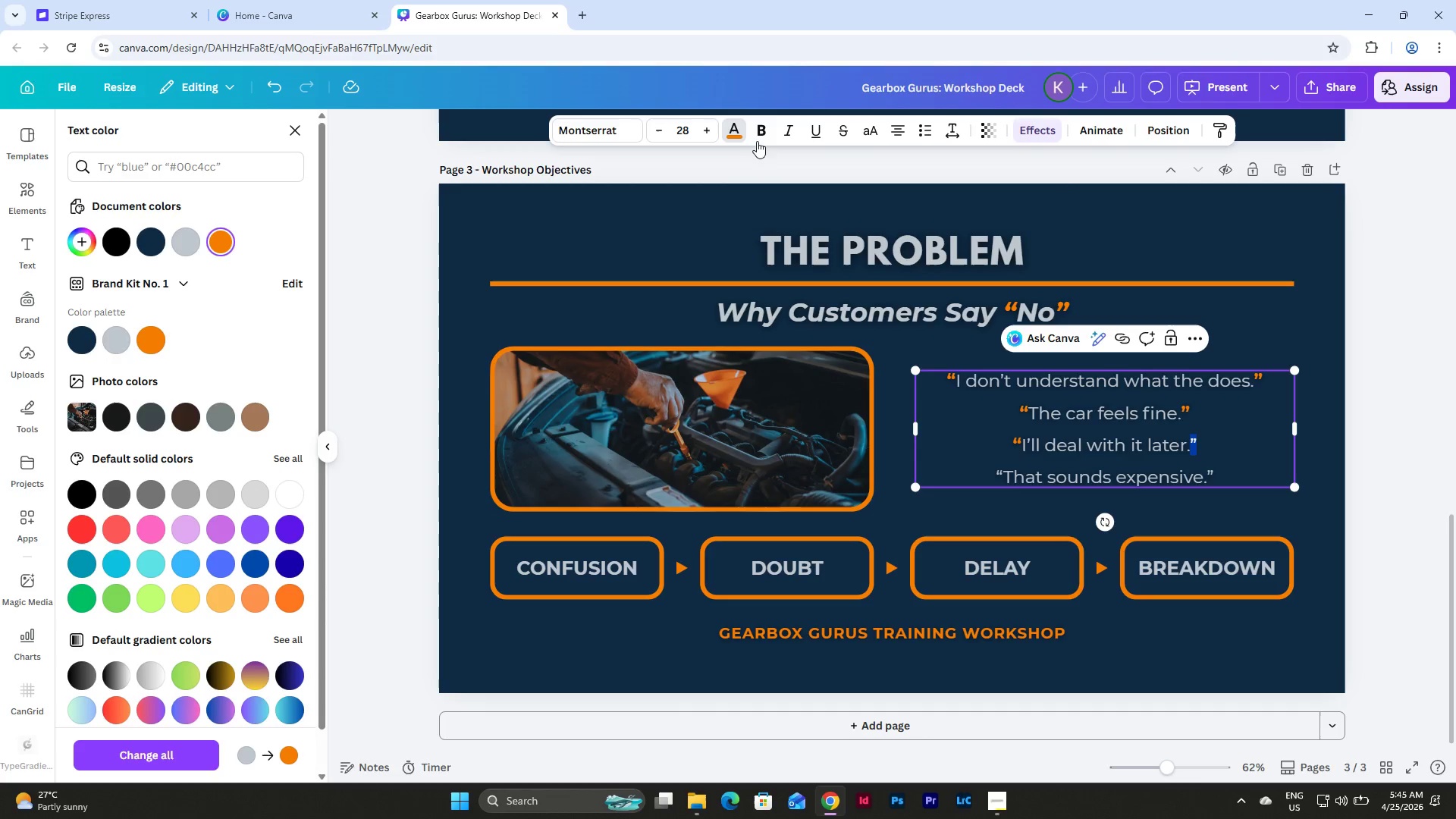 
left_click([763, 130])
 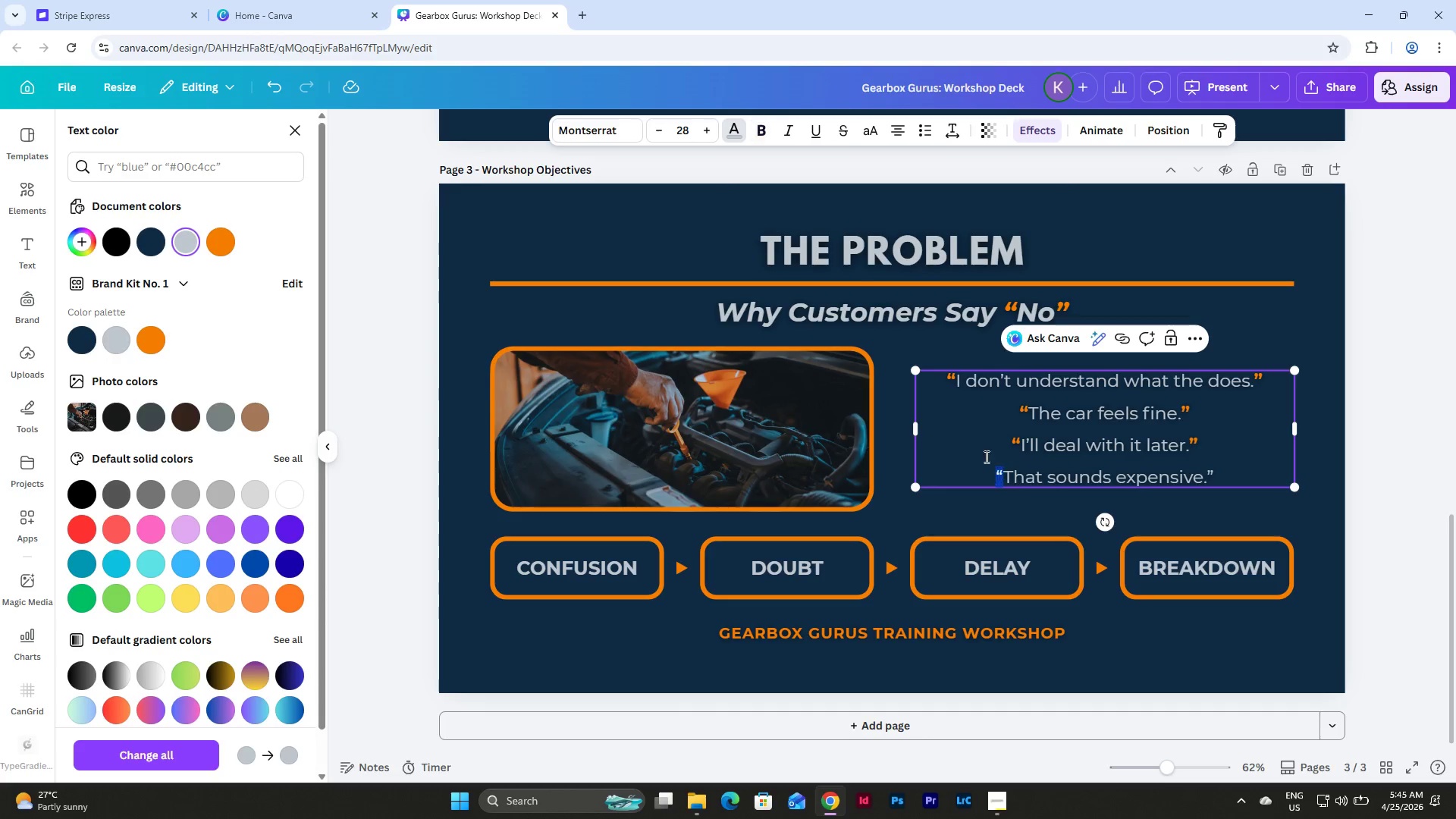 
left_click([763, 131])
 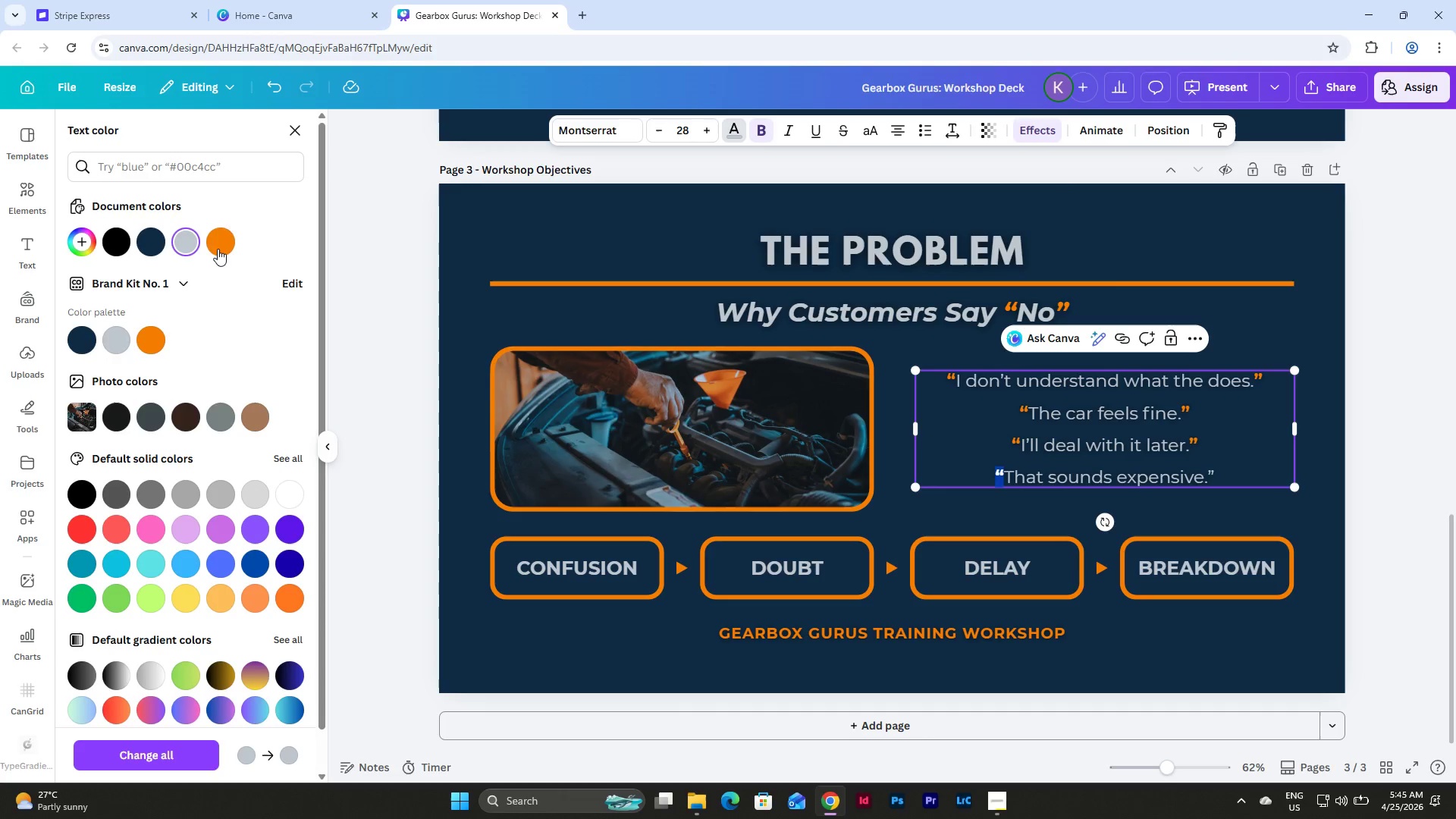 
left_click([218, 243])
 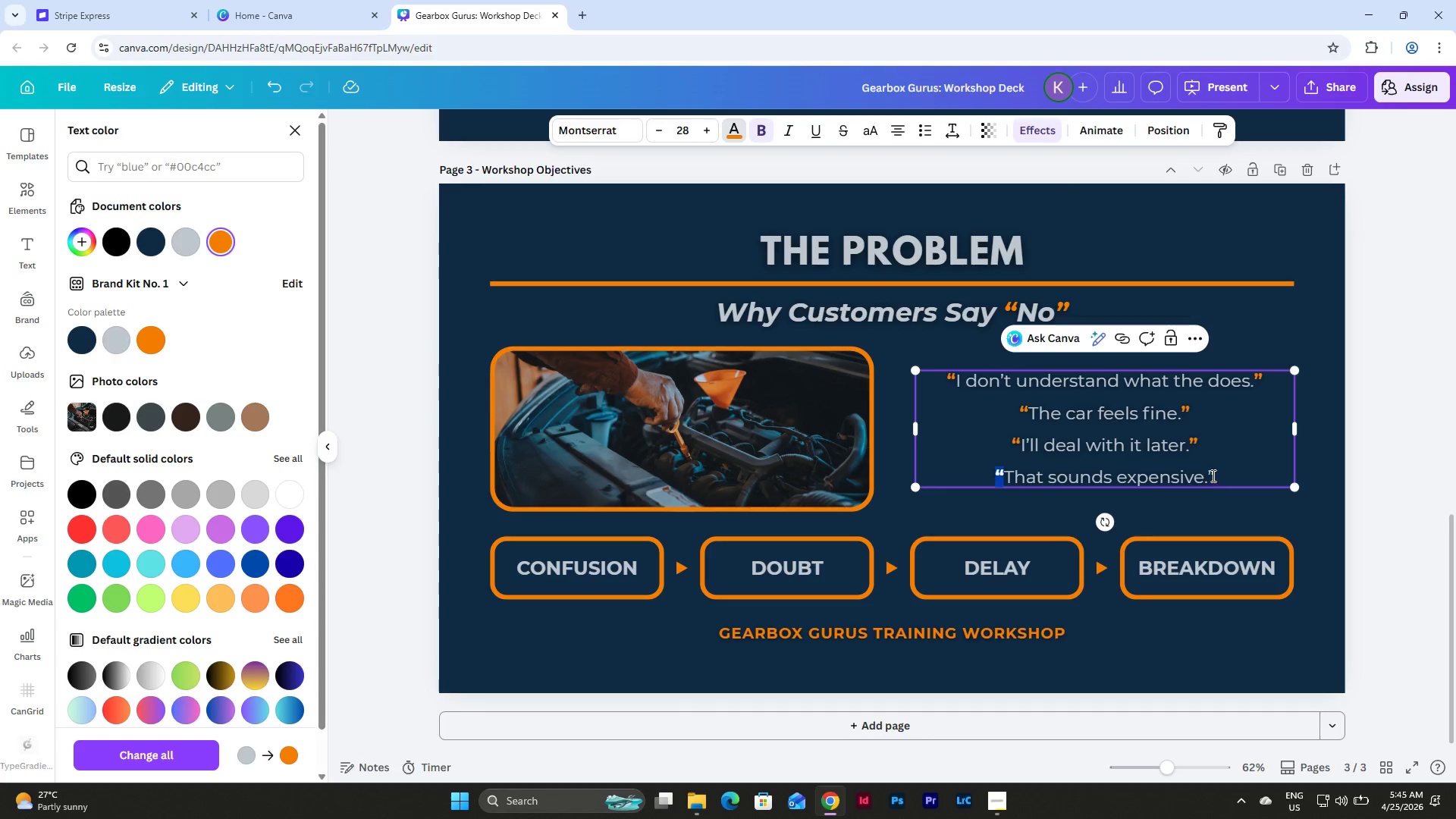 
left_click_drag(start_coordinate=[1210, 475], to_coordinate=[1218, 477])
 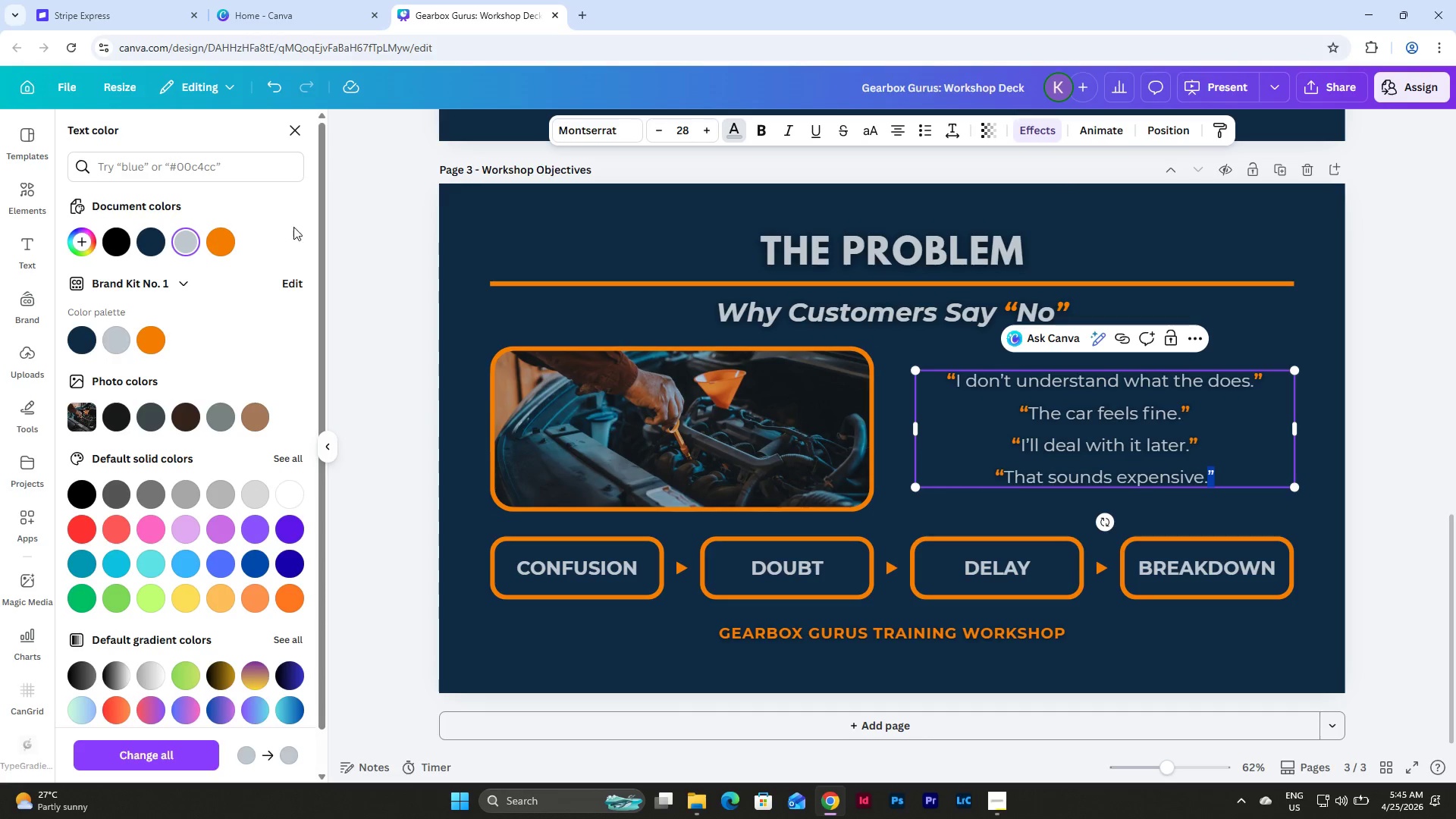 
left_click([224, 240])
 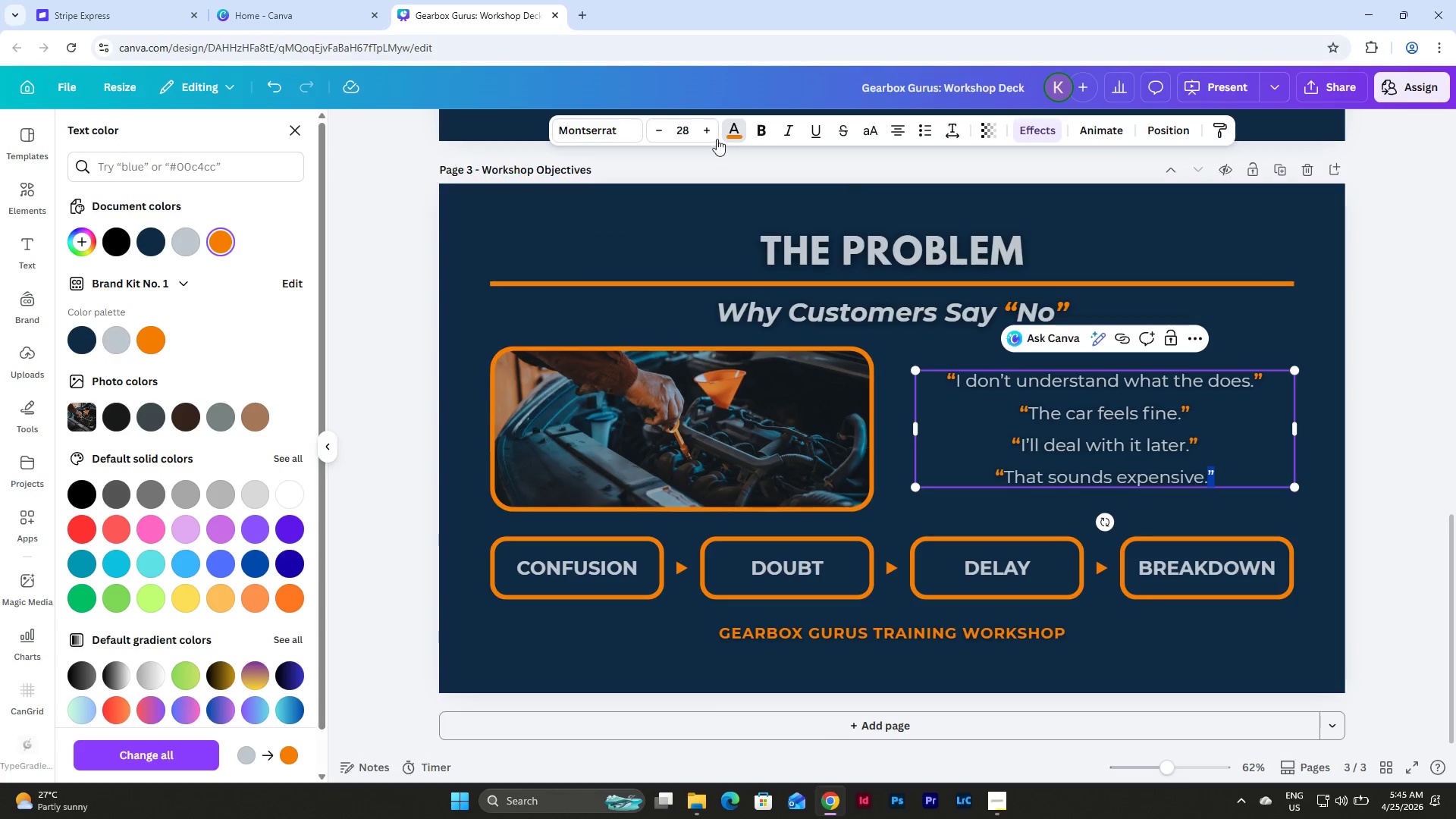 
left_click([760, 130])
 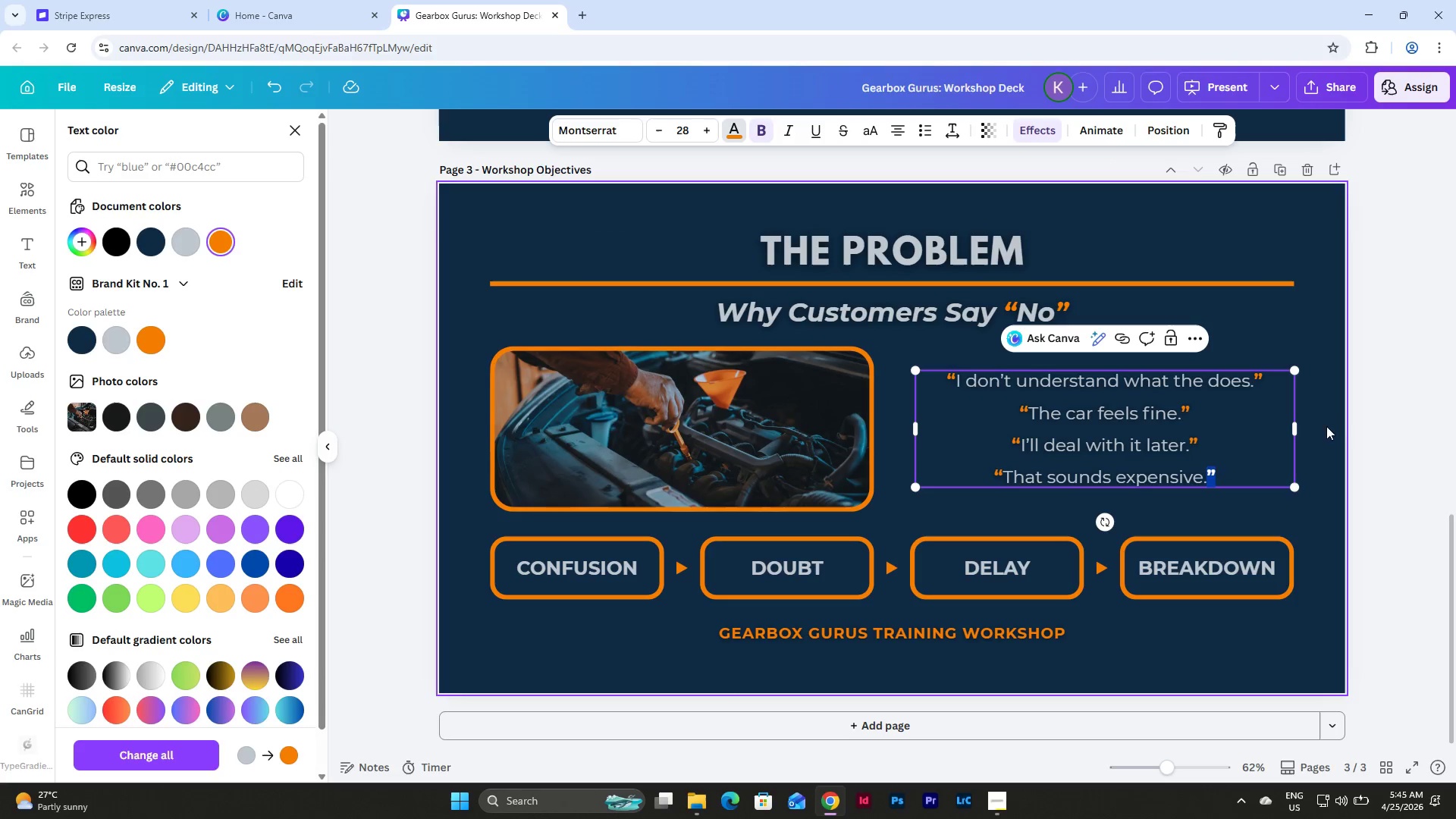 
left_click([1330, 428])
 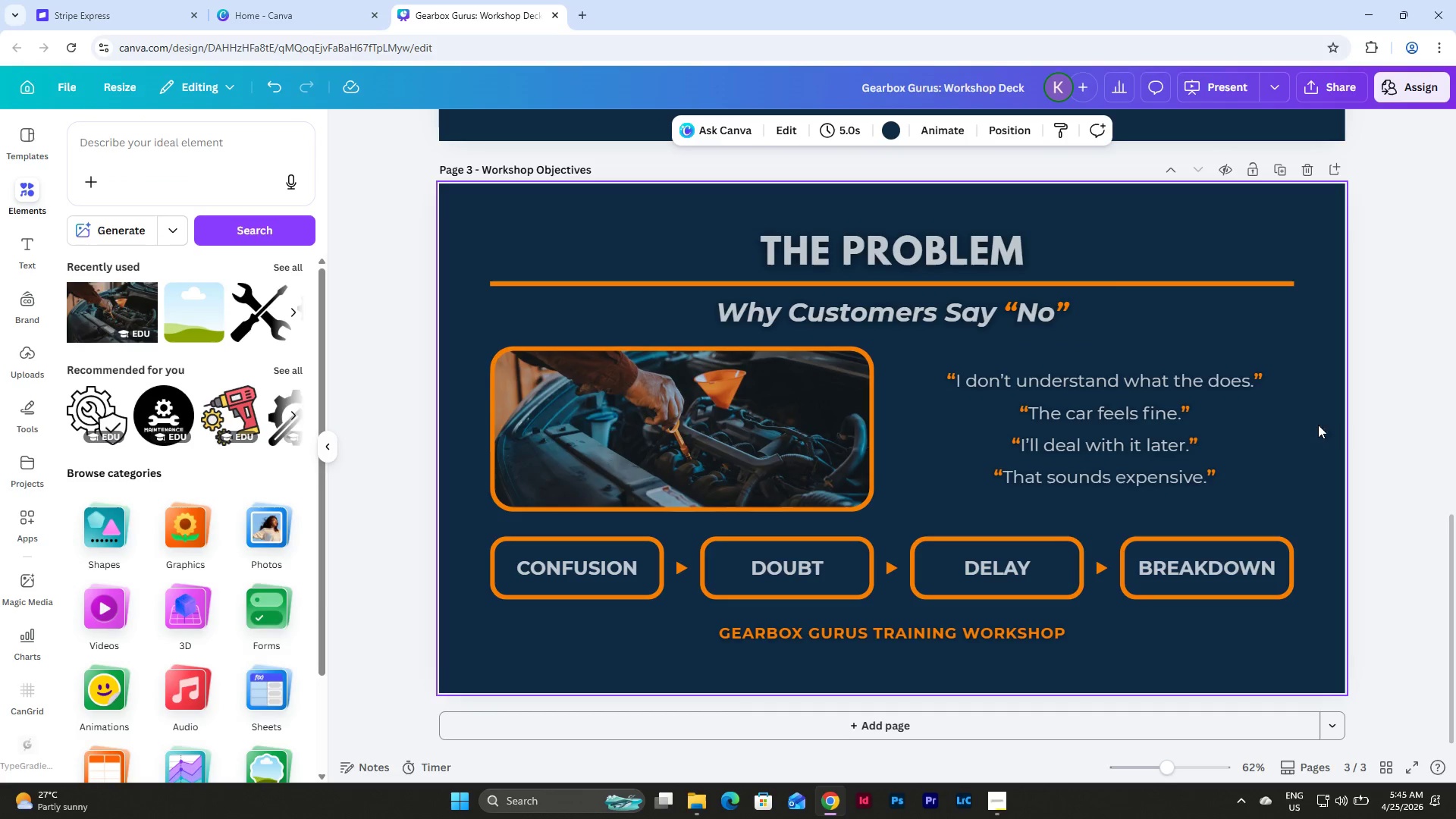 
wait(6.02)
 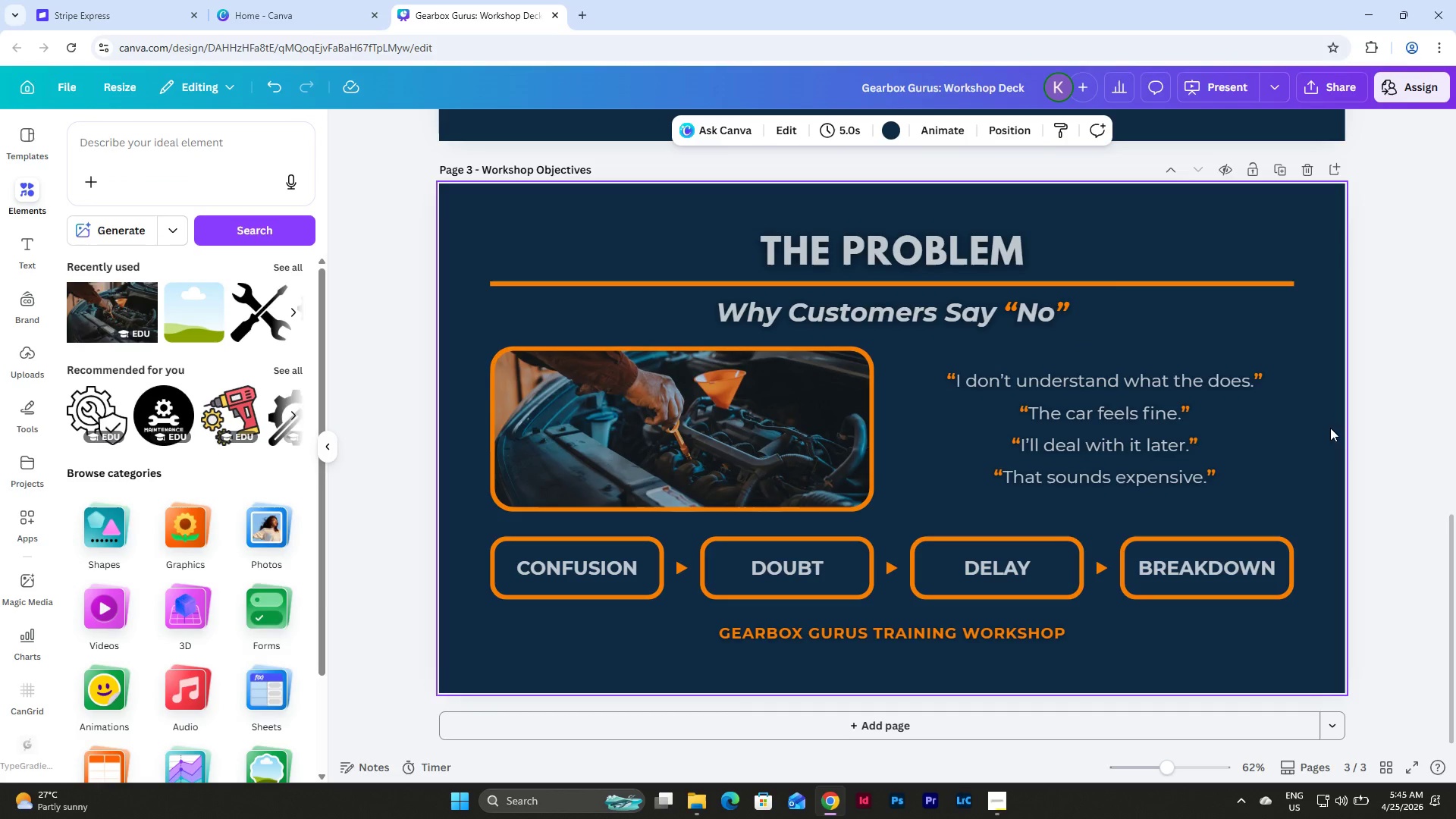 
left_click([1206, 397])
 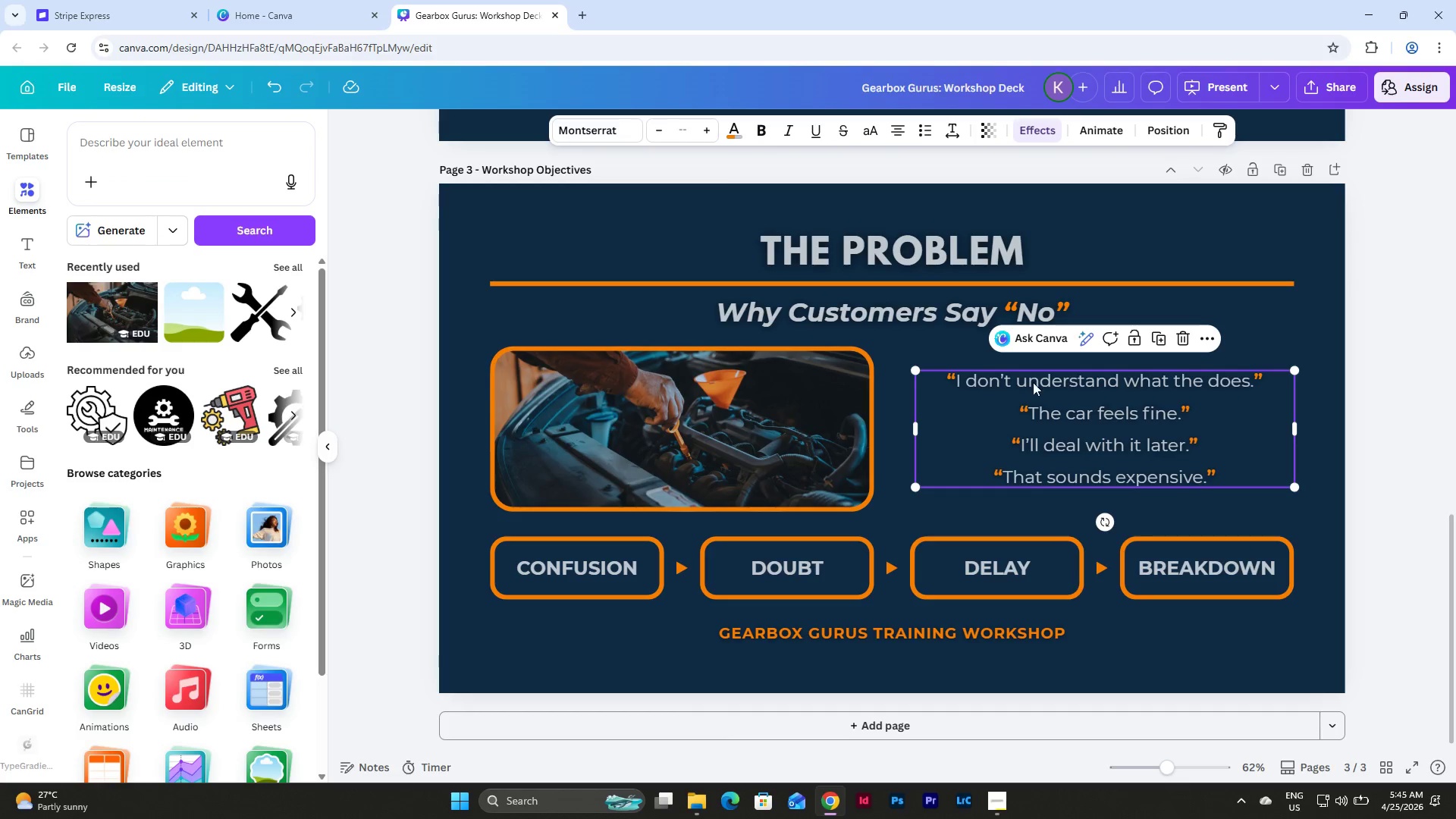 
left_click([1028, 382])
 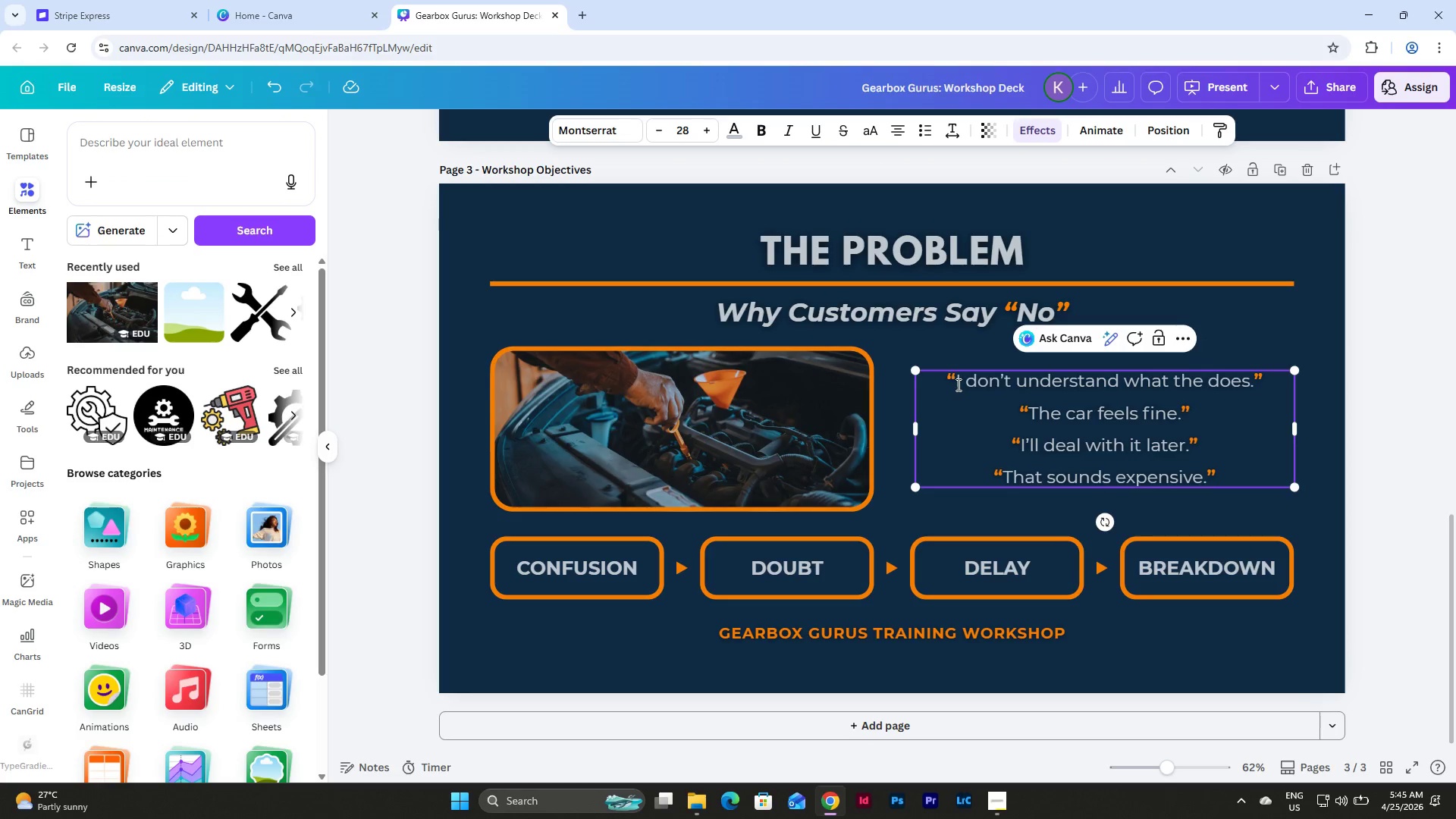 
left_click_drag(start_coordinate=[956, 384], to_coordinate=[1248, 381])
 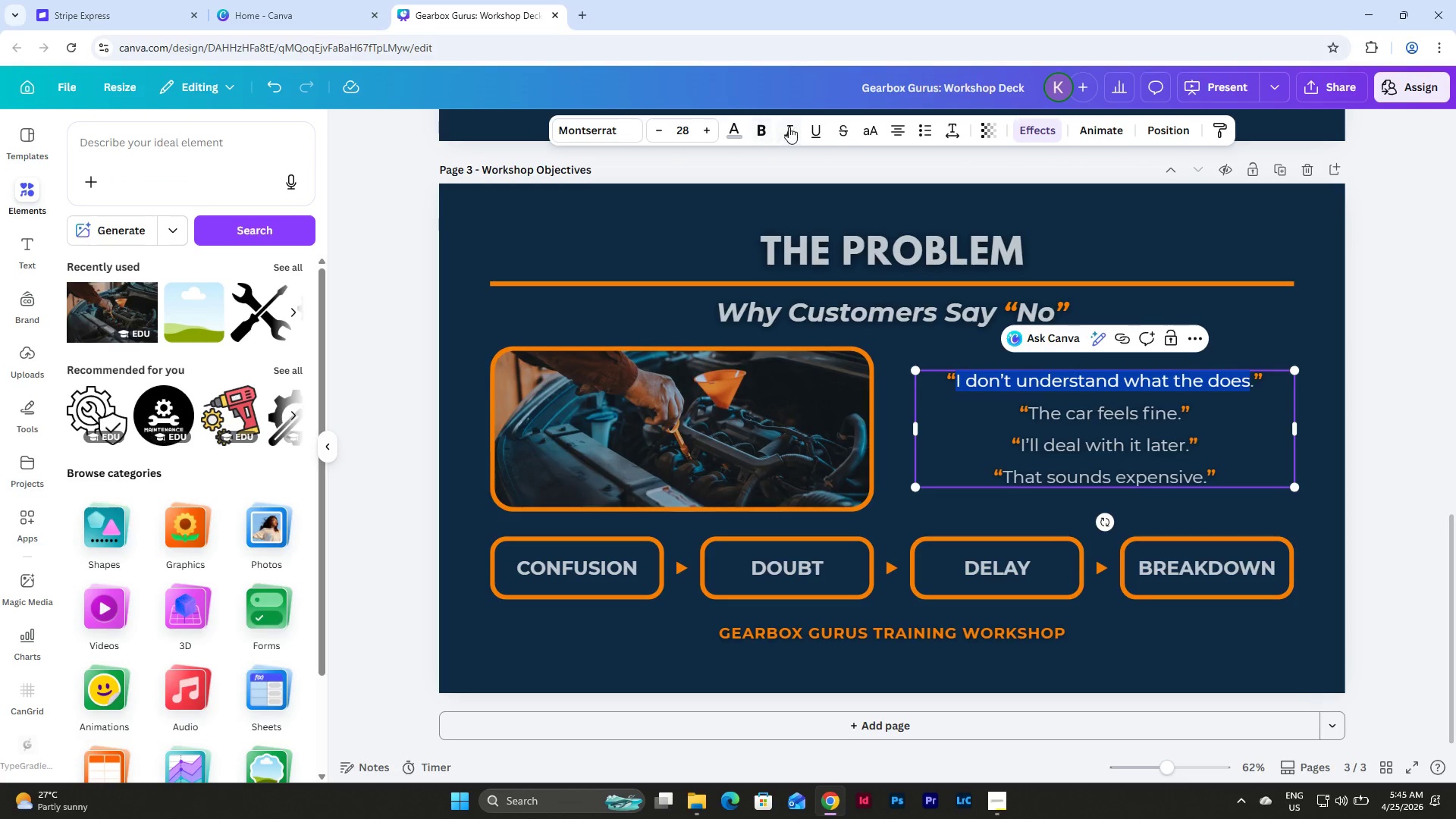 
left_click([789, 127])
 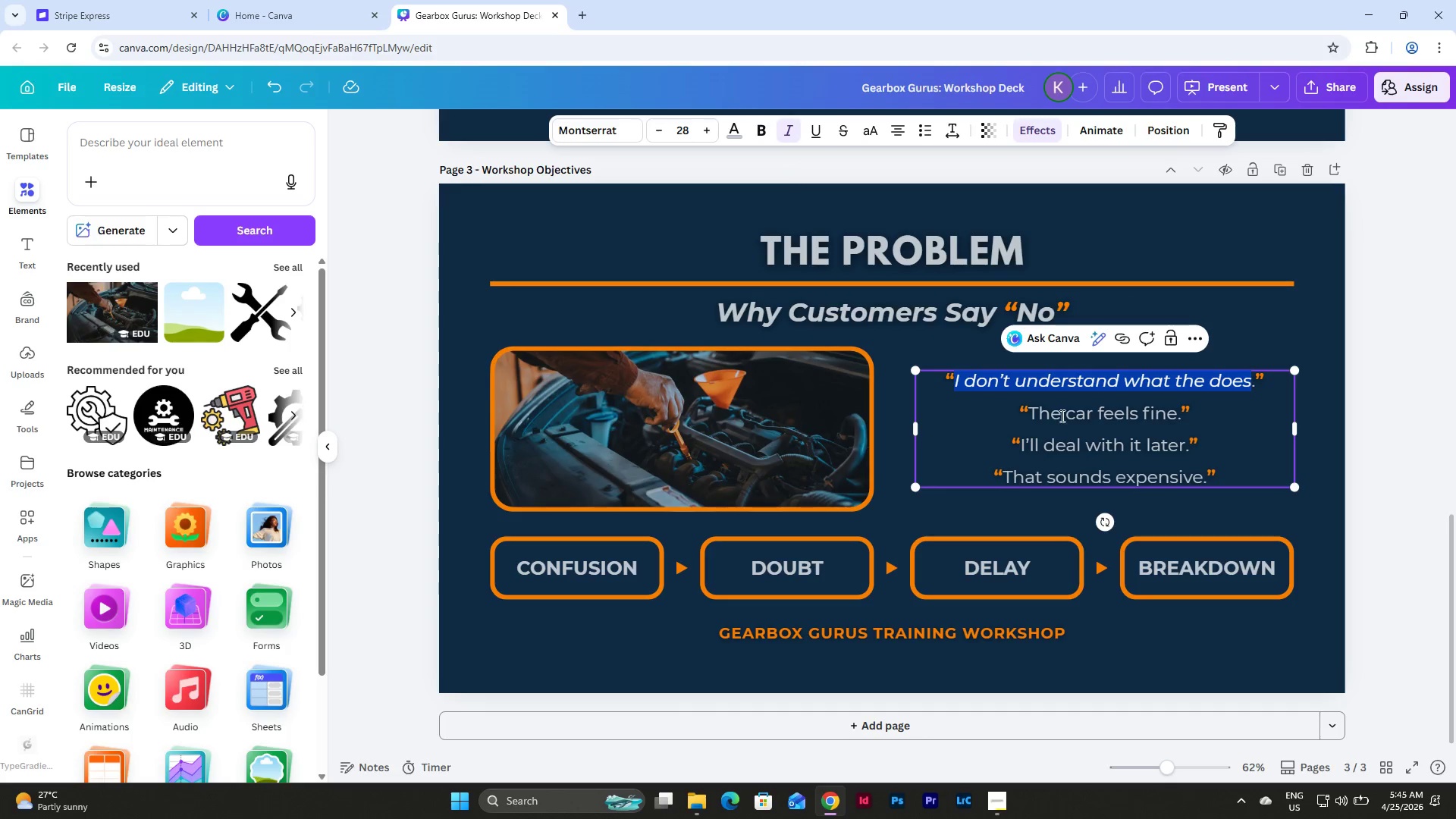 
left_click_drag(start_coordinate=[1028, 416], to_coordinate=[1176, 417])
 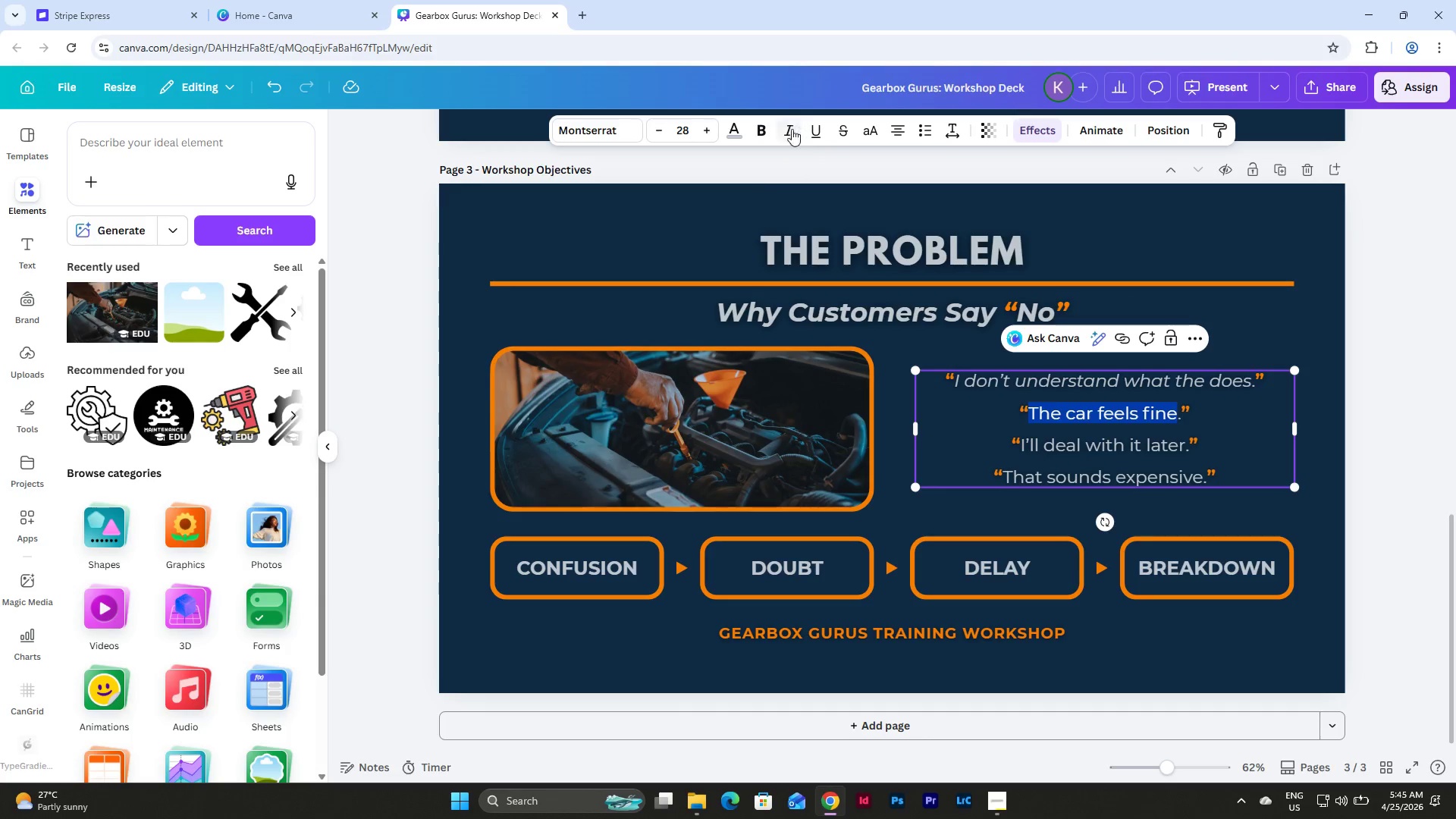 
left_click([788, 133])
 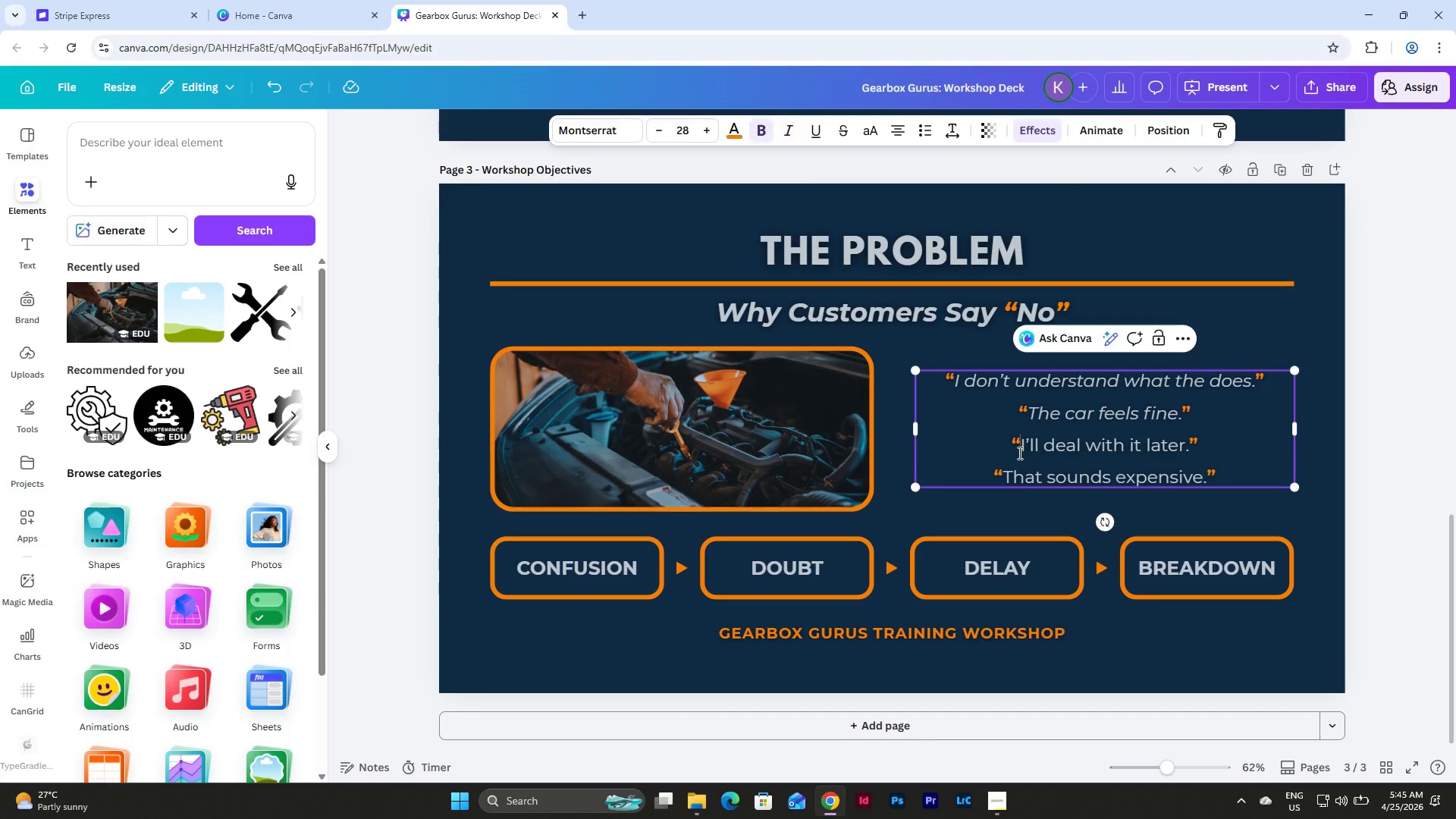 
left_click_drag(start_coordinate=[1019, 451], to_coordinate=[1185, 446])
 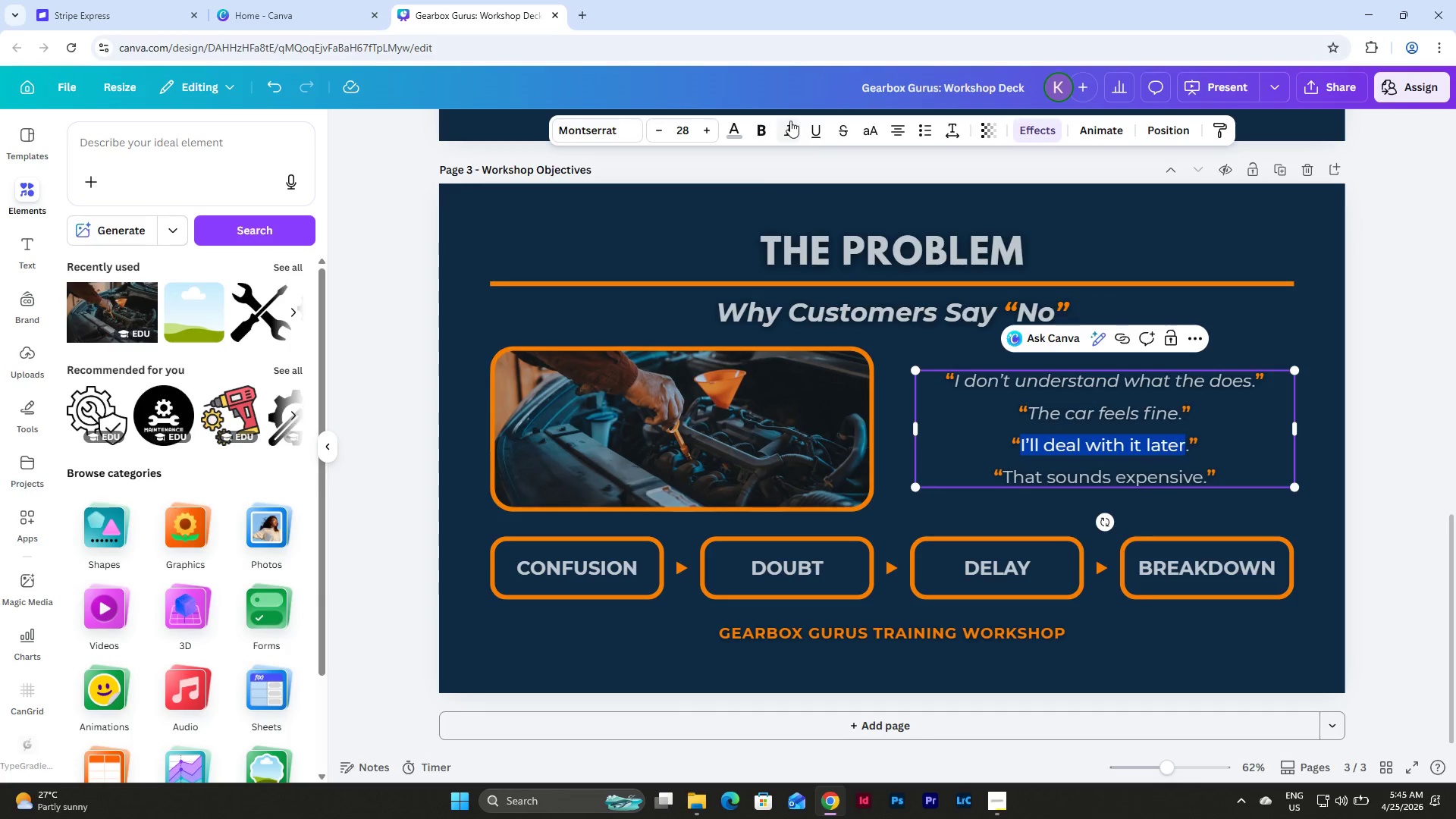 
left_click([790, 135])
 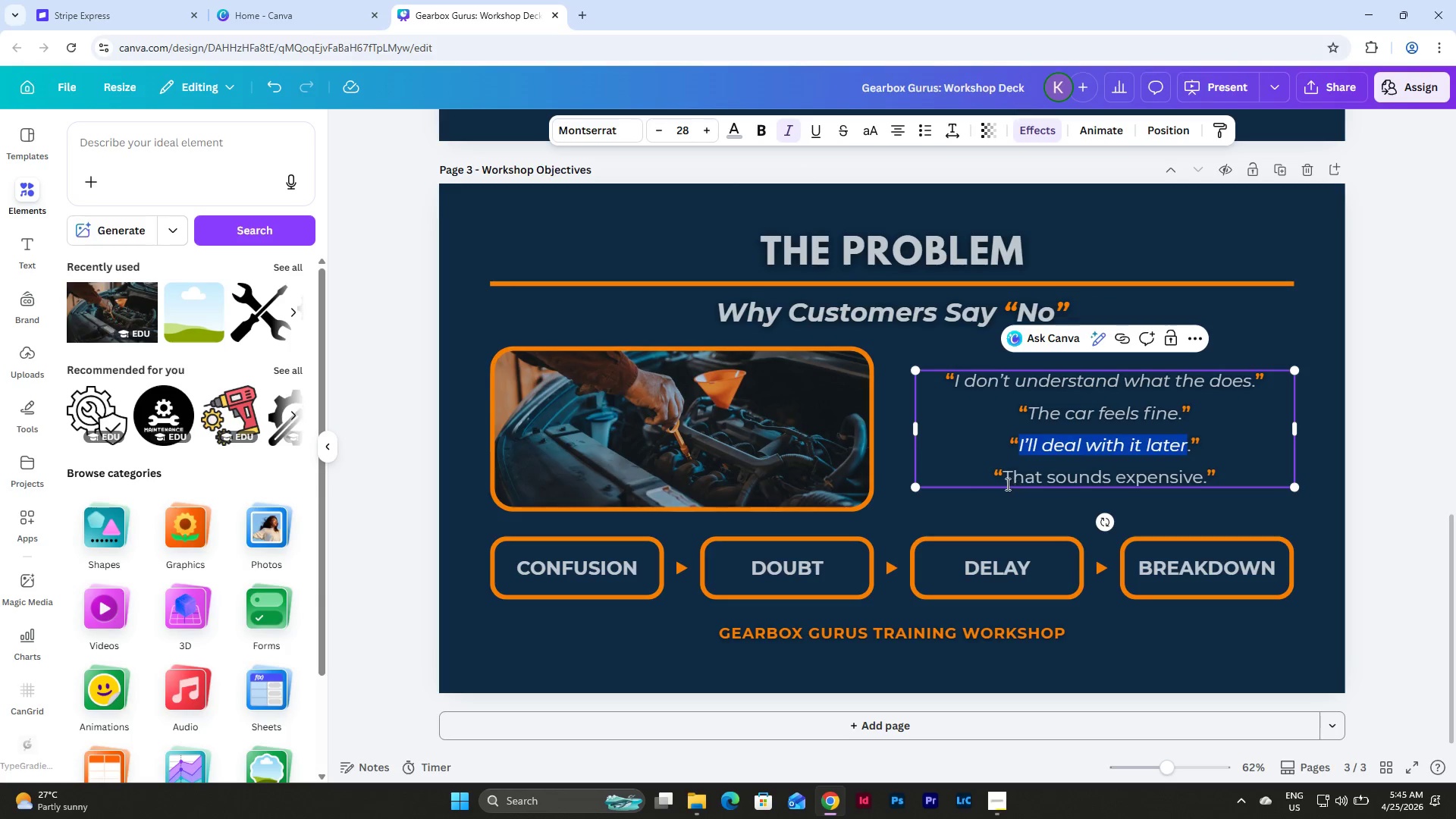 
left_click_drag(start_coordinate=[1006, 482], to_coordinate=[1203, 481])
 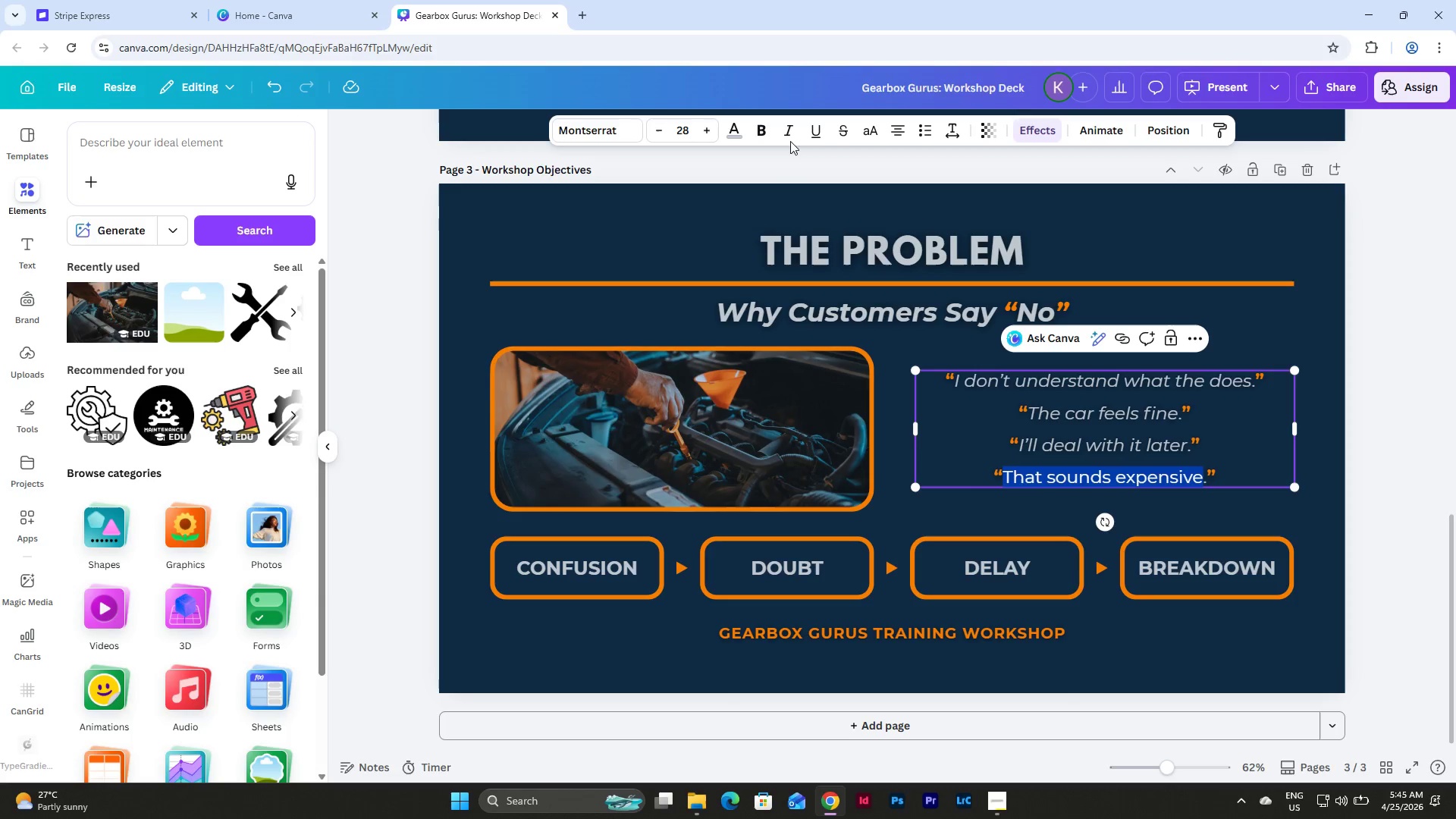 
left_click([785, 133])
 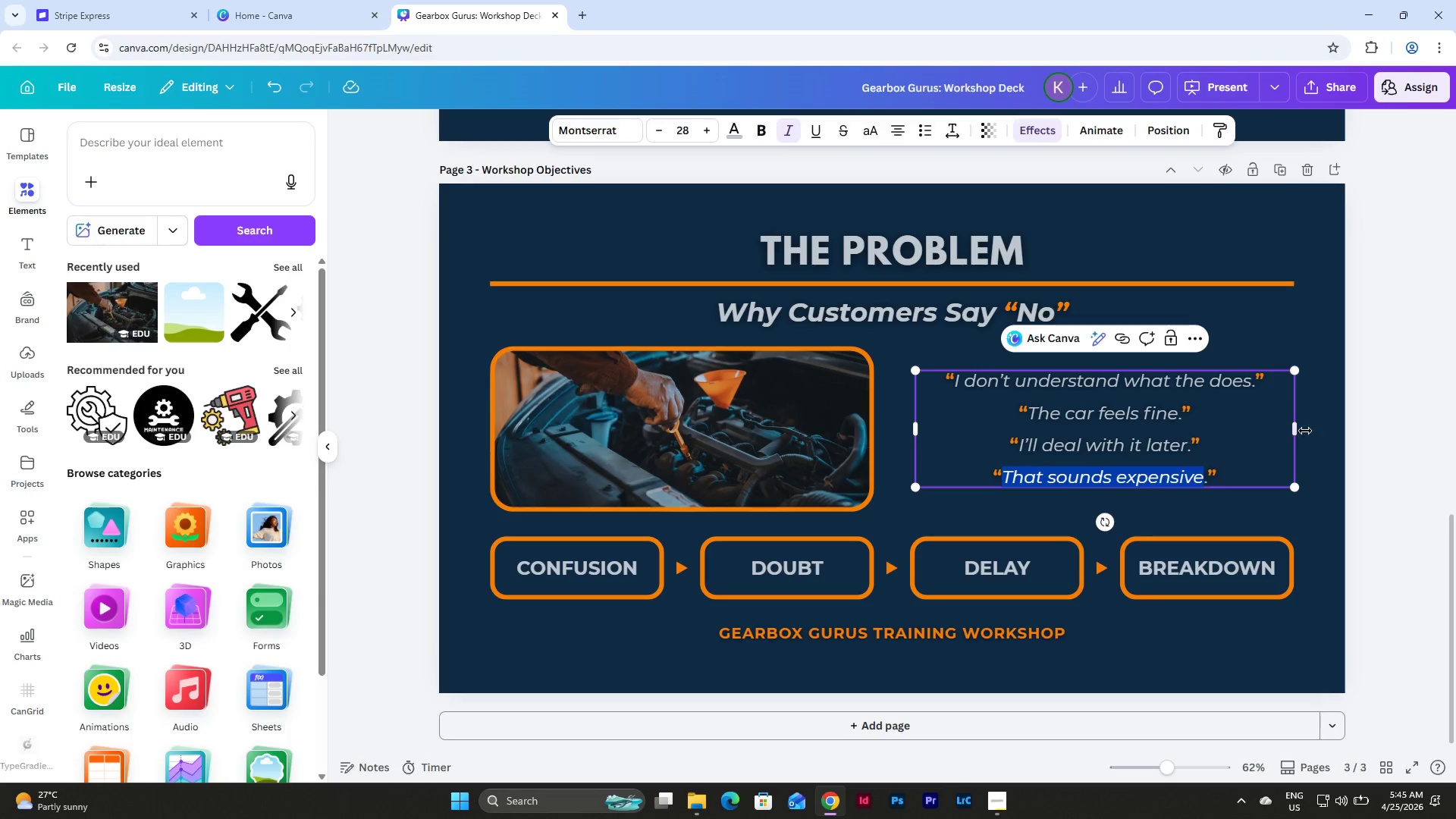 
left_click([1317, 429])
 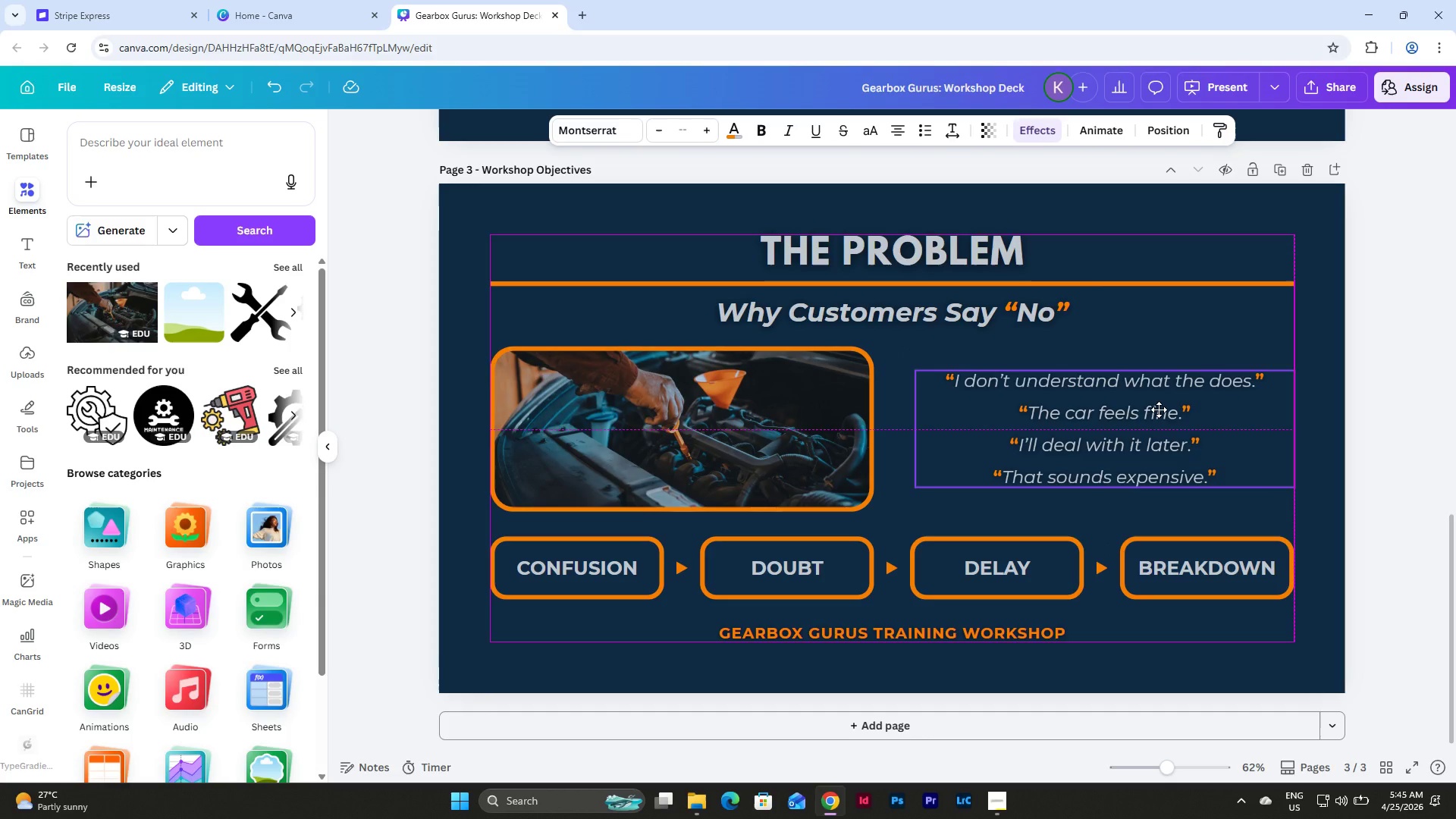 
wait(6.19)
 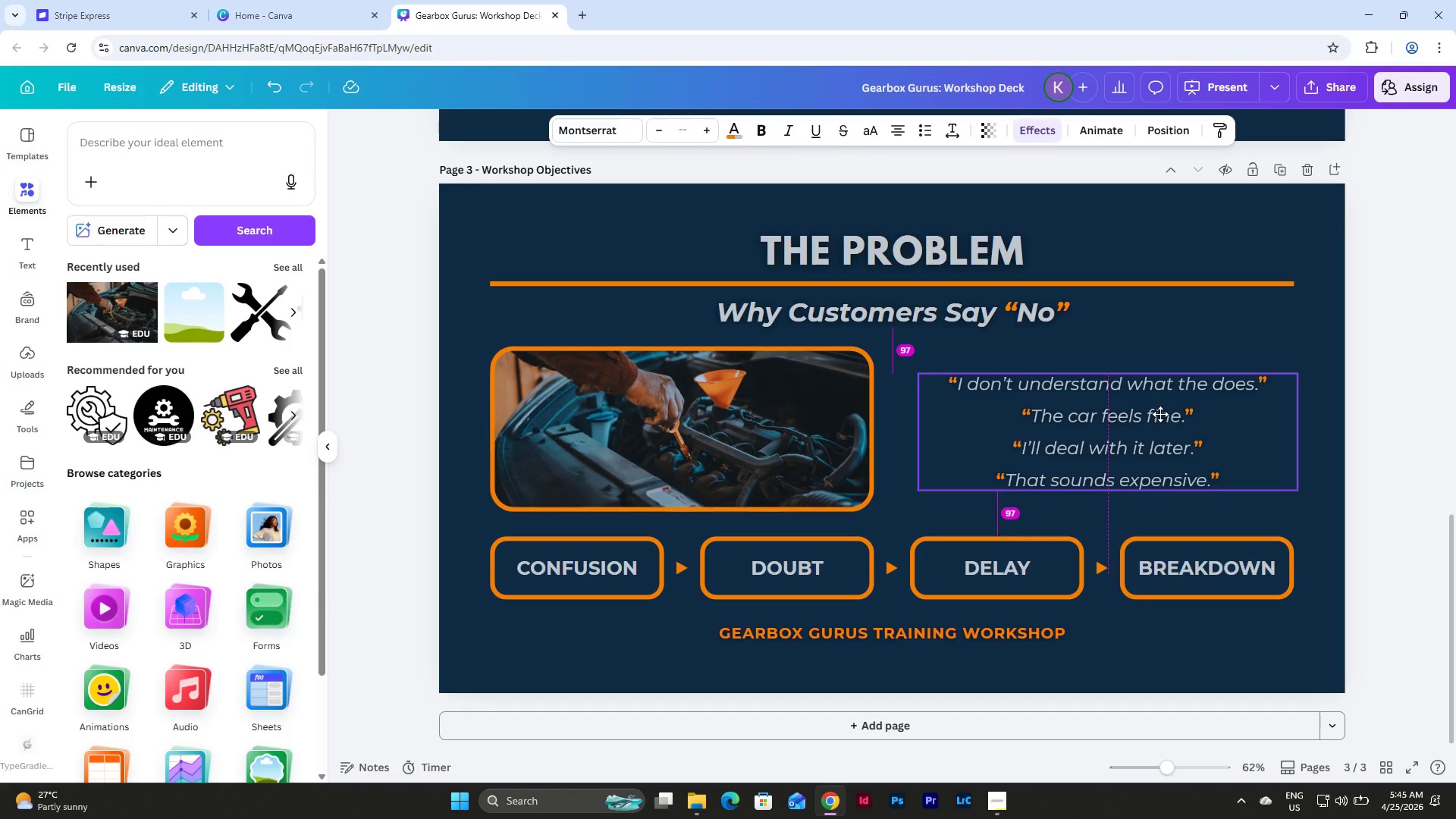 
left_click([1312, 435])
 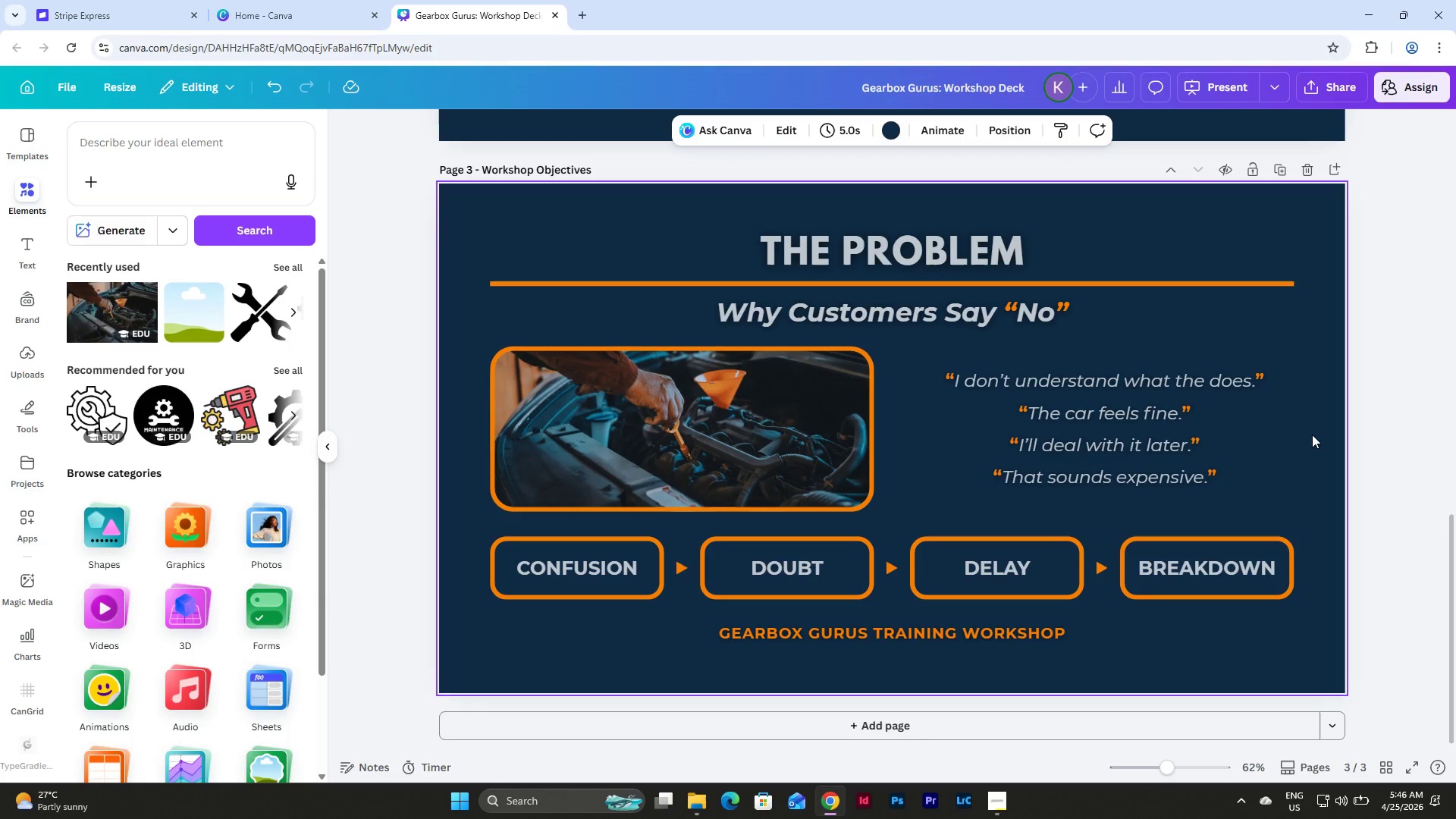 
wait(11.88)
 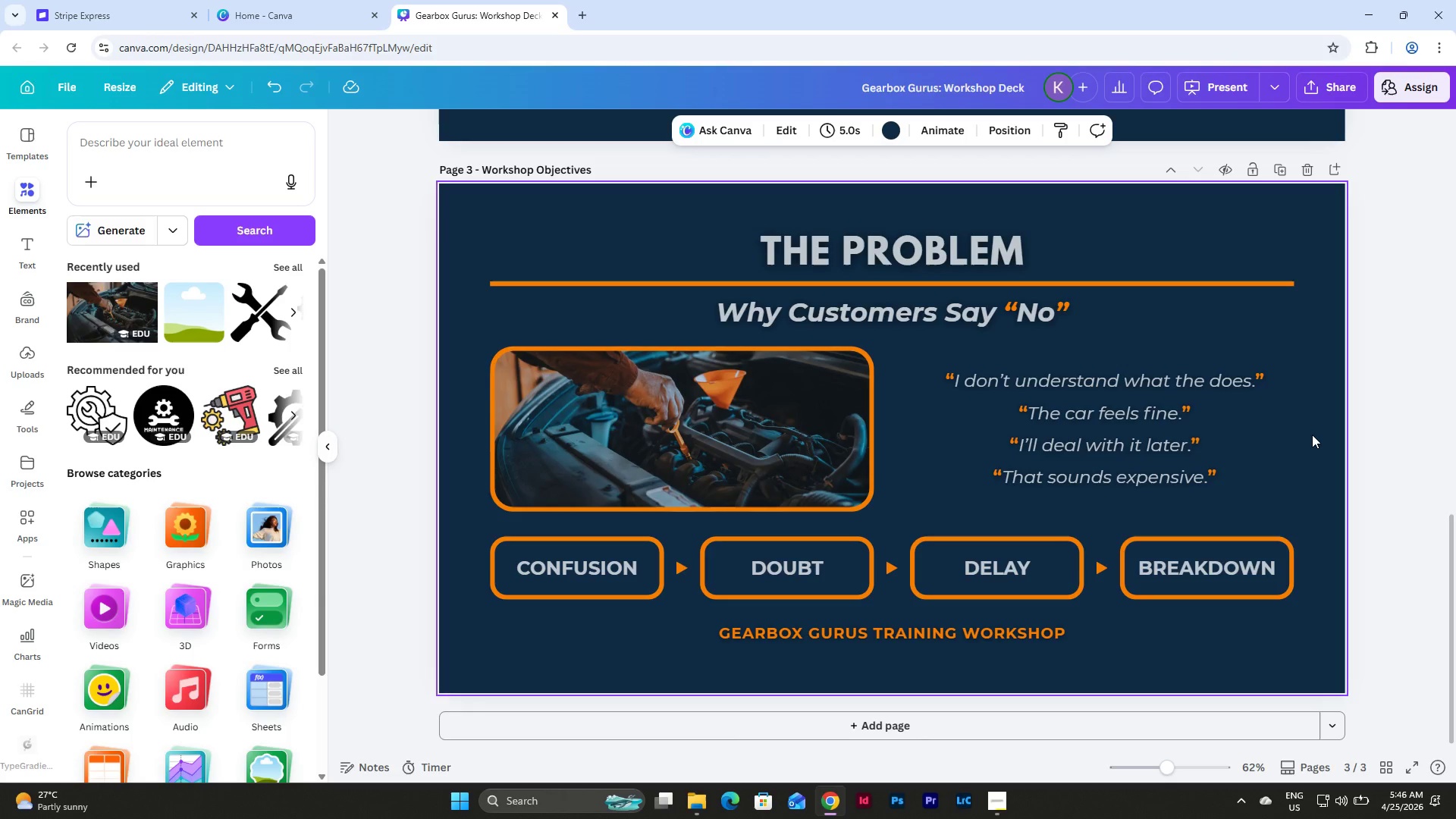 
left_click([1092, 410])
 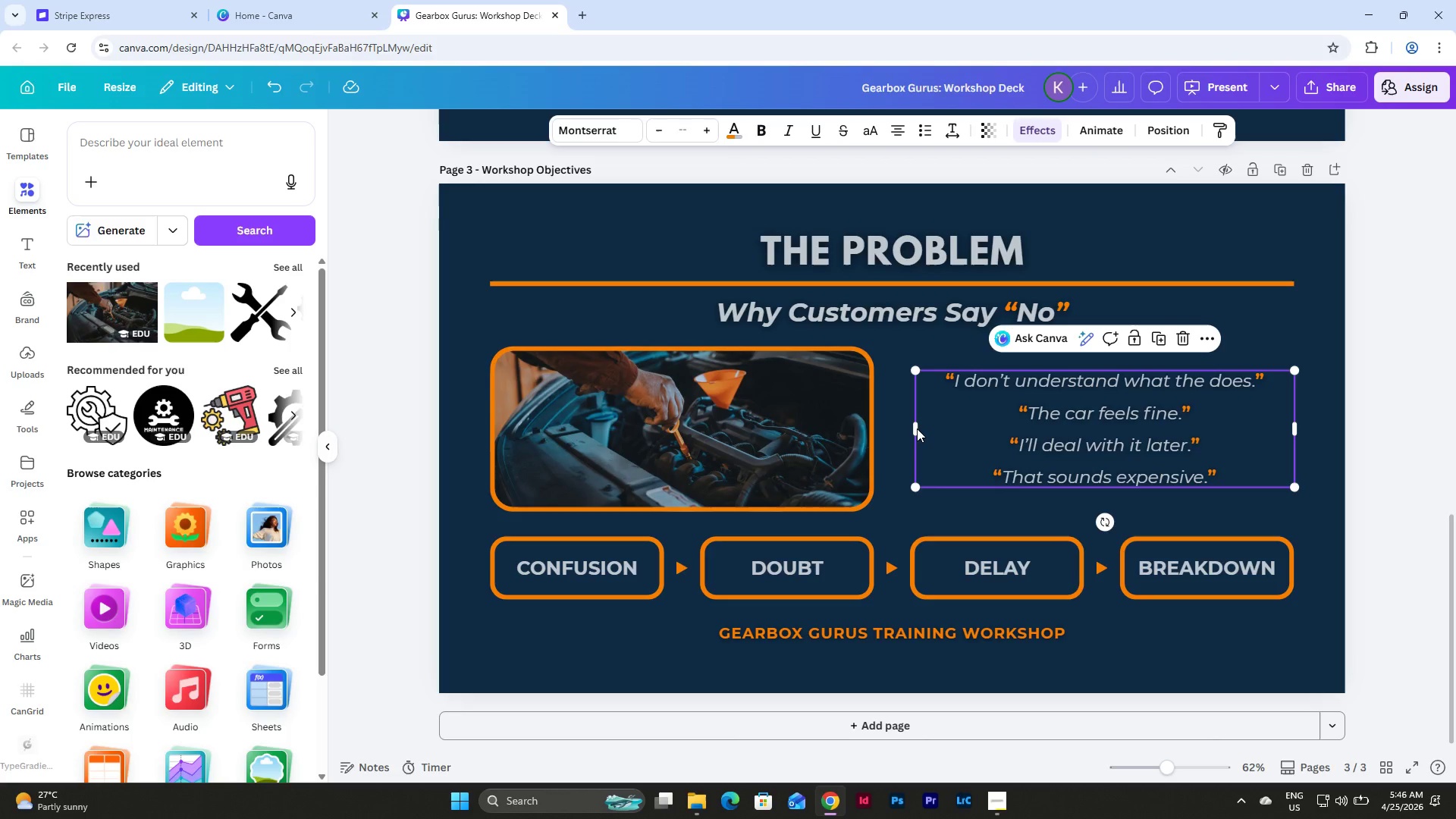 
left_click_drag(start_coordinate=[915, 428], to_coordinate=[906, 428])
 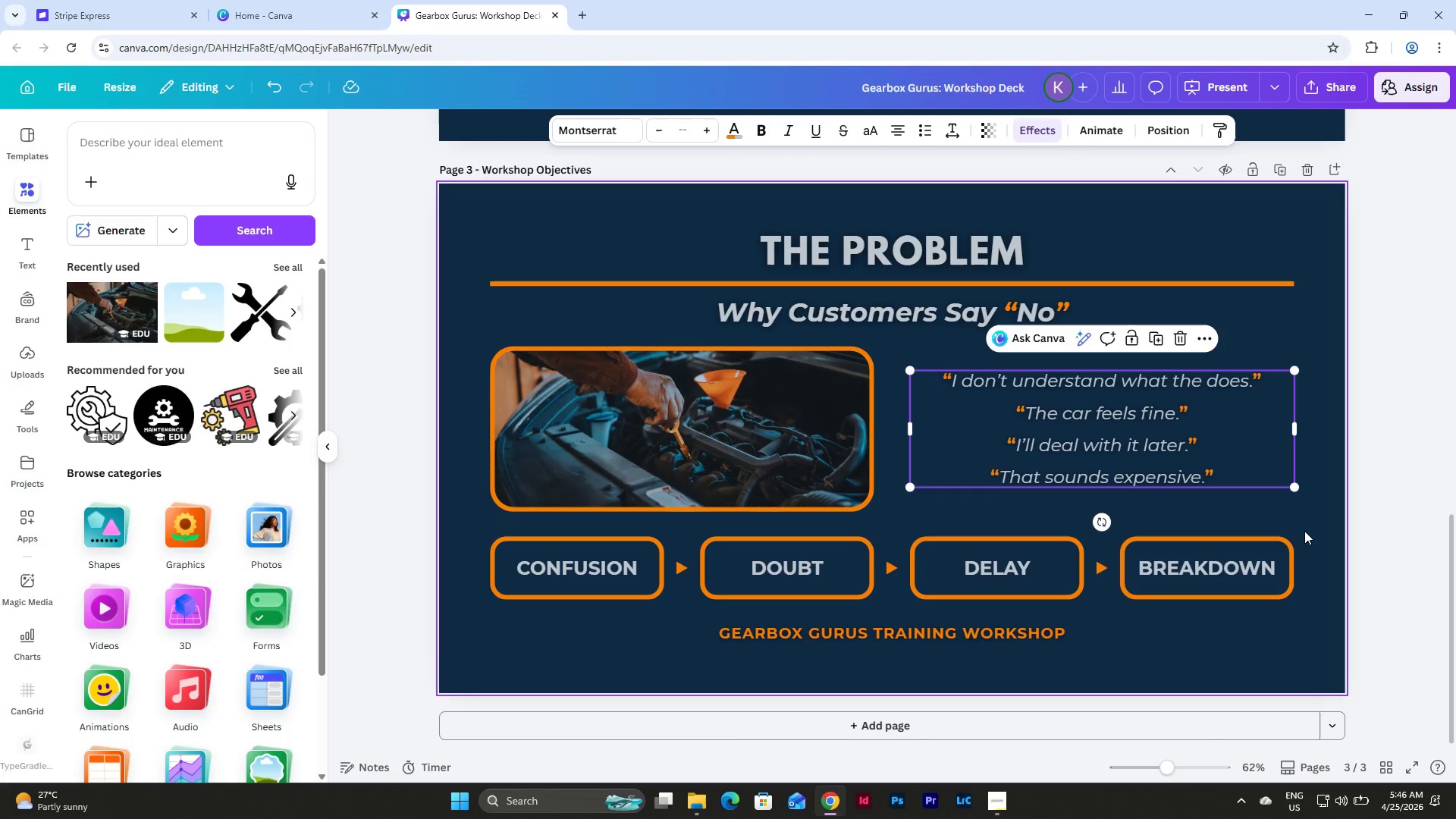 
left_click([1317, 525])
 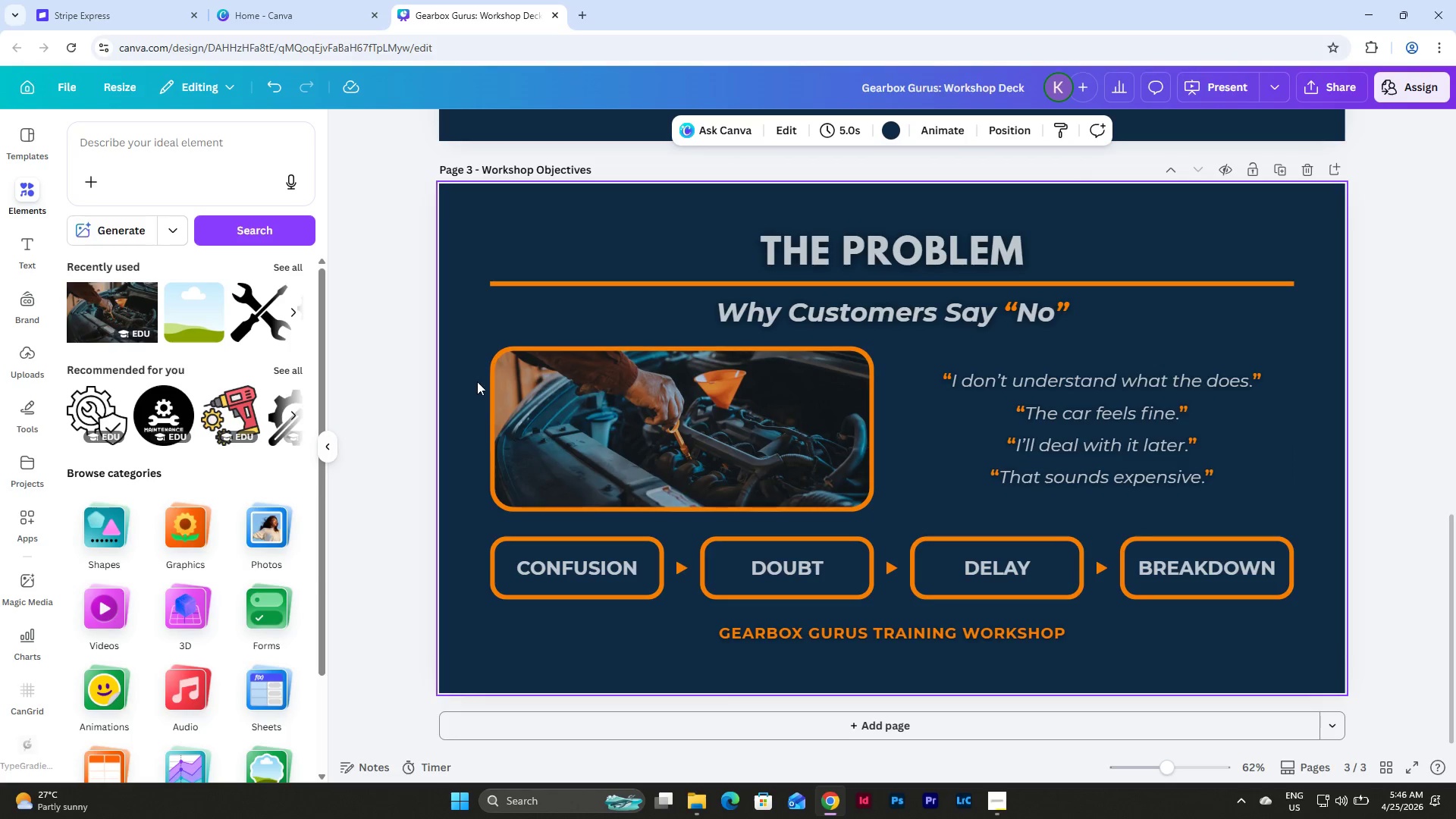 
left_click_drag(start_coordinate=[468, 366], to_coordinate=[1334, 592])
 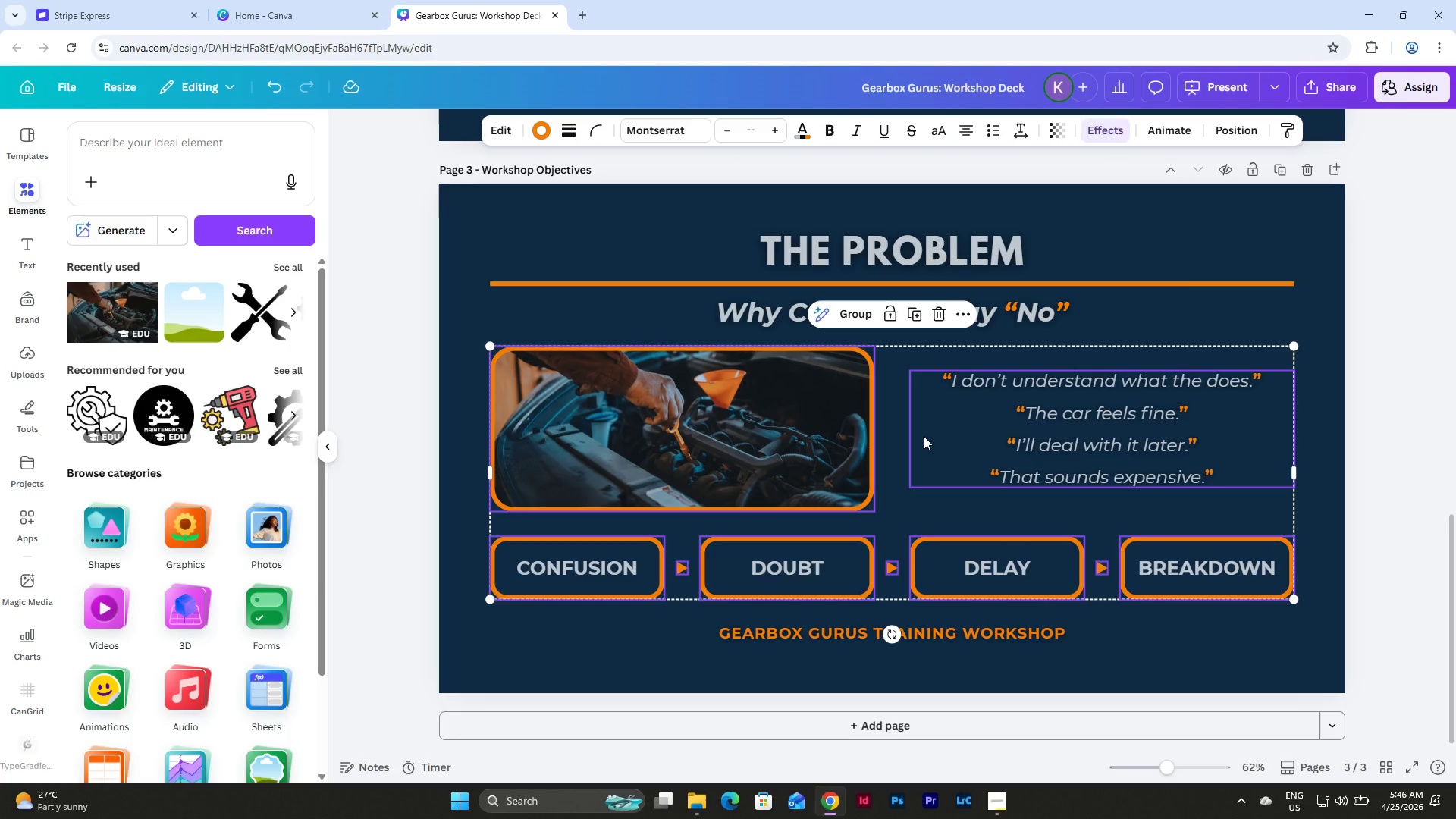 
left_click_drag(start_coordinate=[924, 436], to_coordinate=[925, 441])
 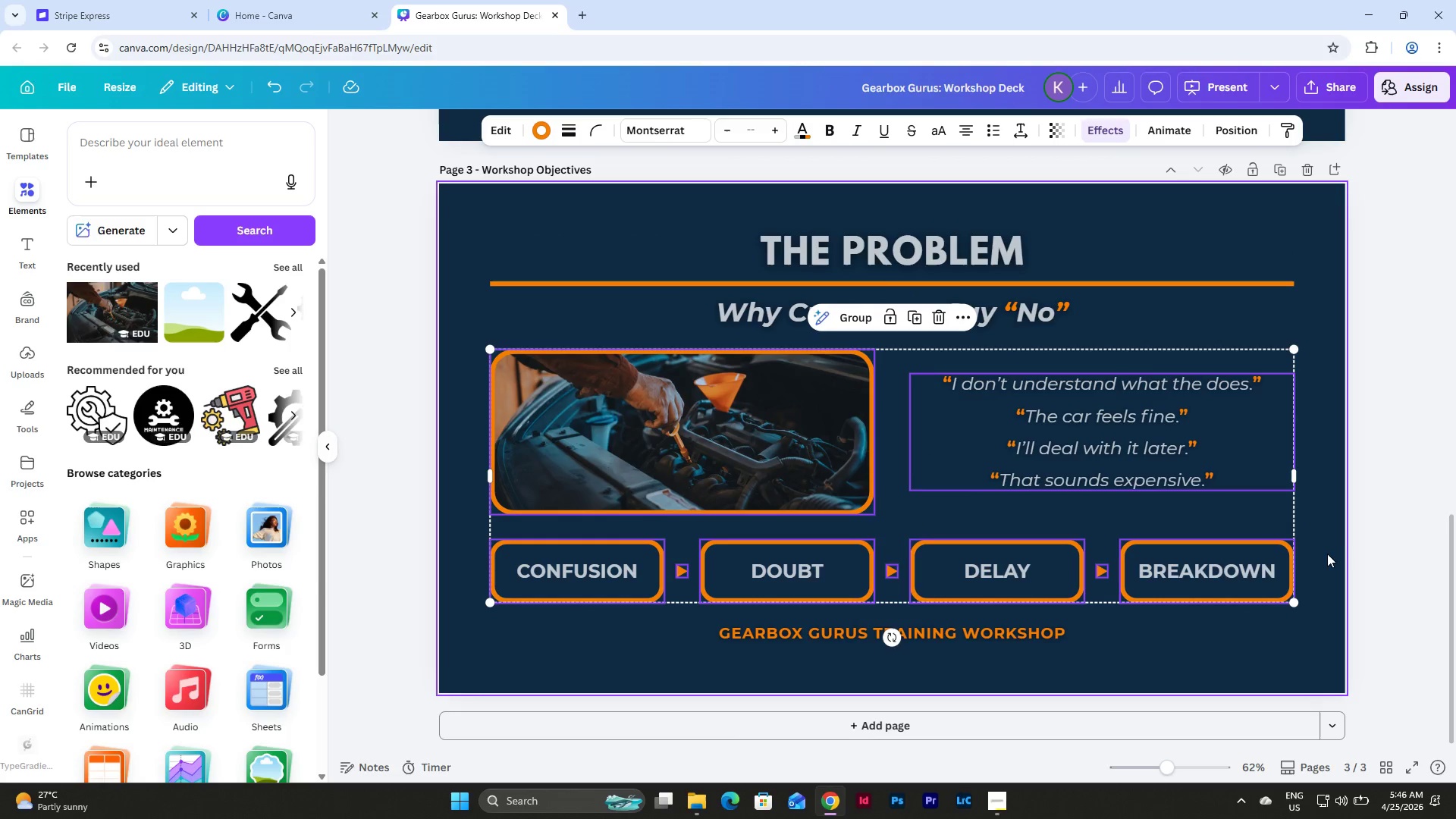 
left_click([1322, 550])
 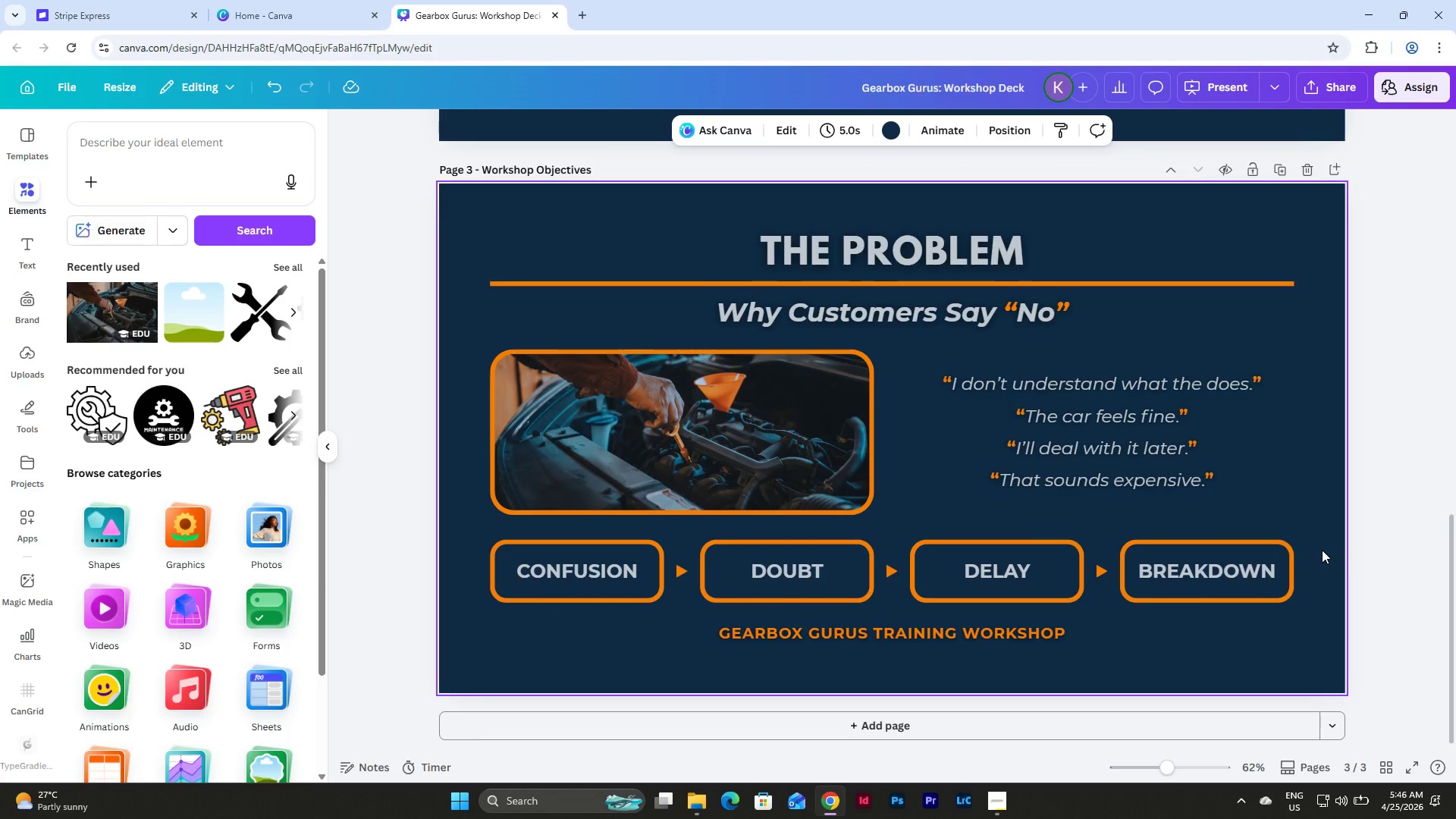 
scroll: coordinate [1322, 550], scroll_direction: up, amount: 5.0
 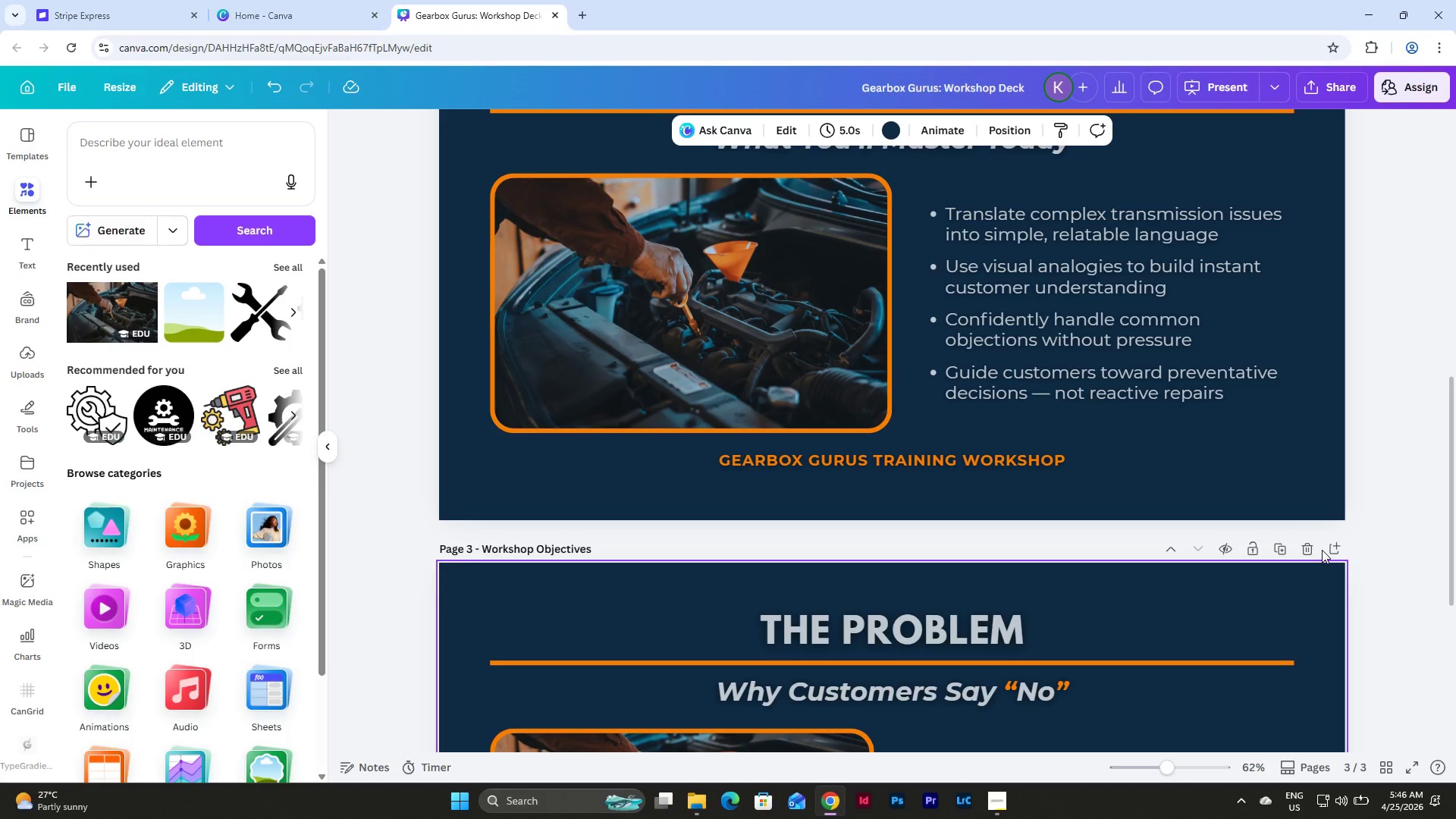 
scroll: coordinate [1322, 550], scroll_direction: down, amount: 8.0
 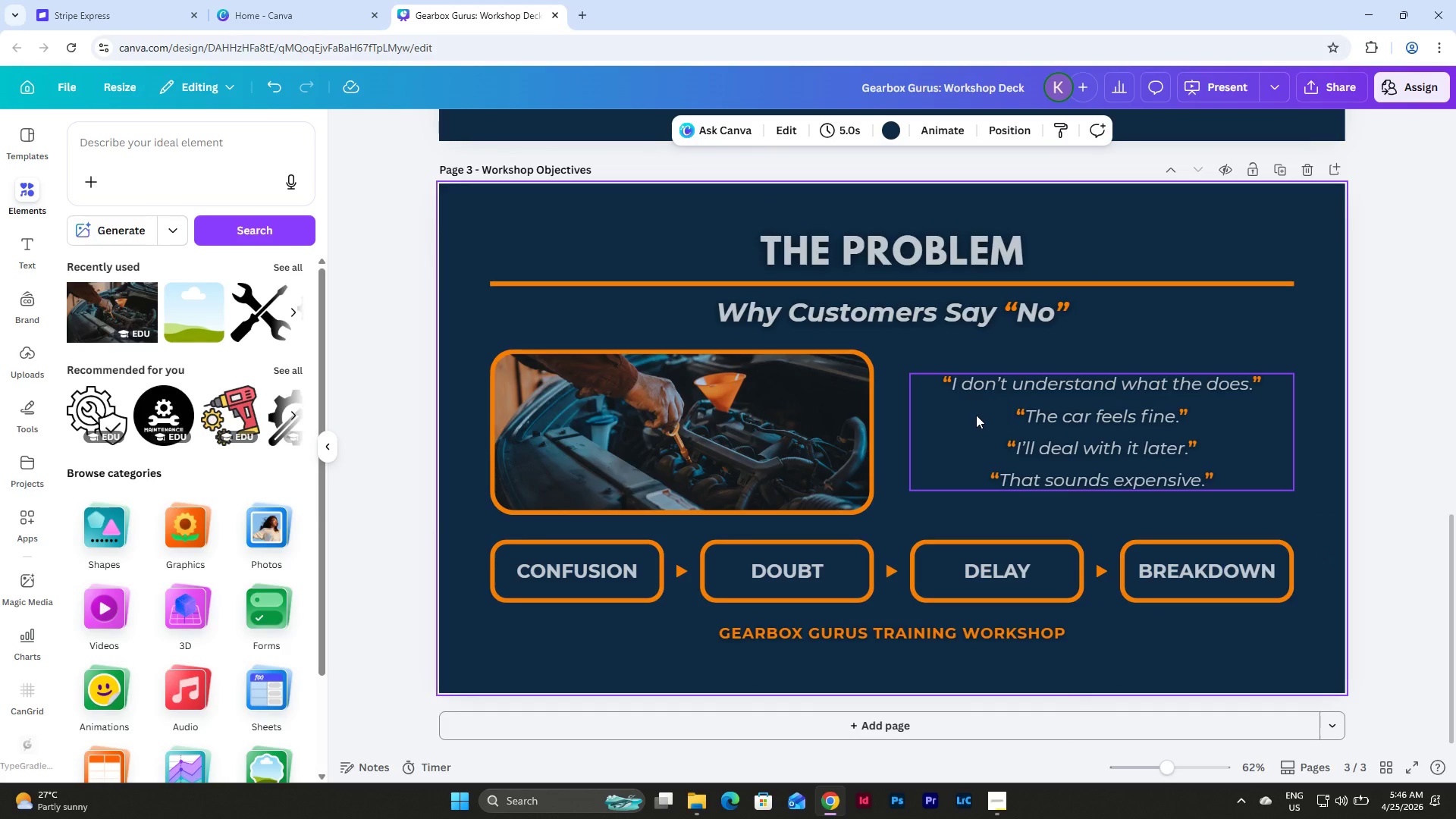 
wait(10.54)
 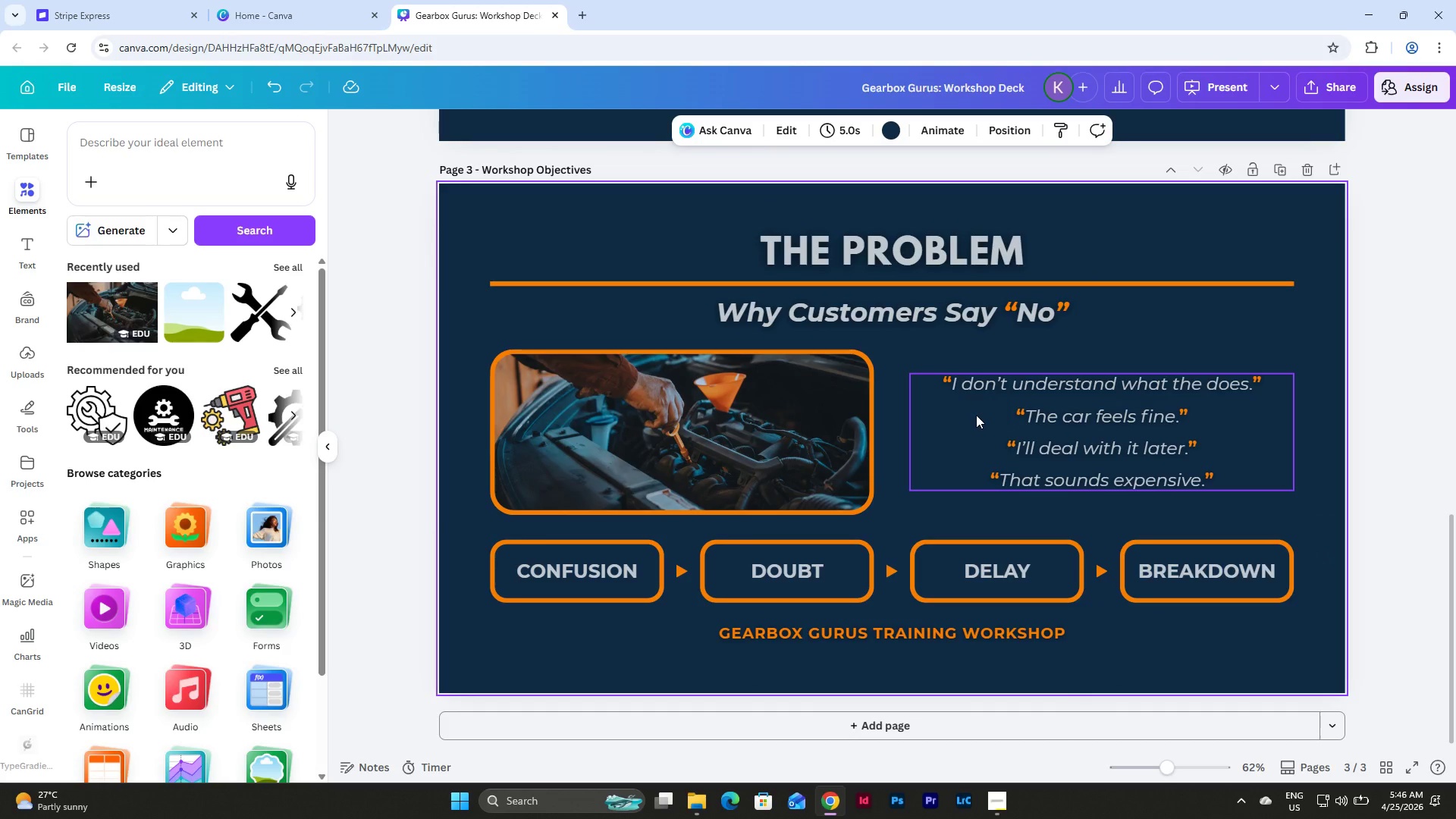 
left_click([976, 415])
 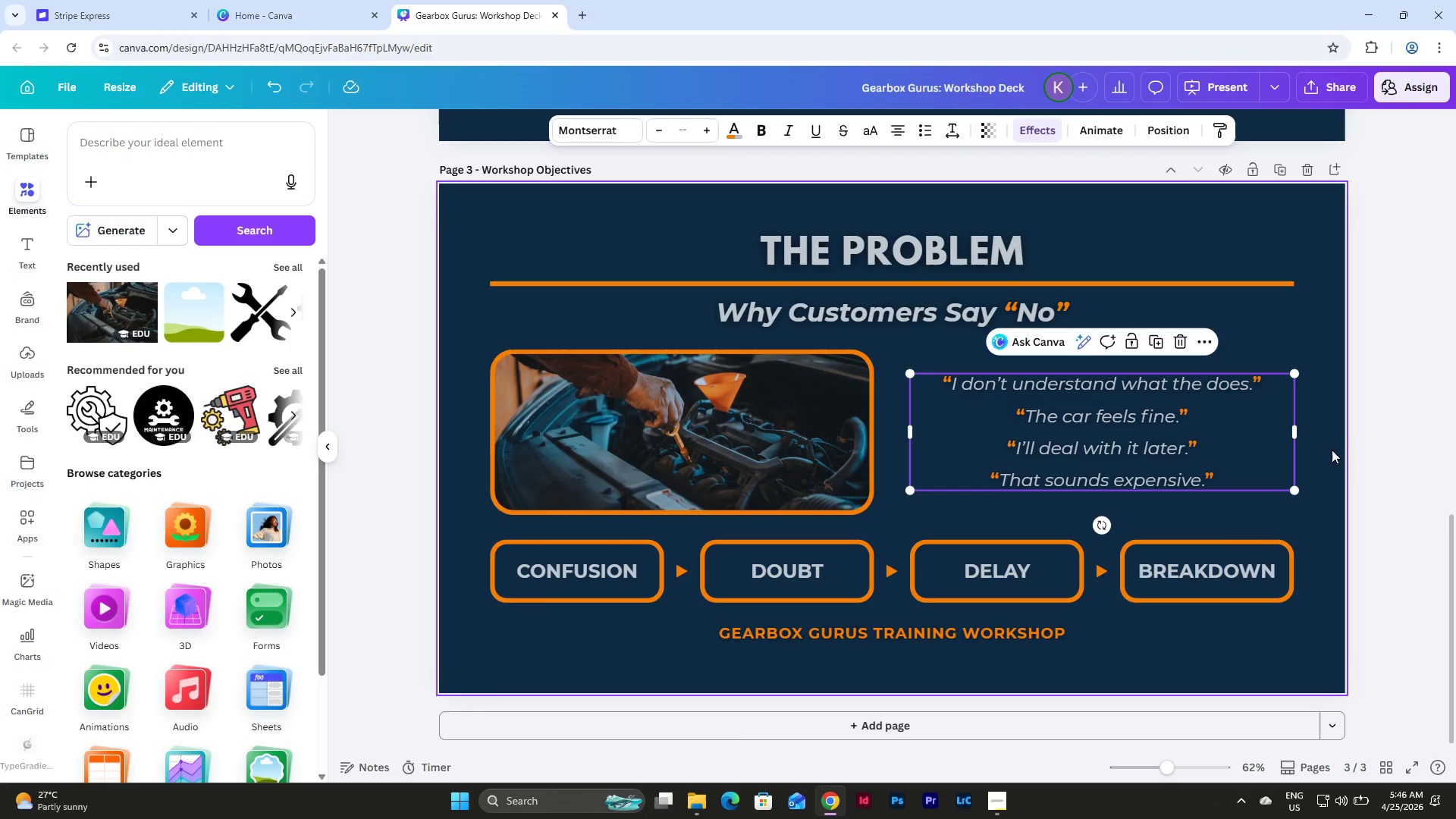 
left_click([1333, 446])
 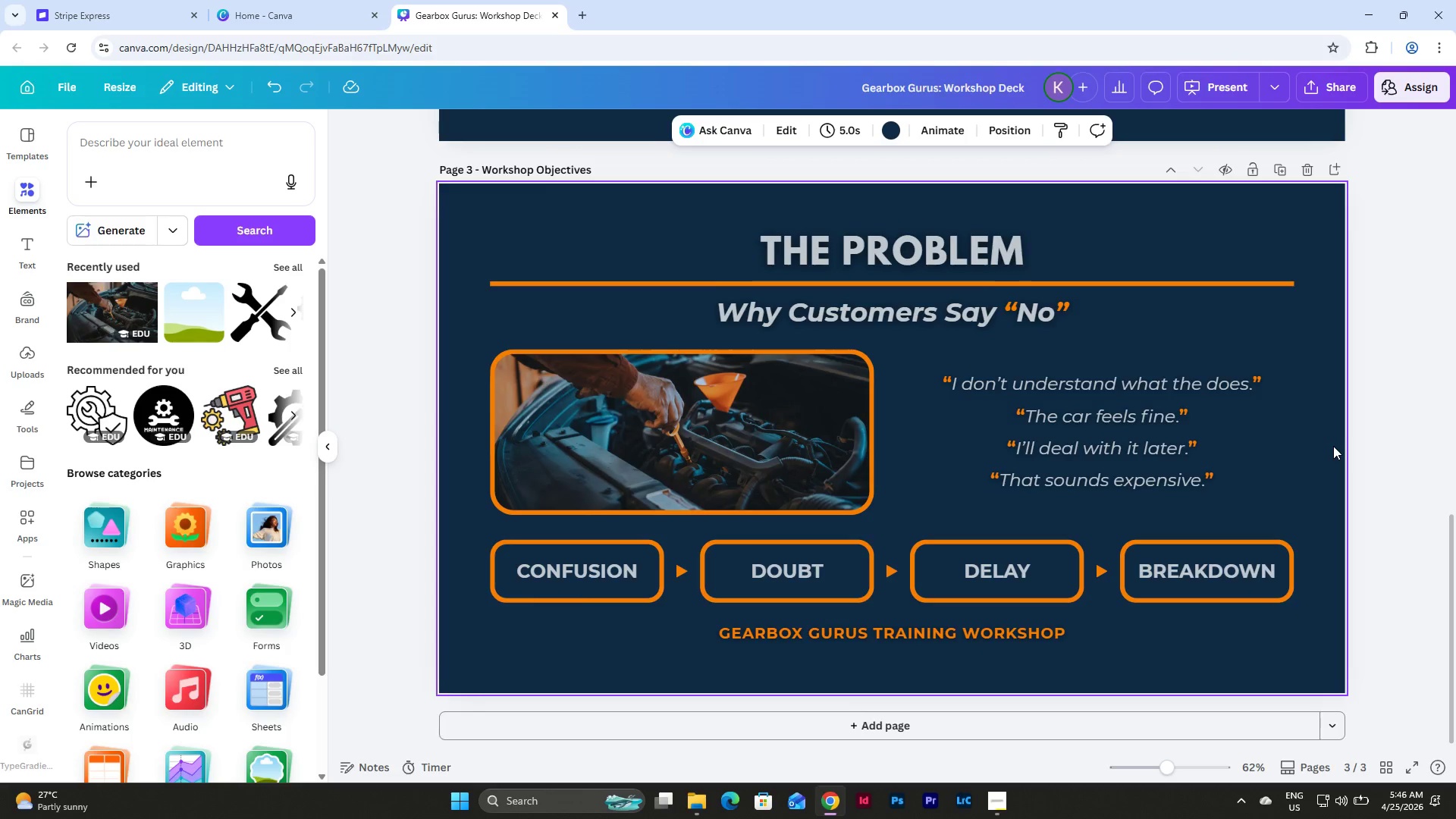 
scroll: coordinate [1333, 446], scroll_direction: up, amount: 7.0
 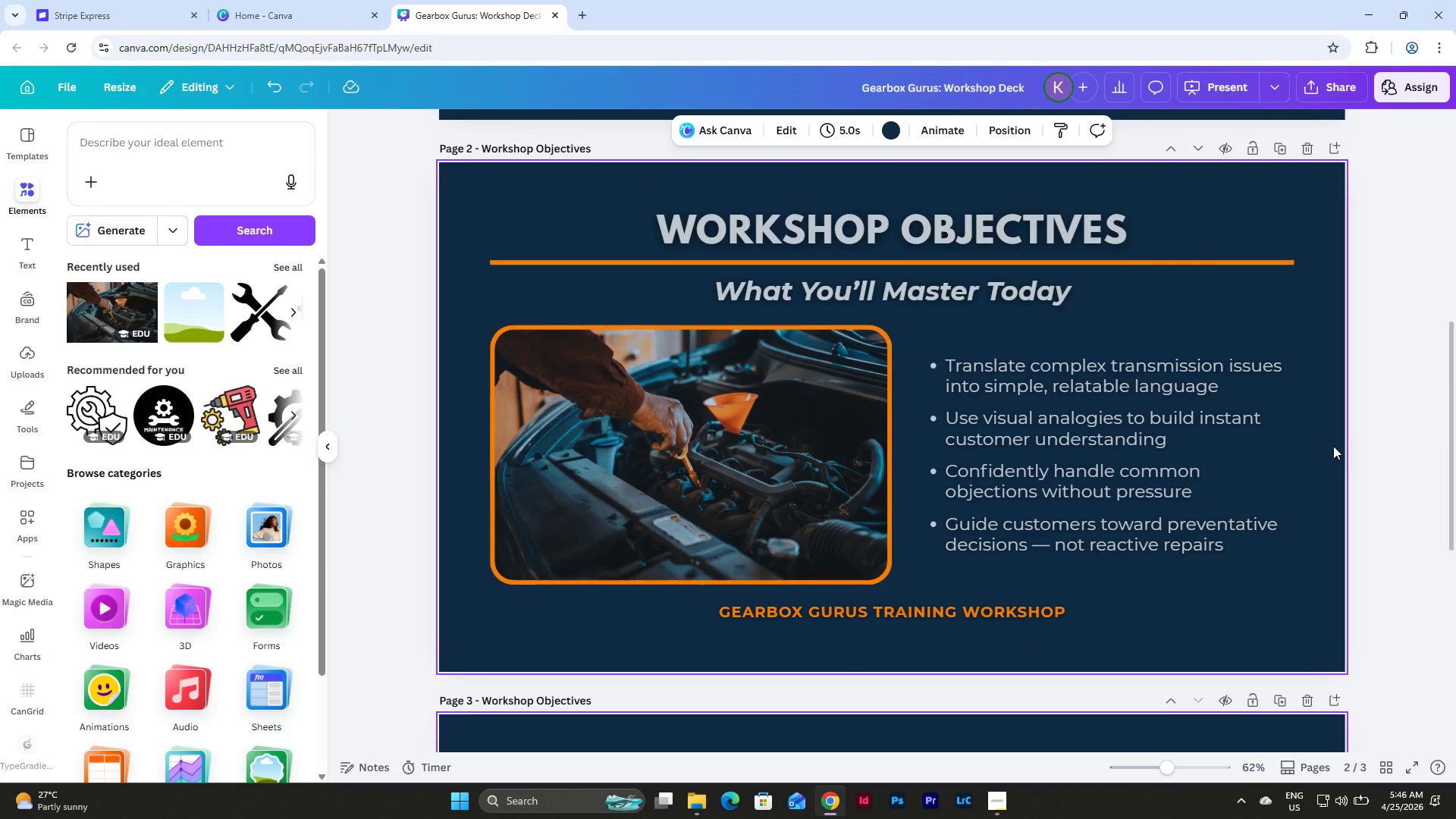 
scroll: coordinate [1333, 446], scroll_direction: down, amount: 8.0
 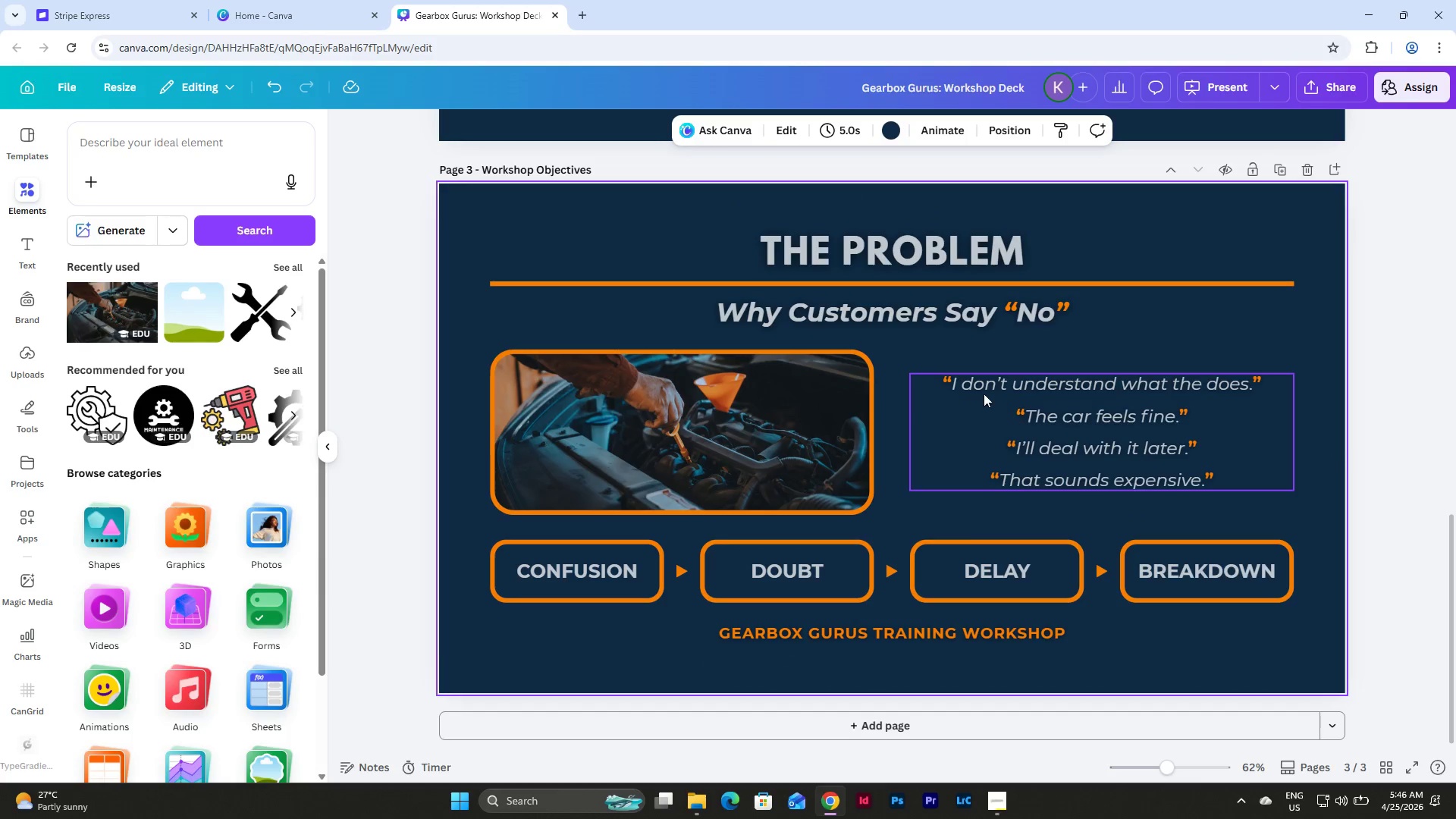 
left_click([983, 393])
 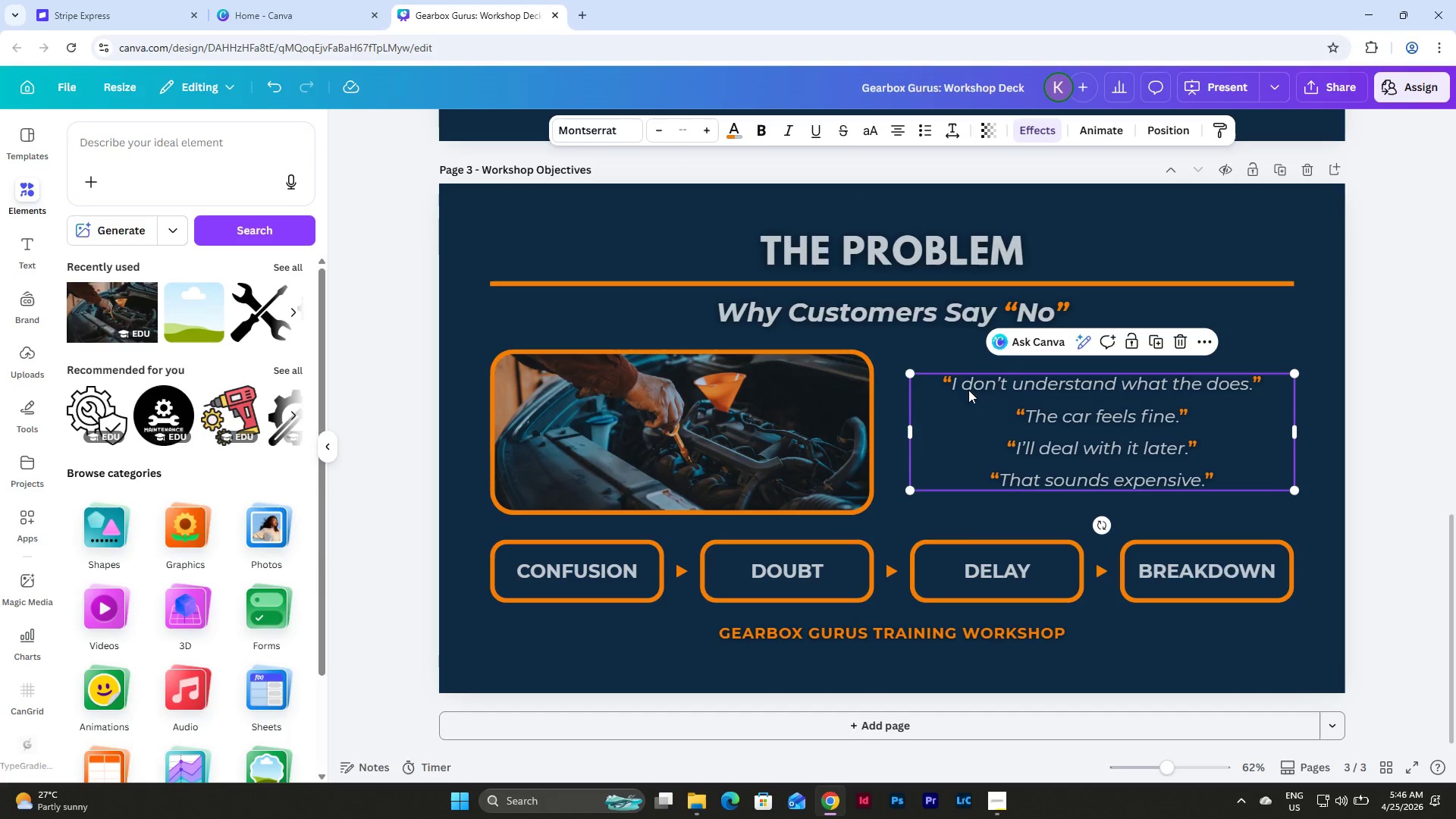 
left_click([963, 389])
 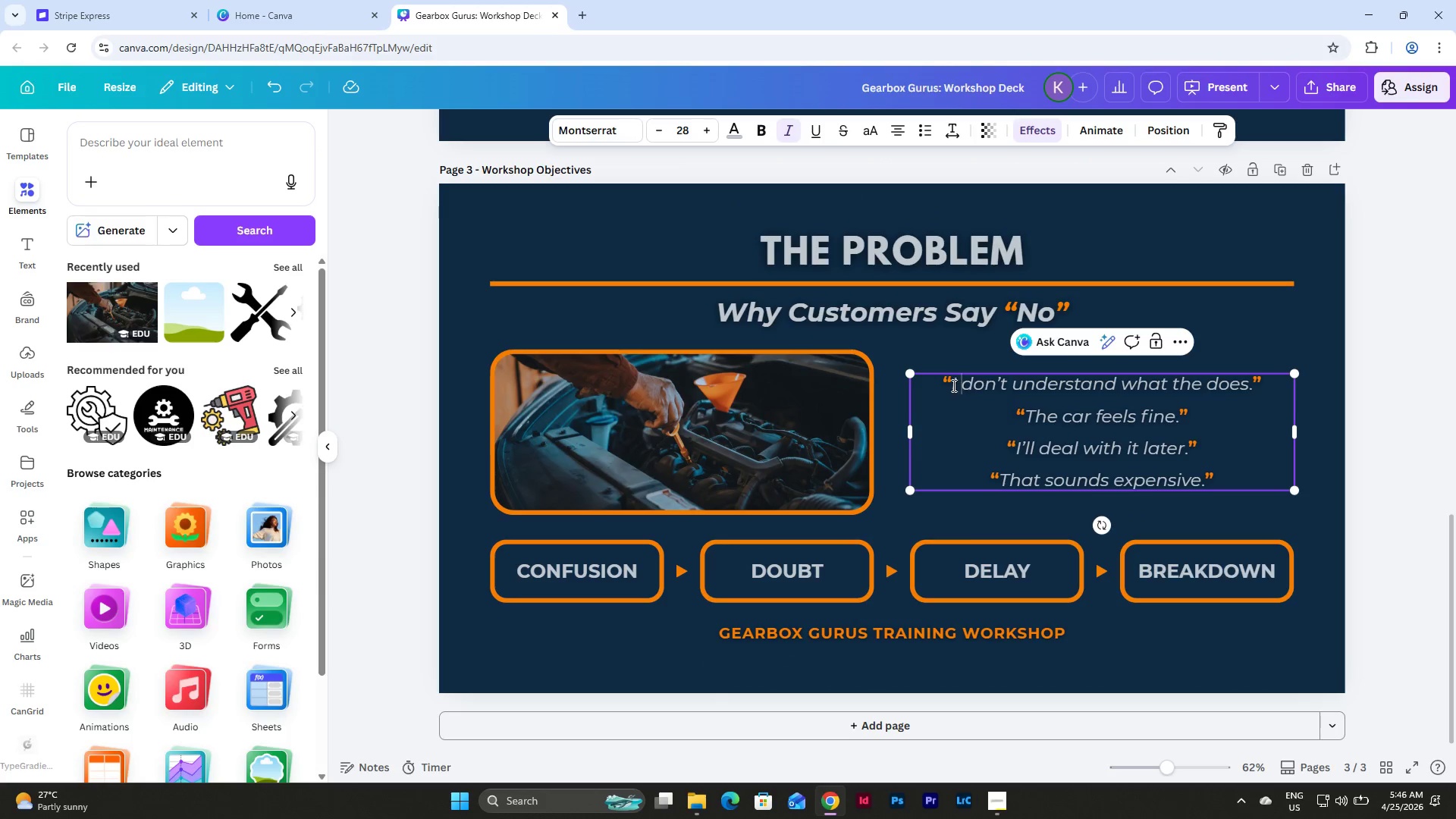 
left_click_drag(start_coordinate=[950, 385], to_coordinate=[1253, 381])
 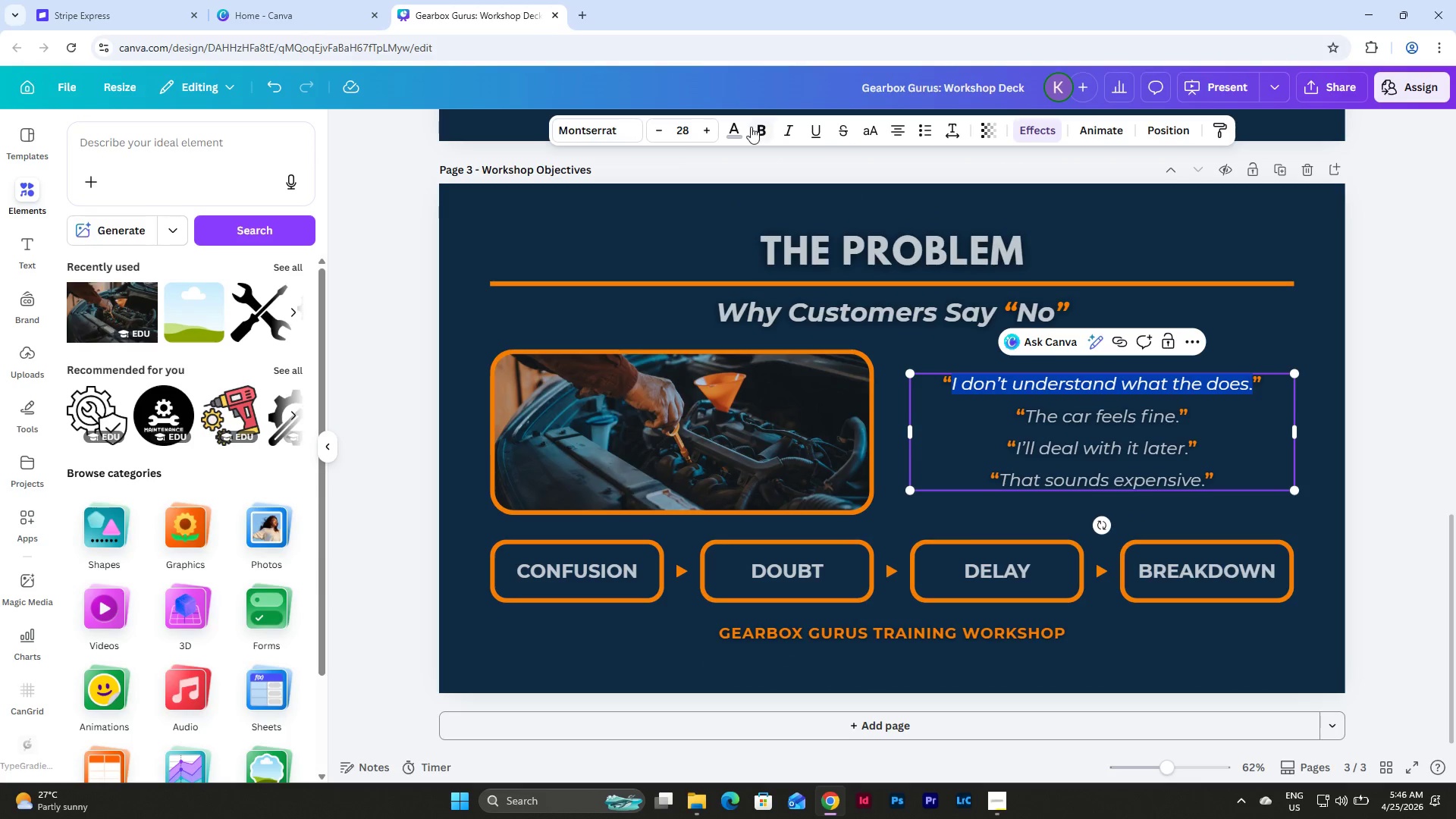 
left_click([751, 127])
 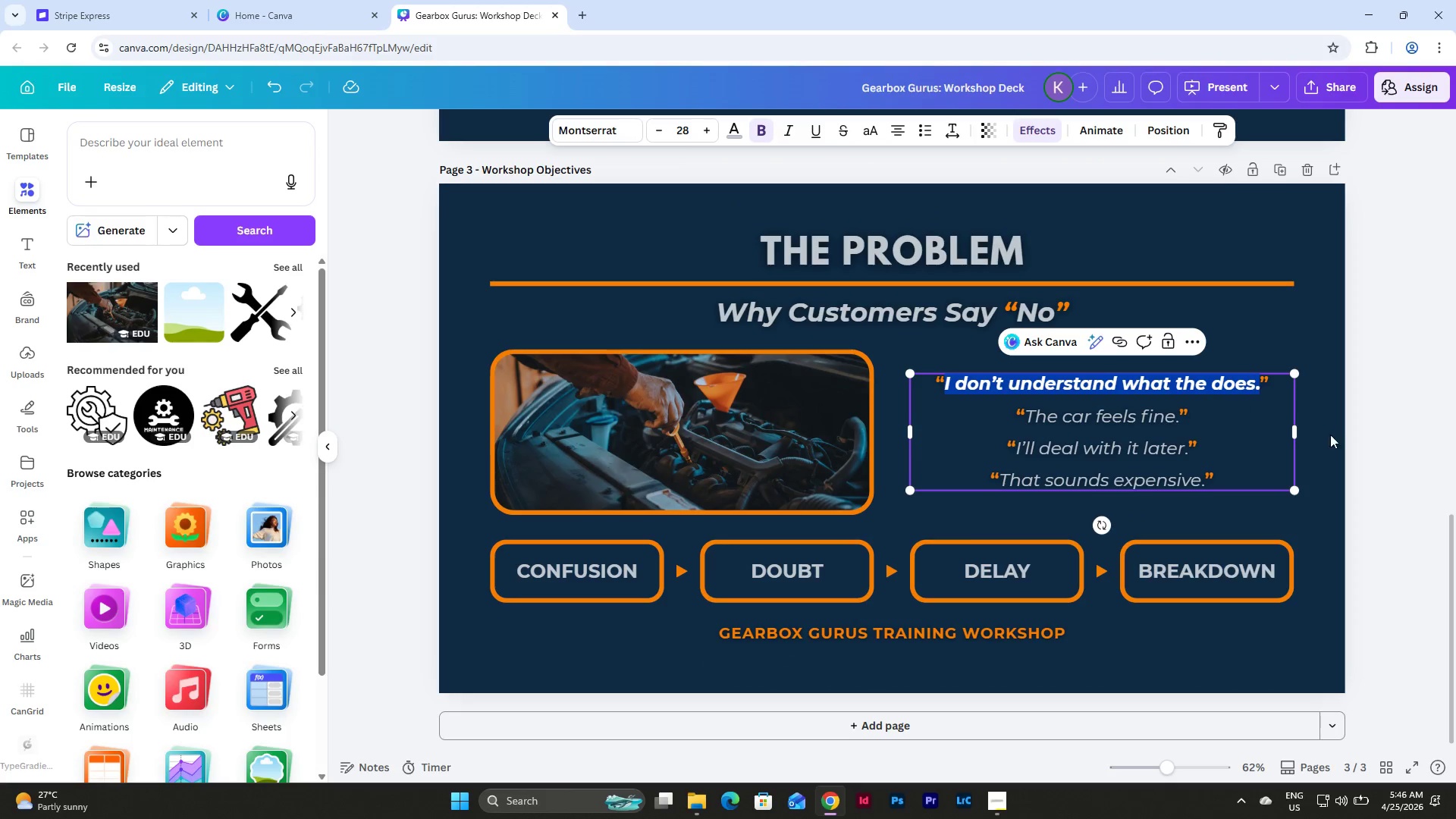 
left_click([1333, 431])
 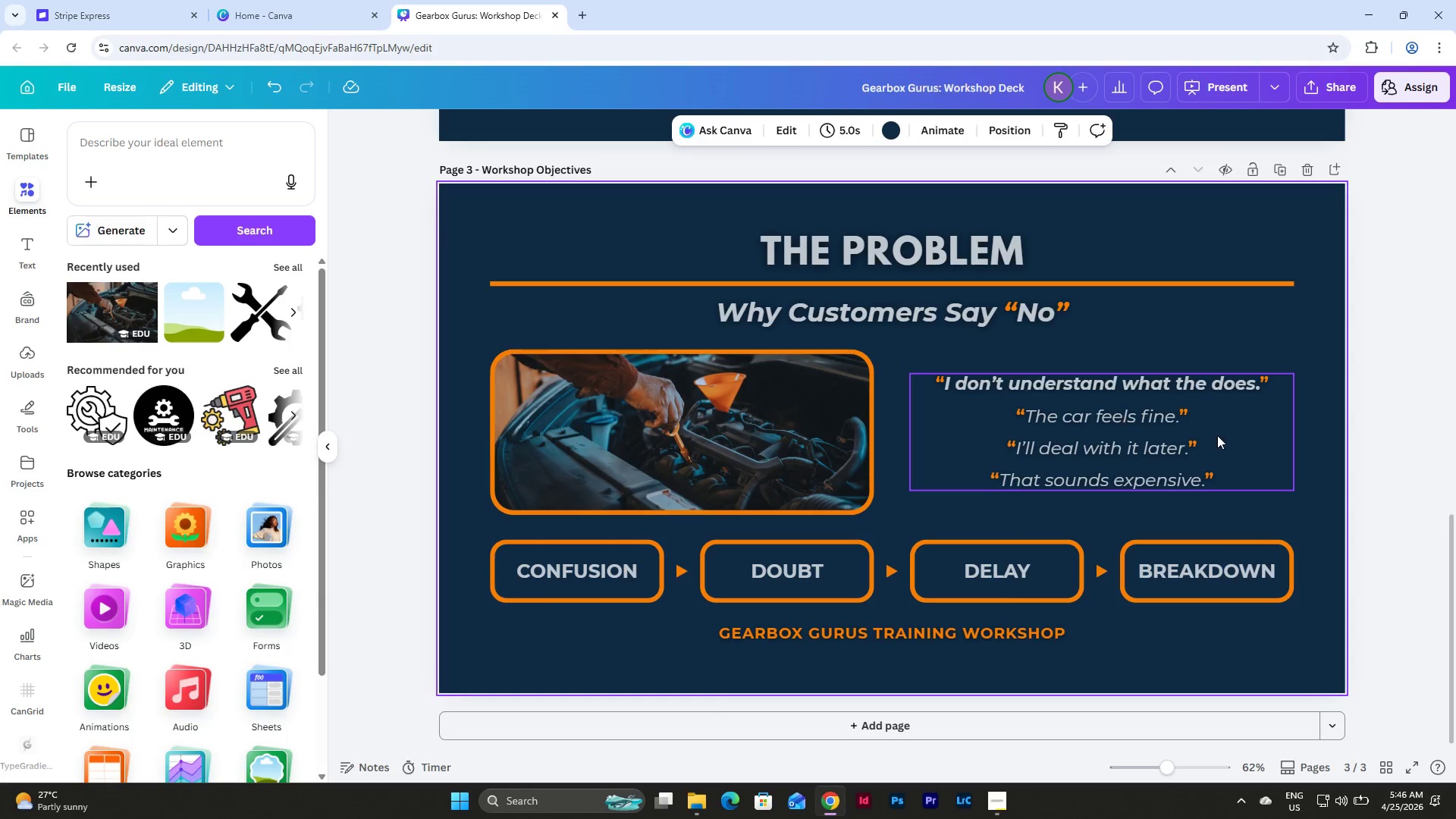 
wait(5.41)
 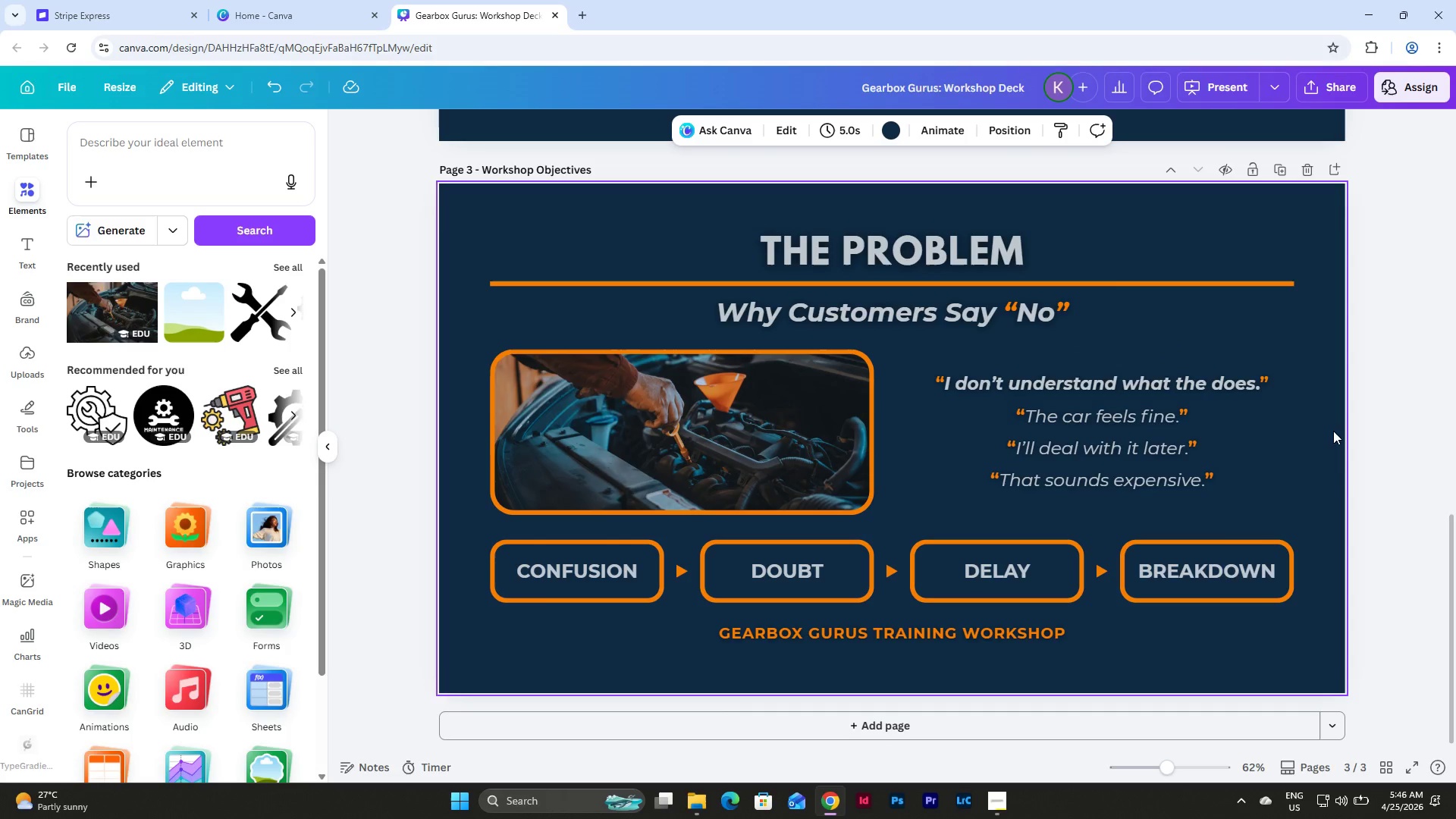 
left_click([1316, 447])
 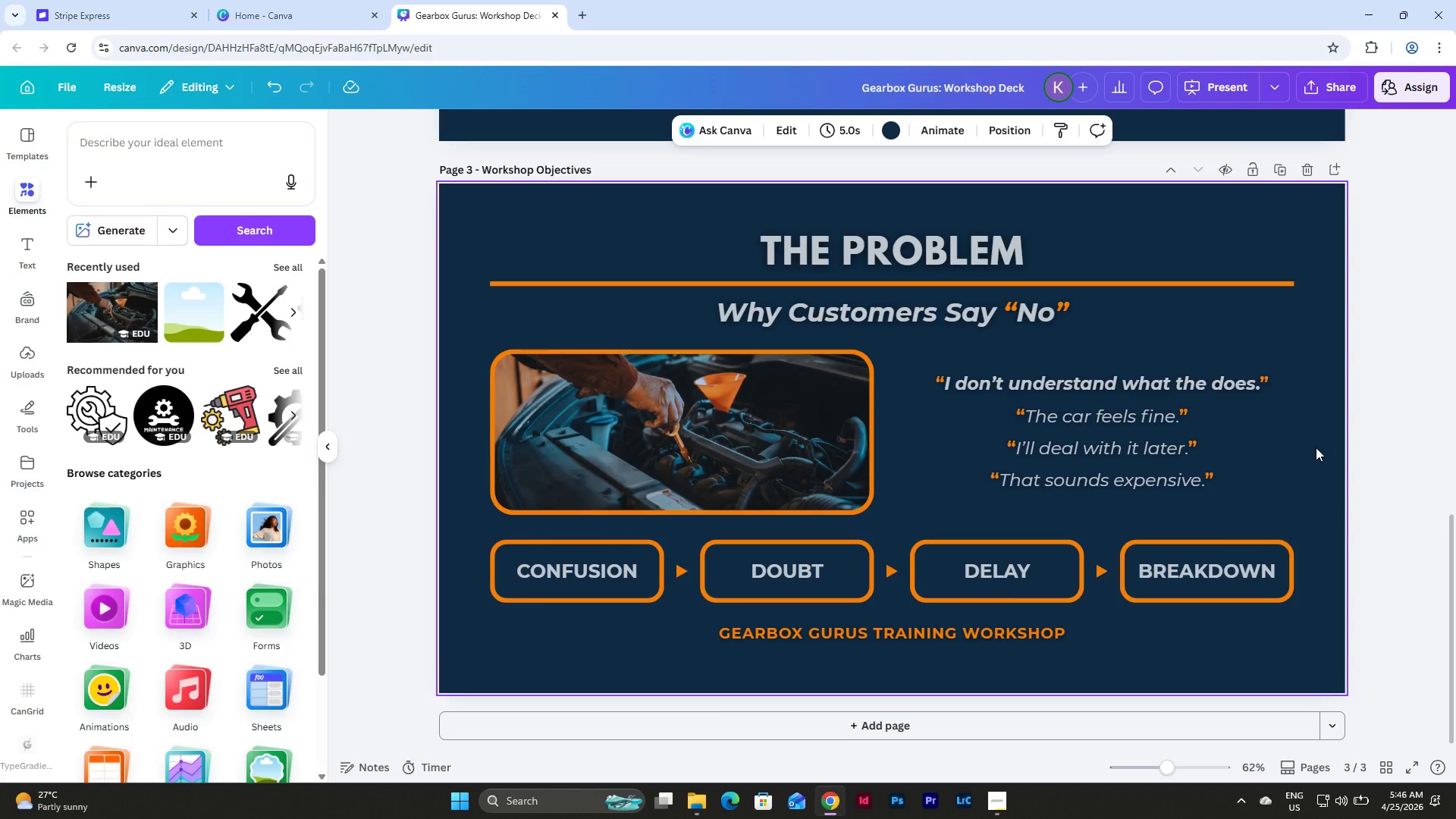 
key(Control+Z)
 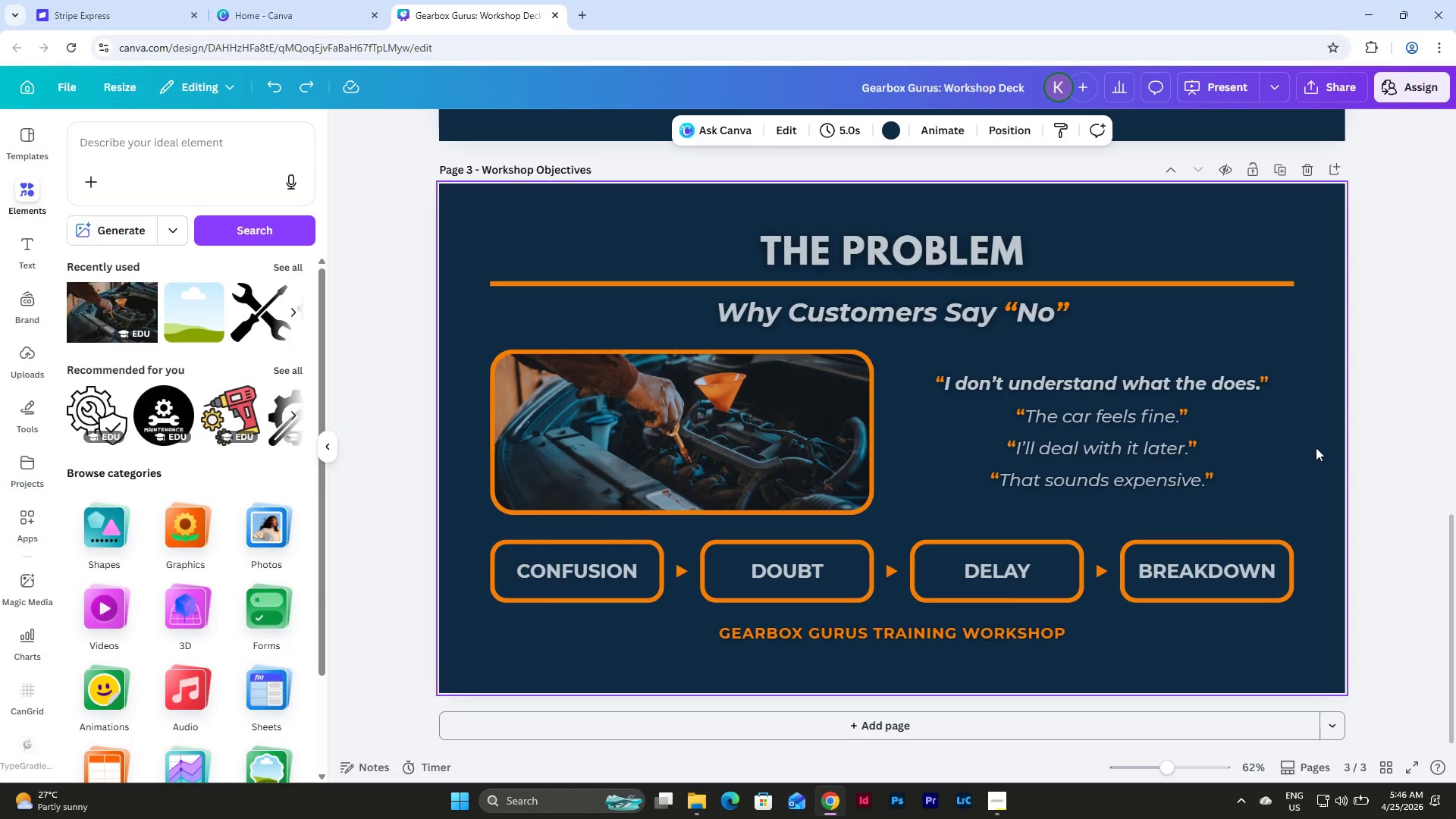 
key(Control+Z)
 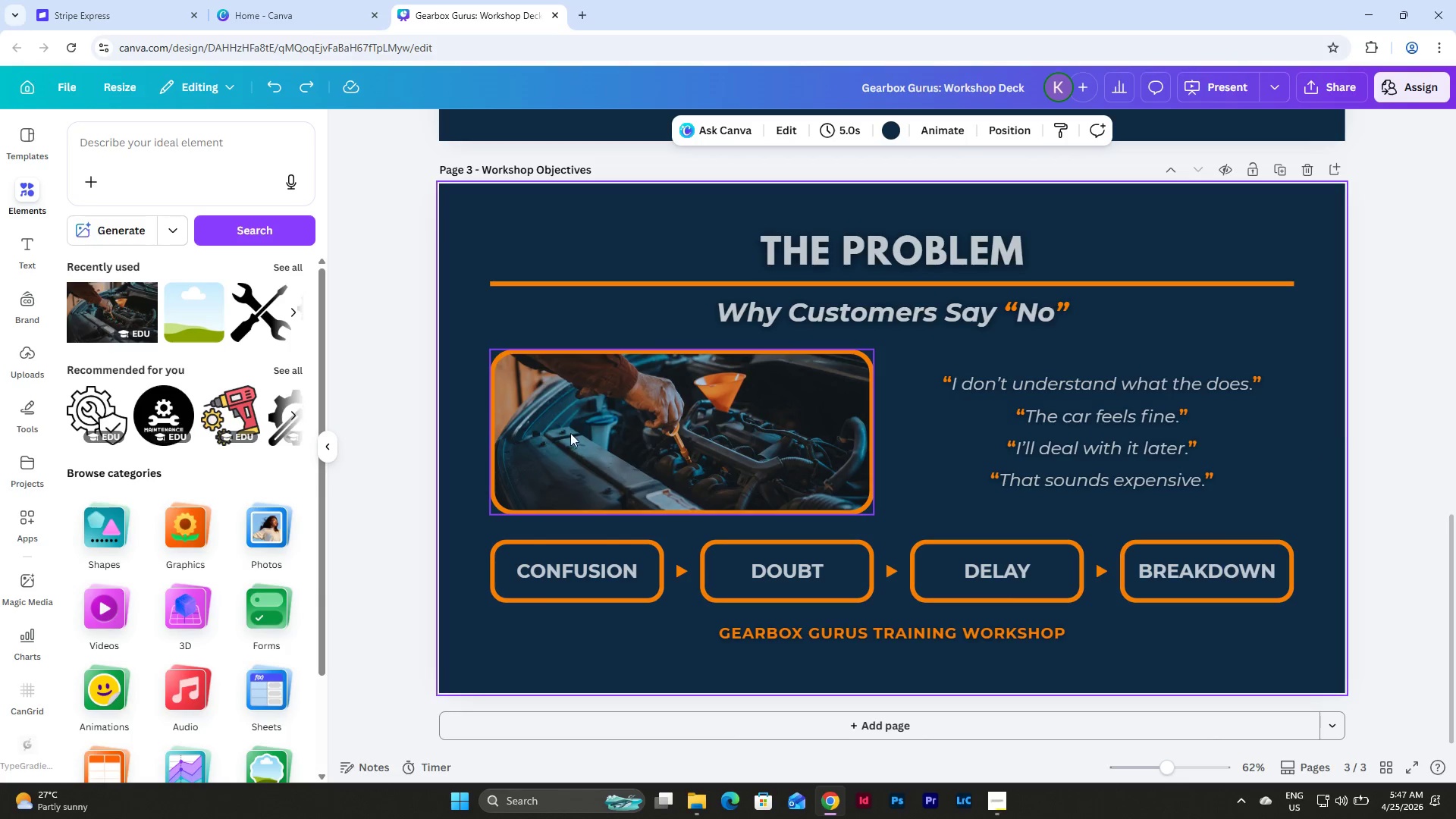 
wait(12.5)
 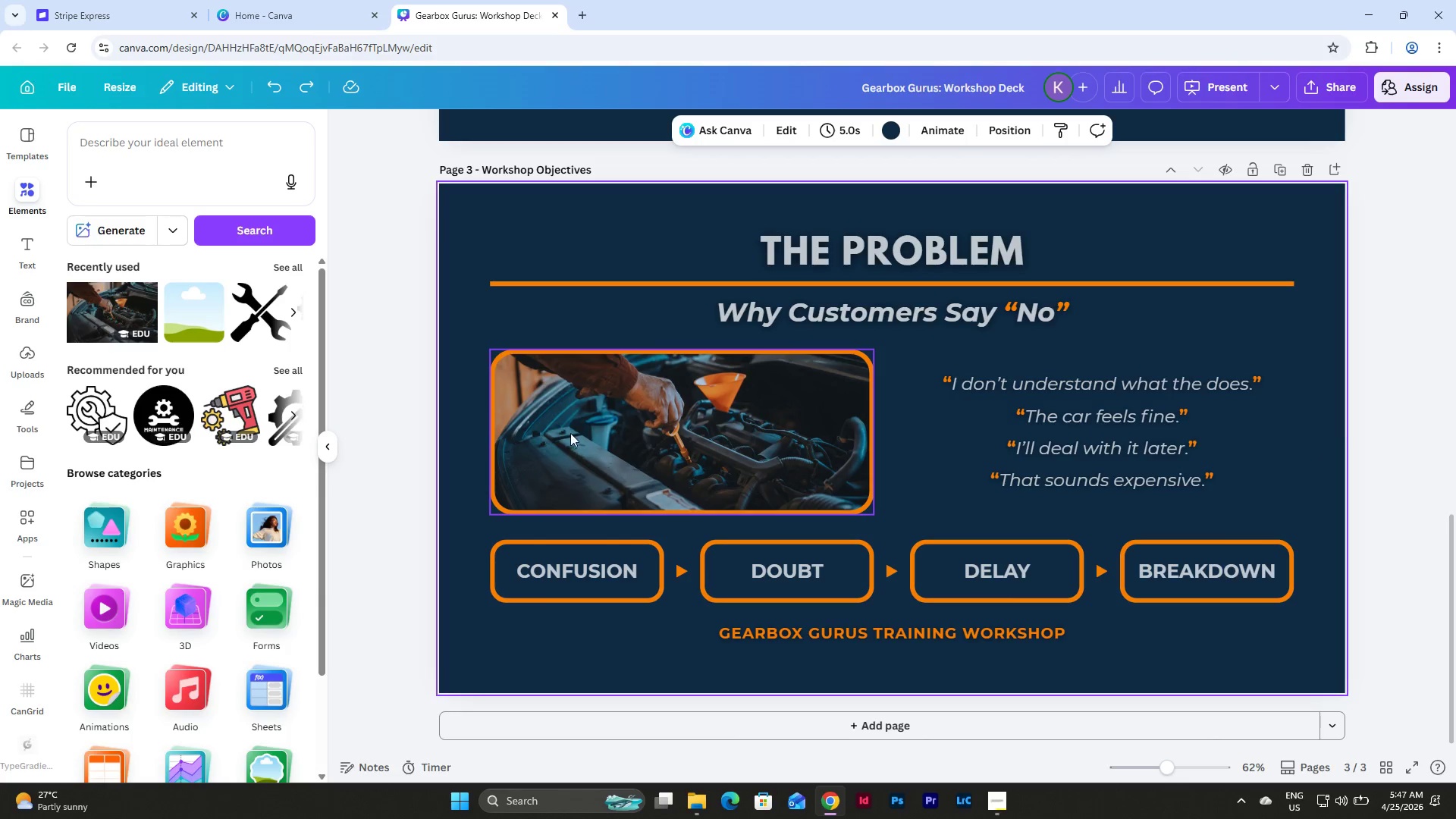 
scroll: coordinate [1335, 531], scroll_direction: up, amount: 3.0
 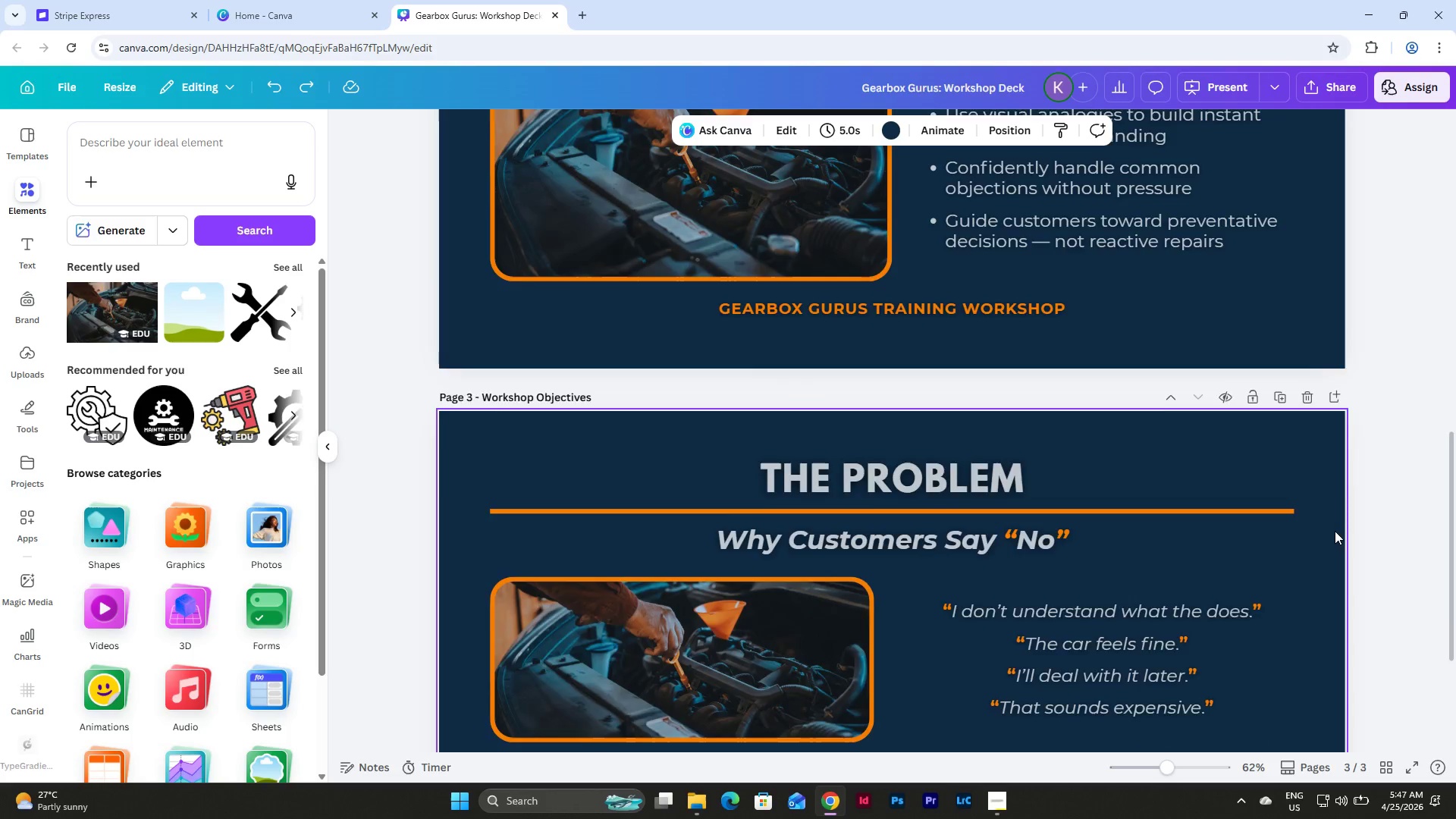 
scroll: coordinate [1335, 531], scroll_direction: down, amount: 5.0
 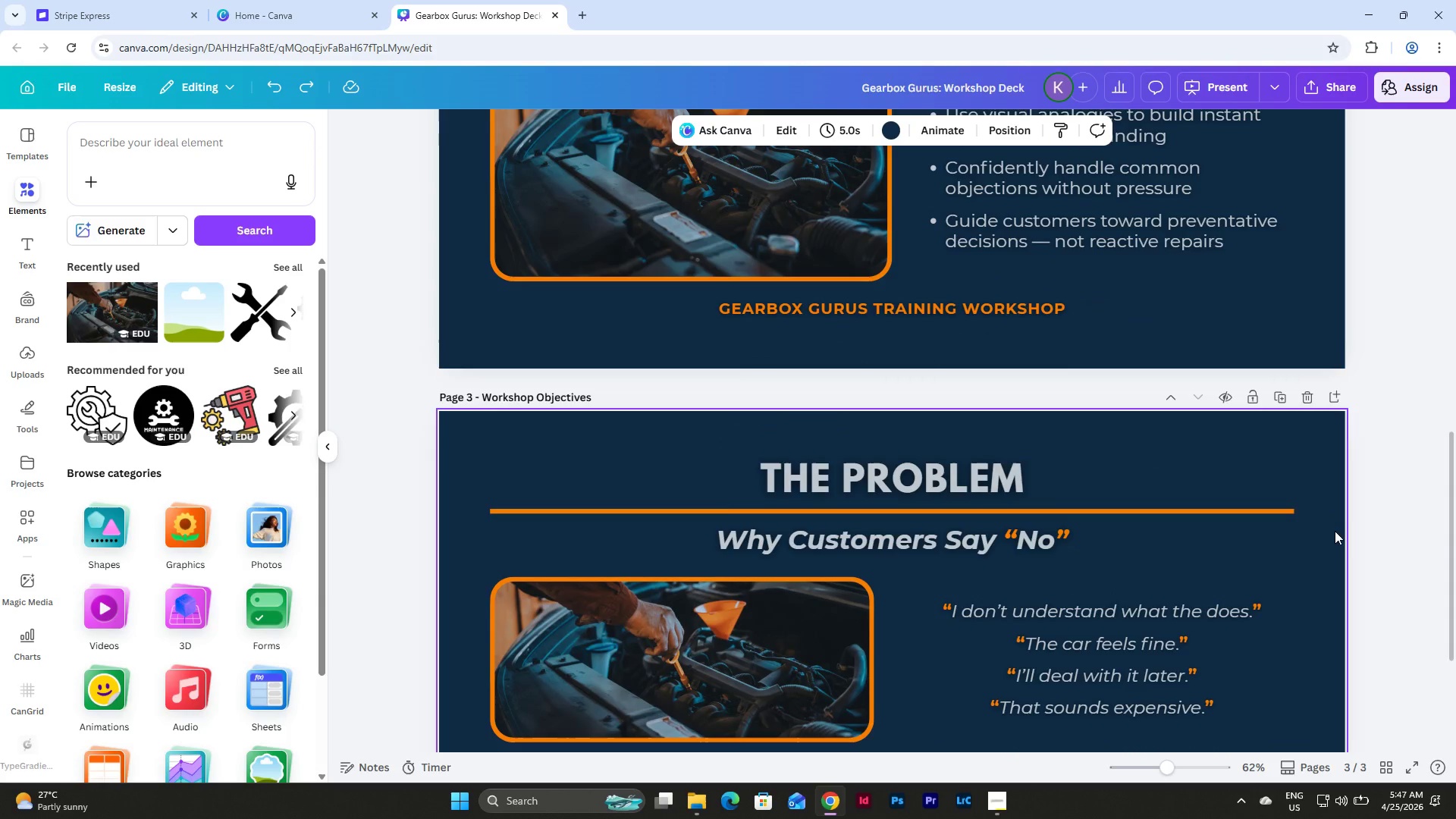 
wait(12.46)
 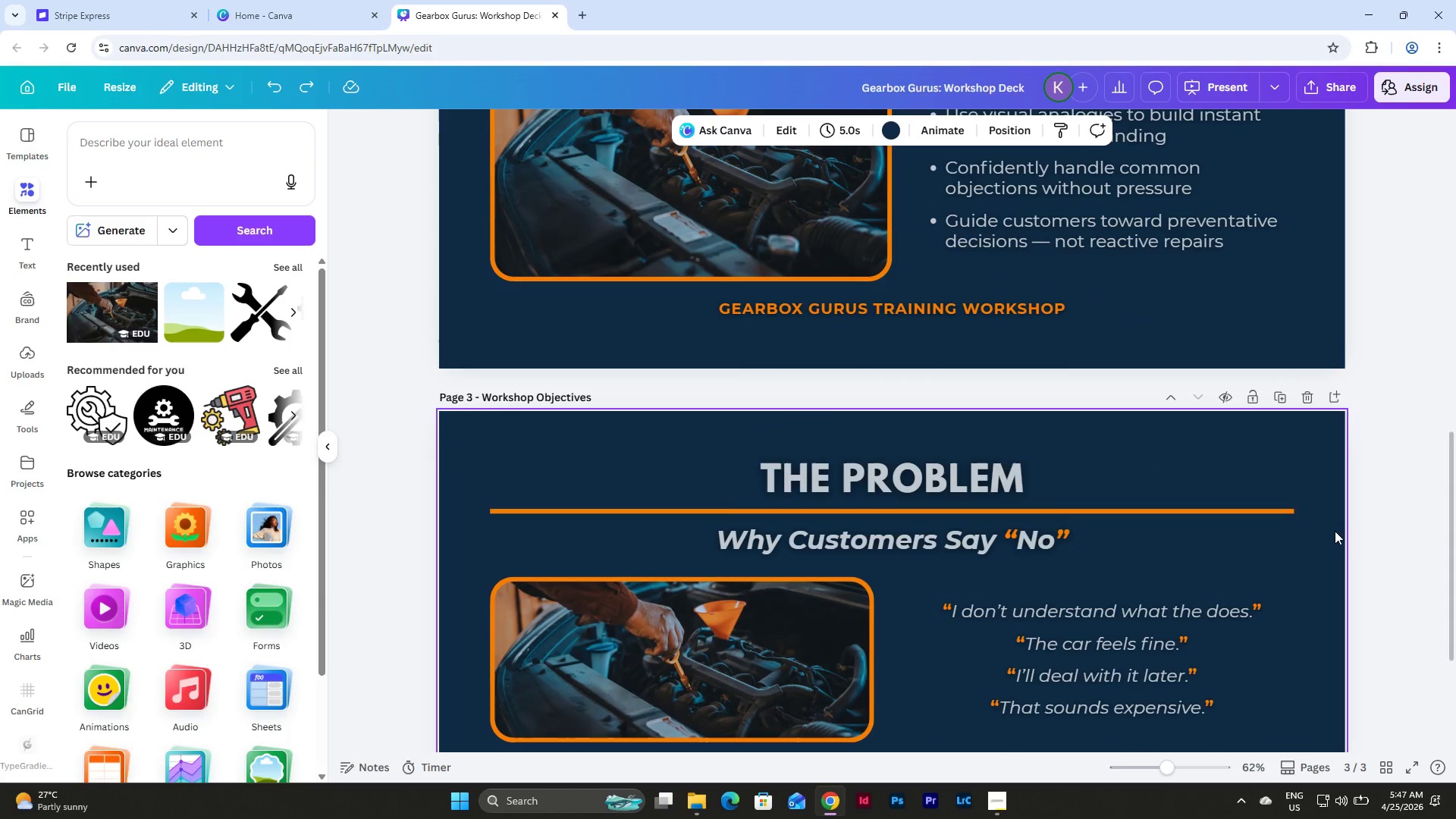 
scroll: coordinate [1296, 514], scroll_direction: up, amount: 5.0
 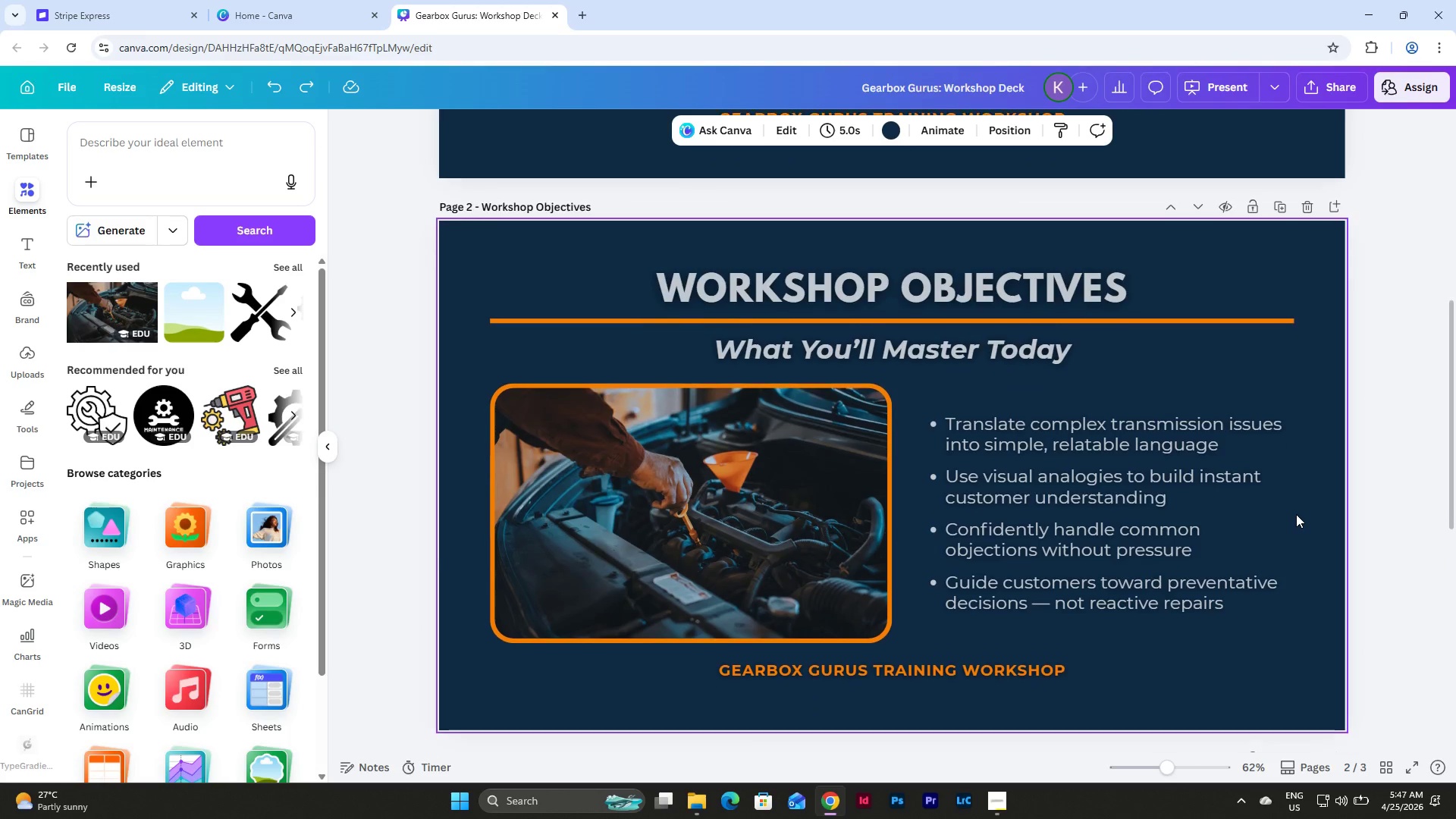 
scroll: coordinate [1292, 513], scroll_direction: down, amount: 6.0
 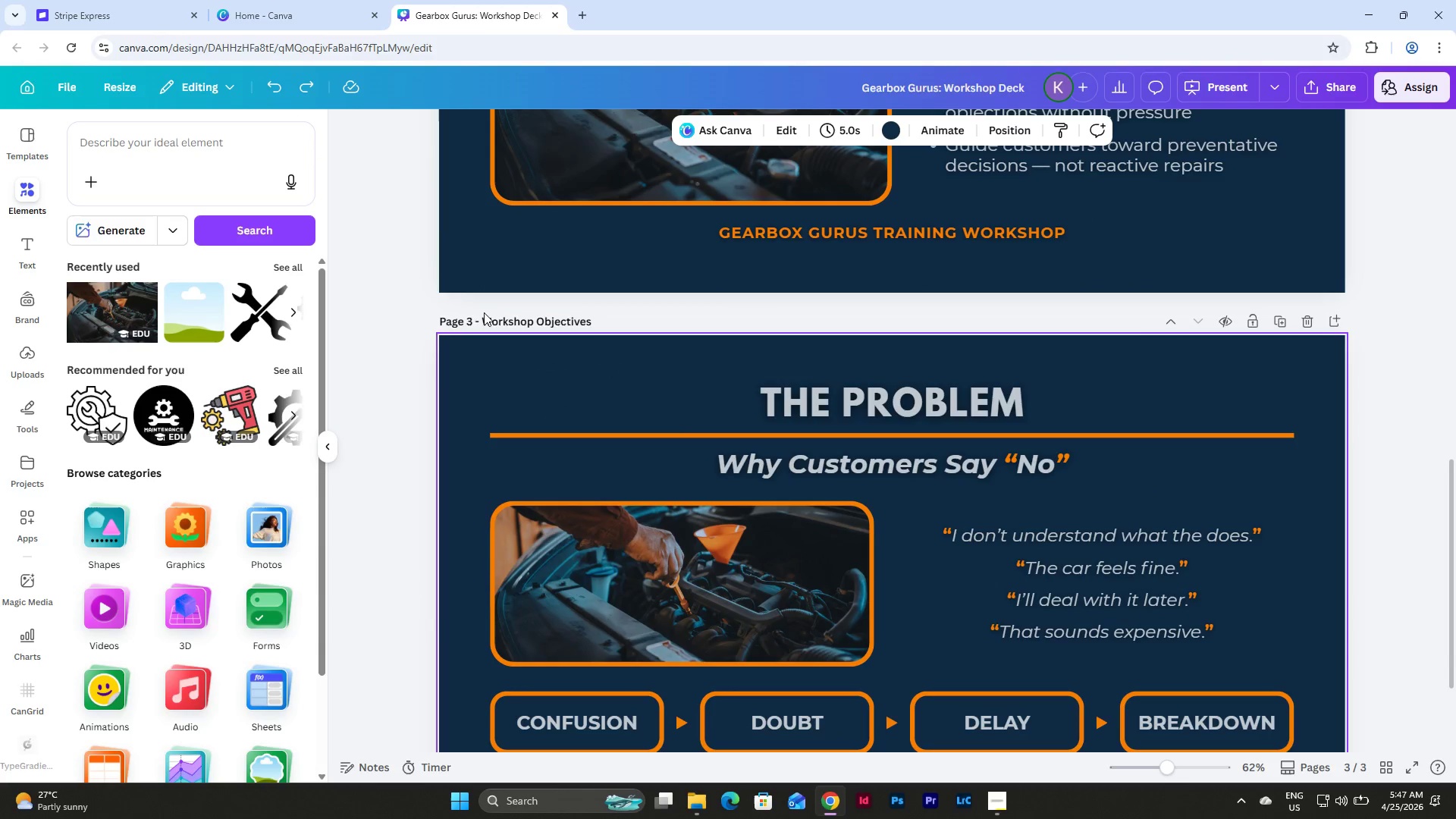 
left_click([481, 319])
 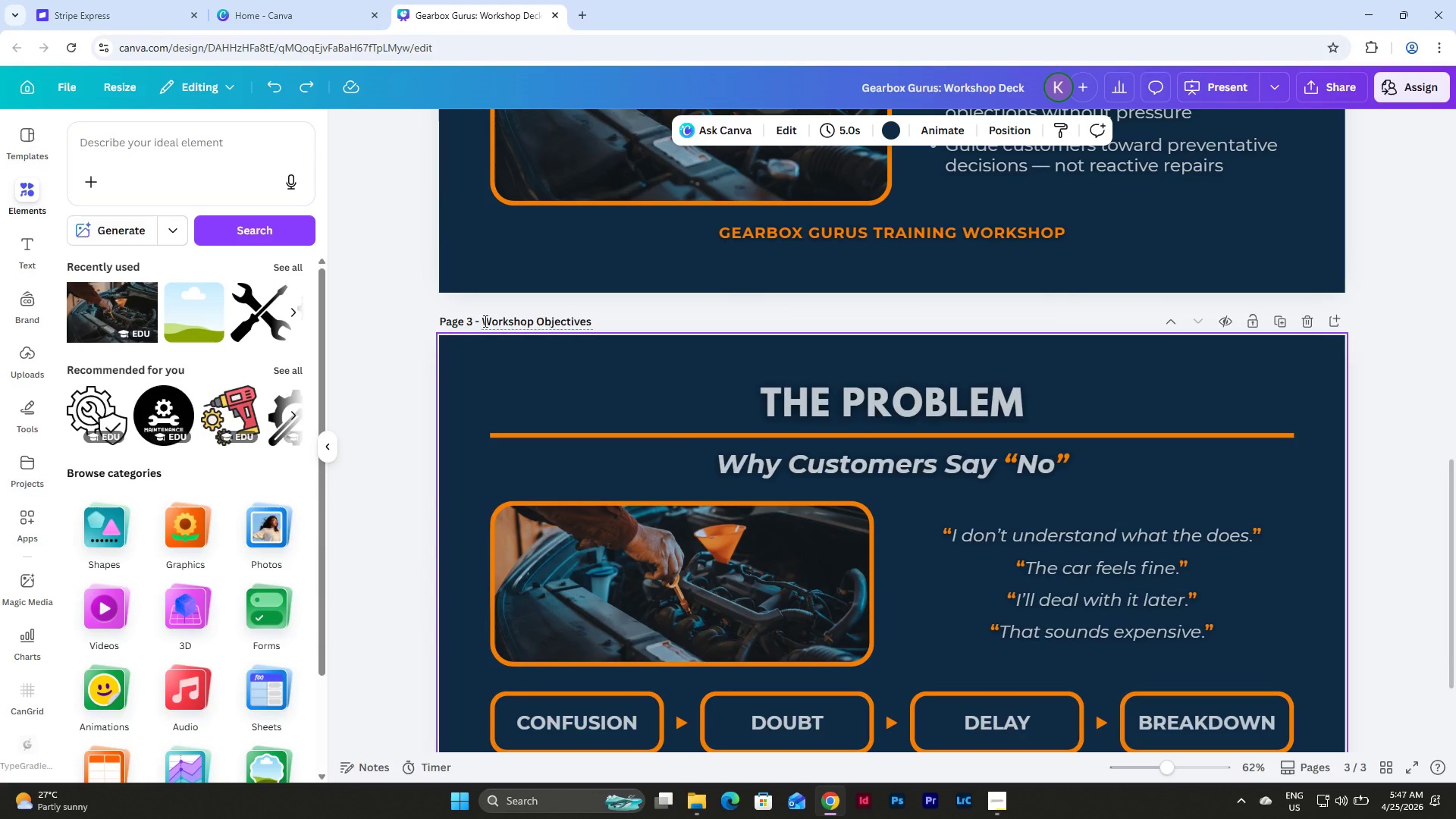 
left_click_drag(start_coordinate=[484, 321], to_coordinate=[651, 325])
 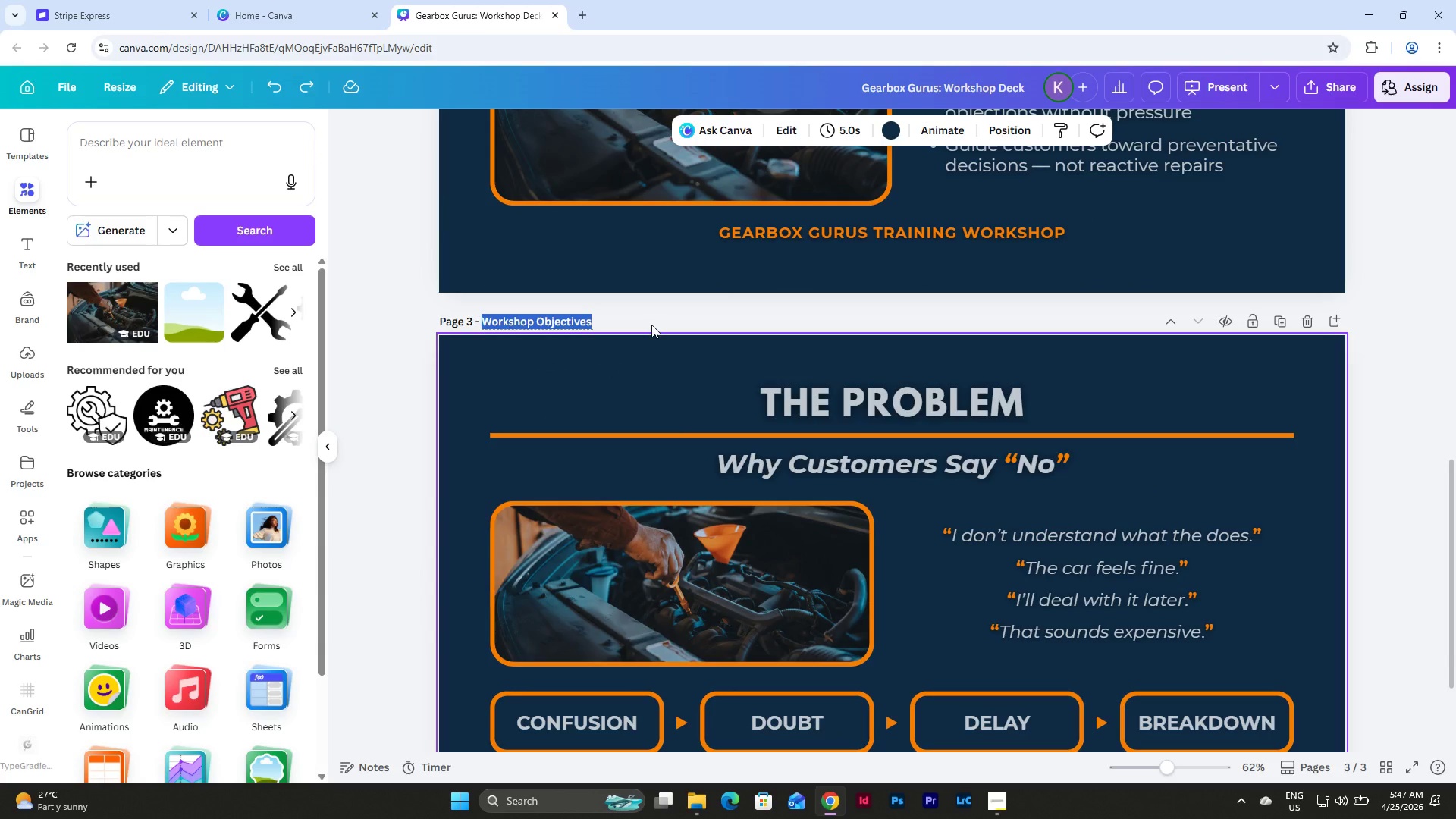 
key(Control+Shift+ControlLeft)
 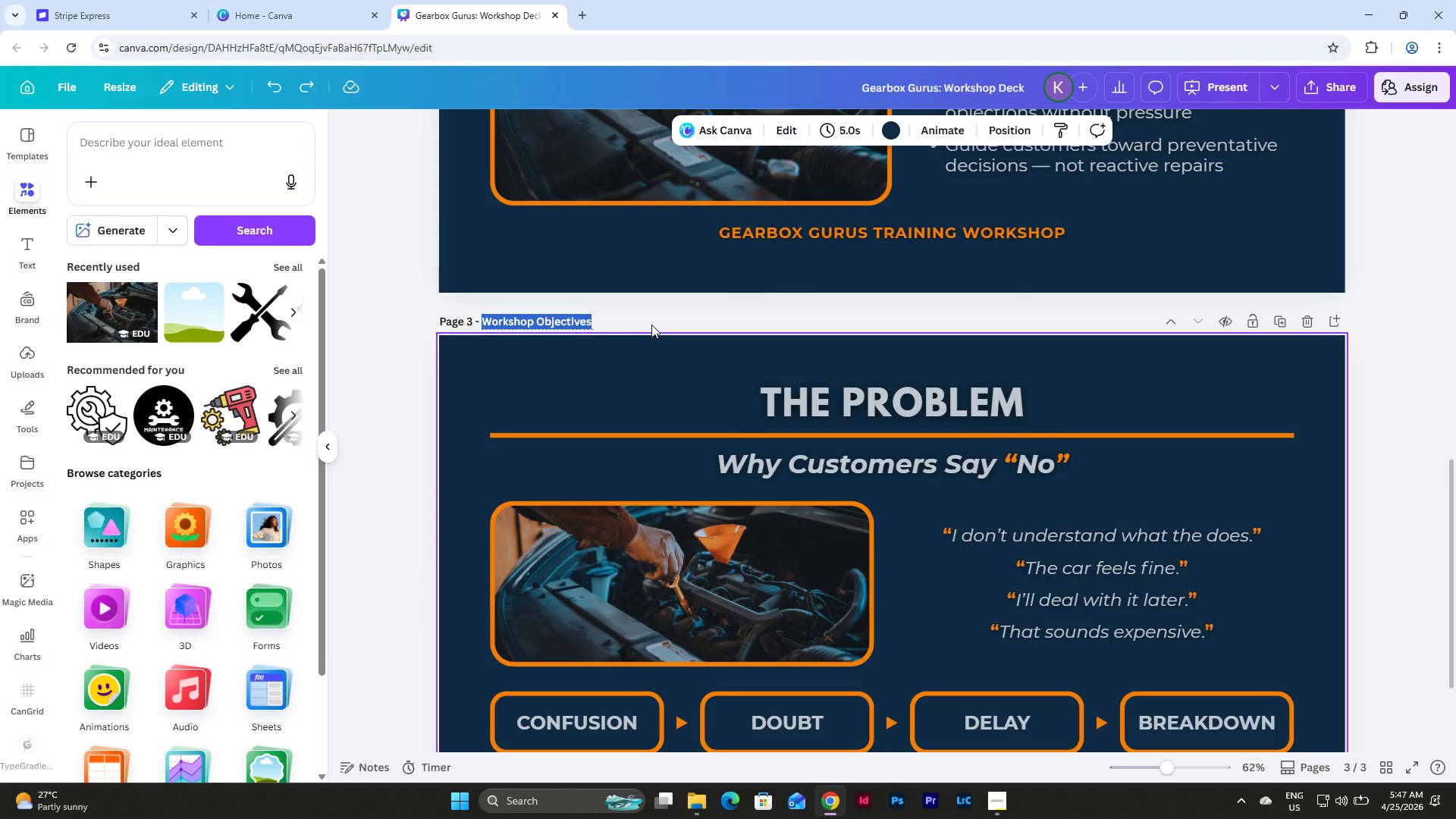 
type(The Problem)
 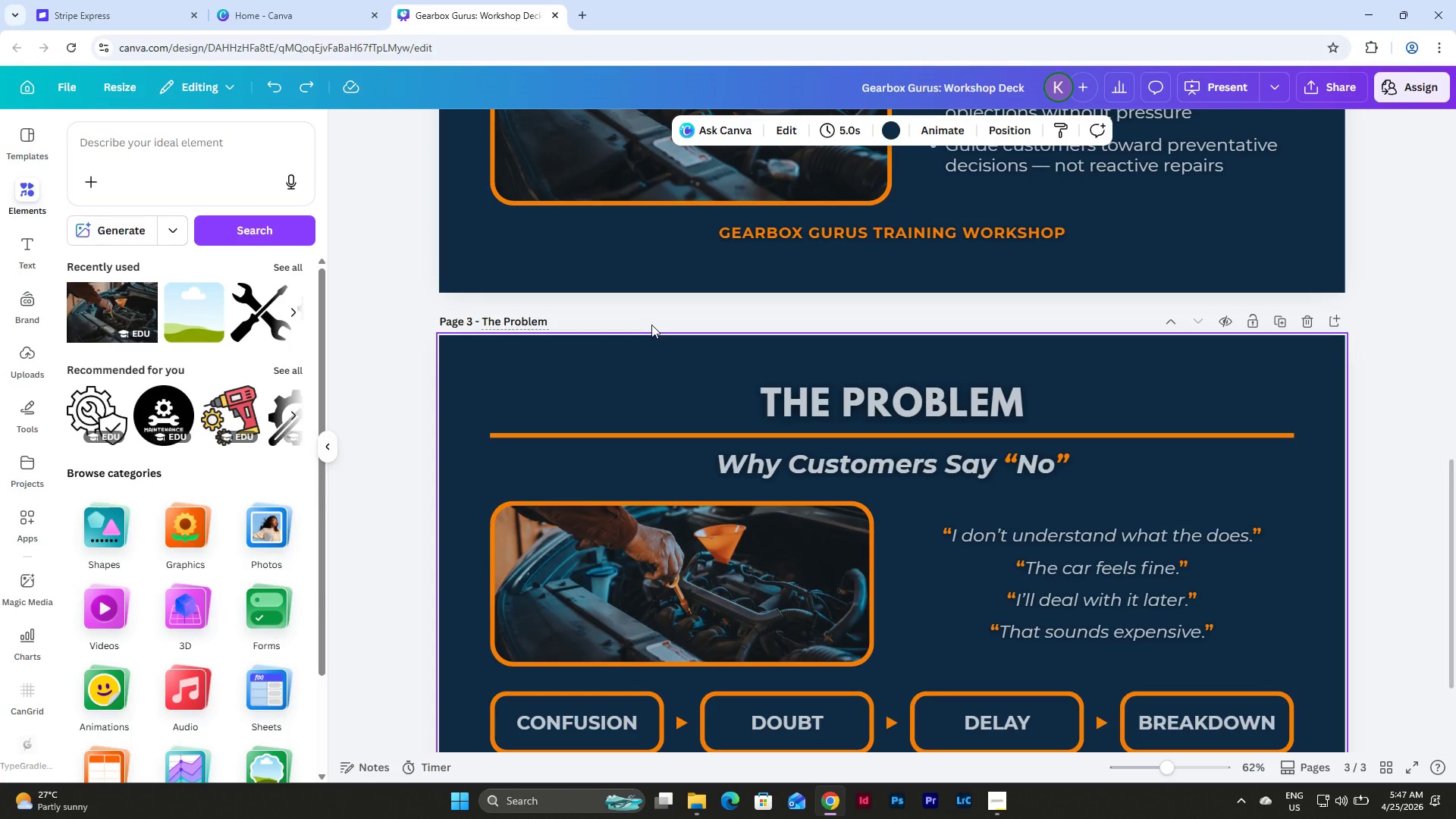 
wait(6.38)
 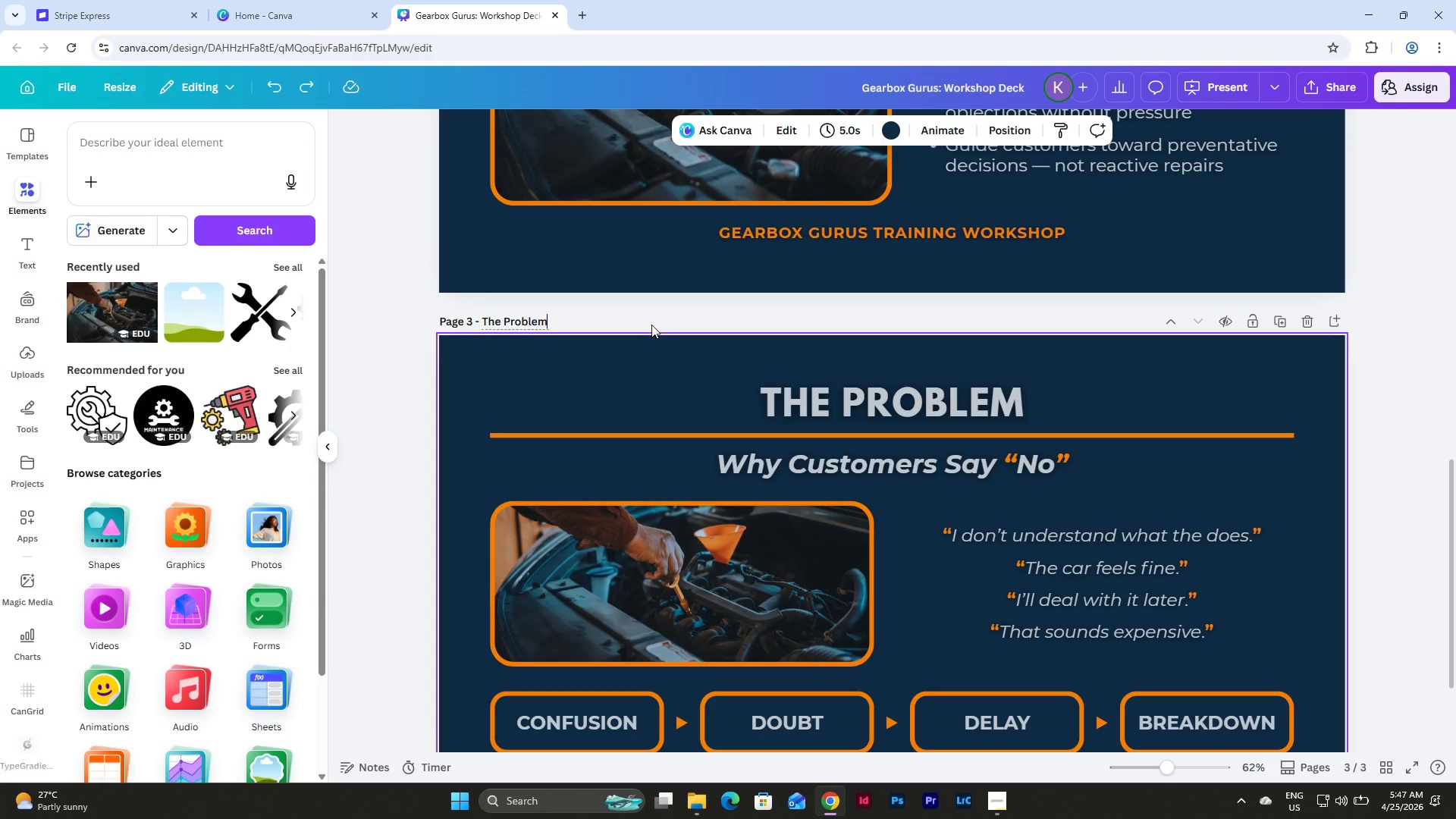 
left_click([946, 394])
 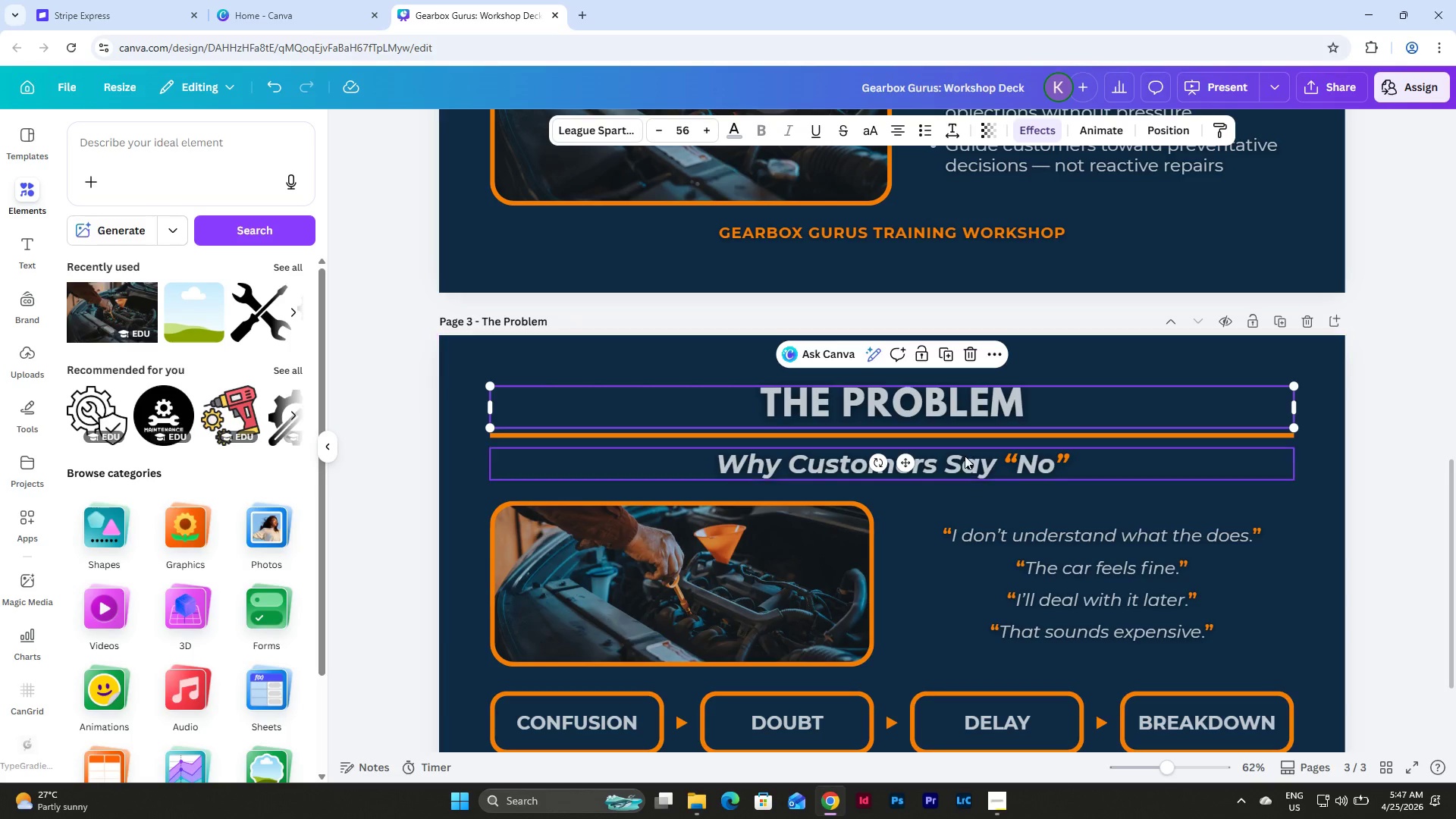 
left_click([965, 461])
 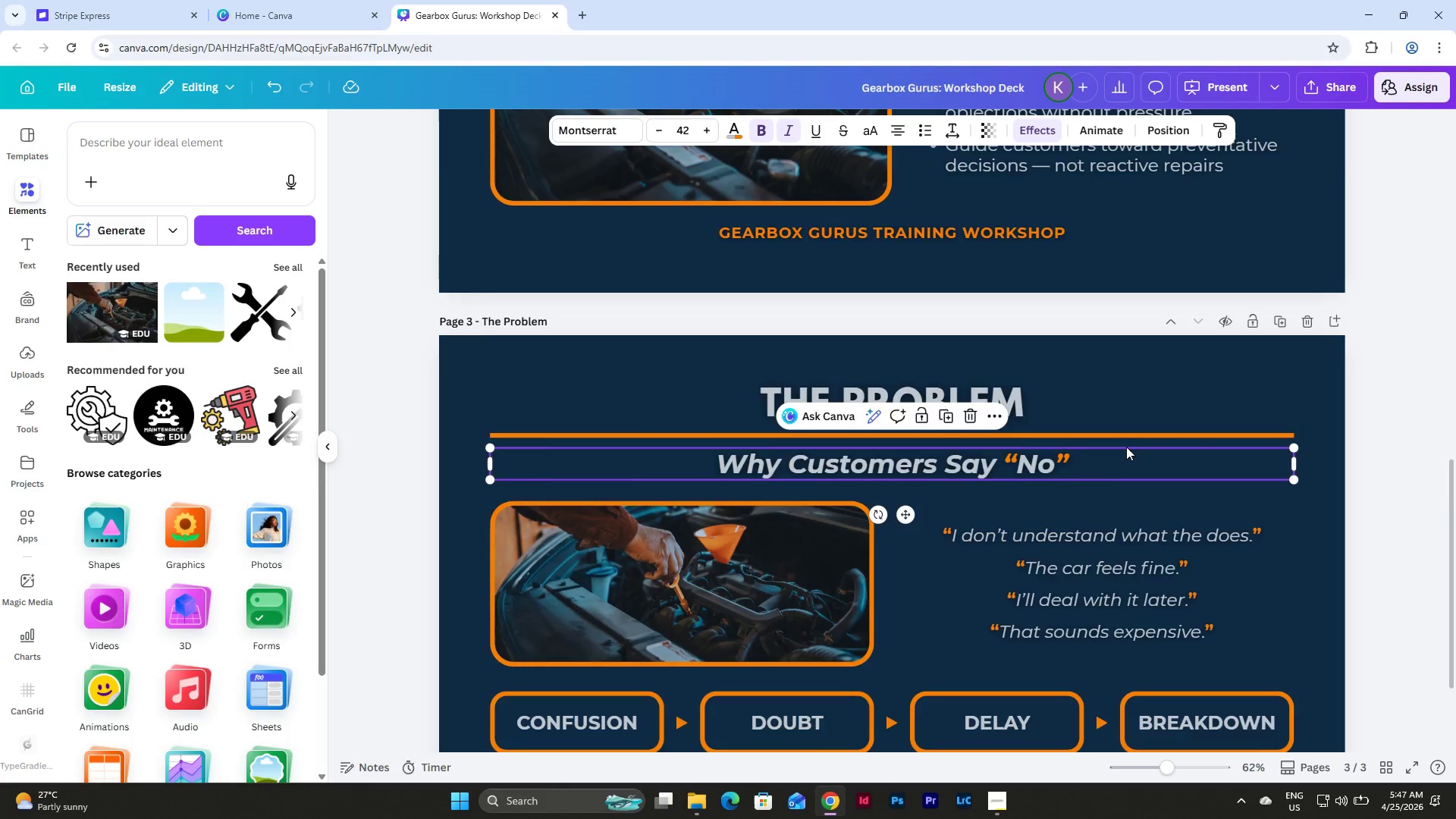 
scroll: coordinate [1128, 447], scroll_direction: down, amount: 2.0
 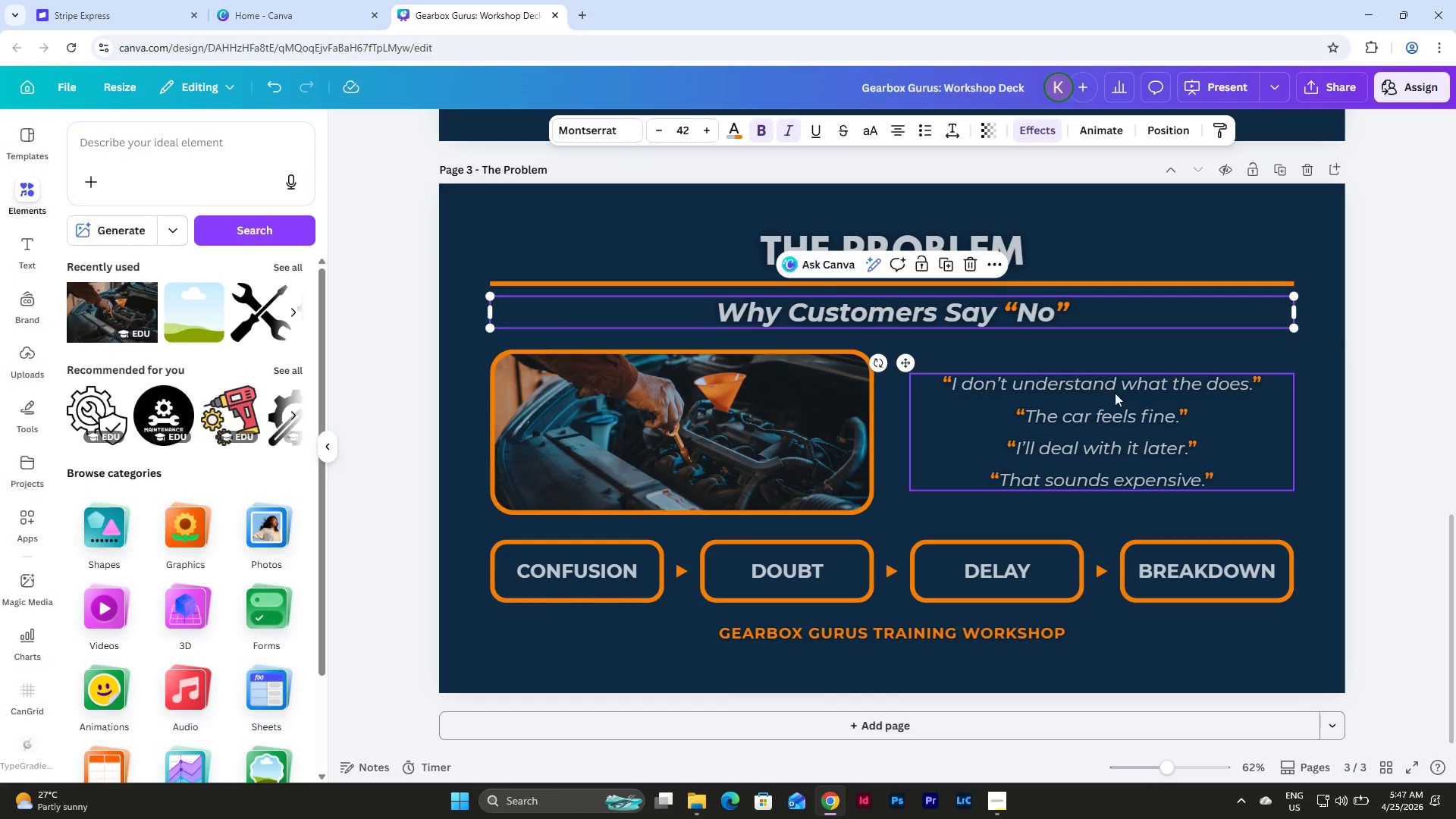 
left_click([1137, 398])
 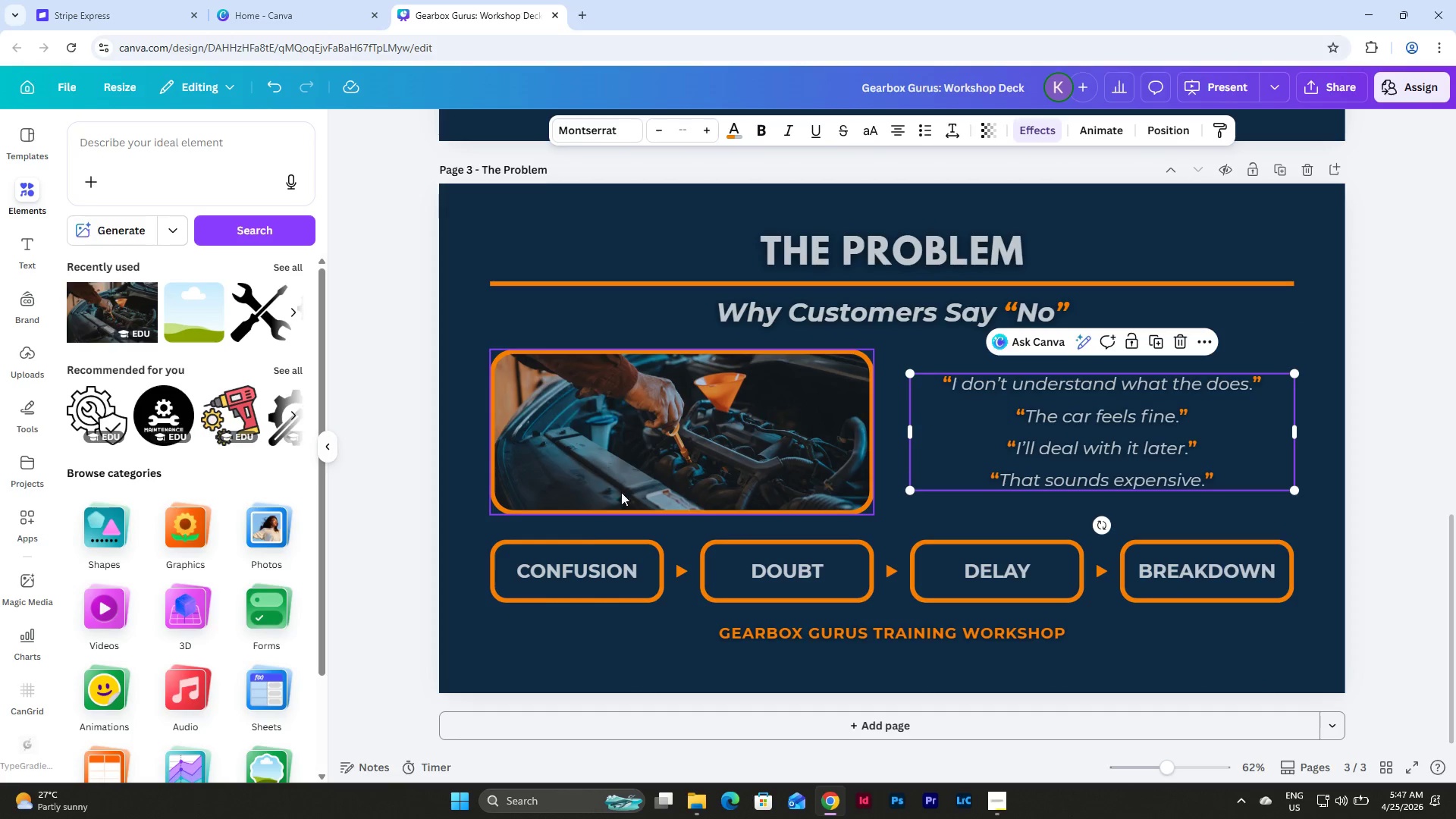 
left_click([582, 552])
 